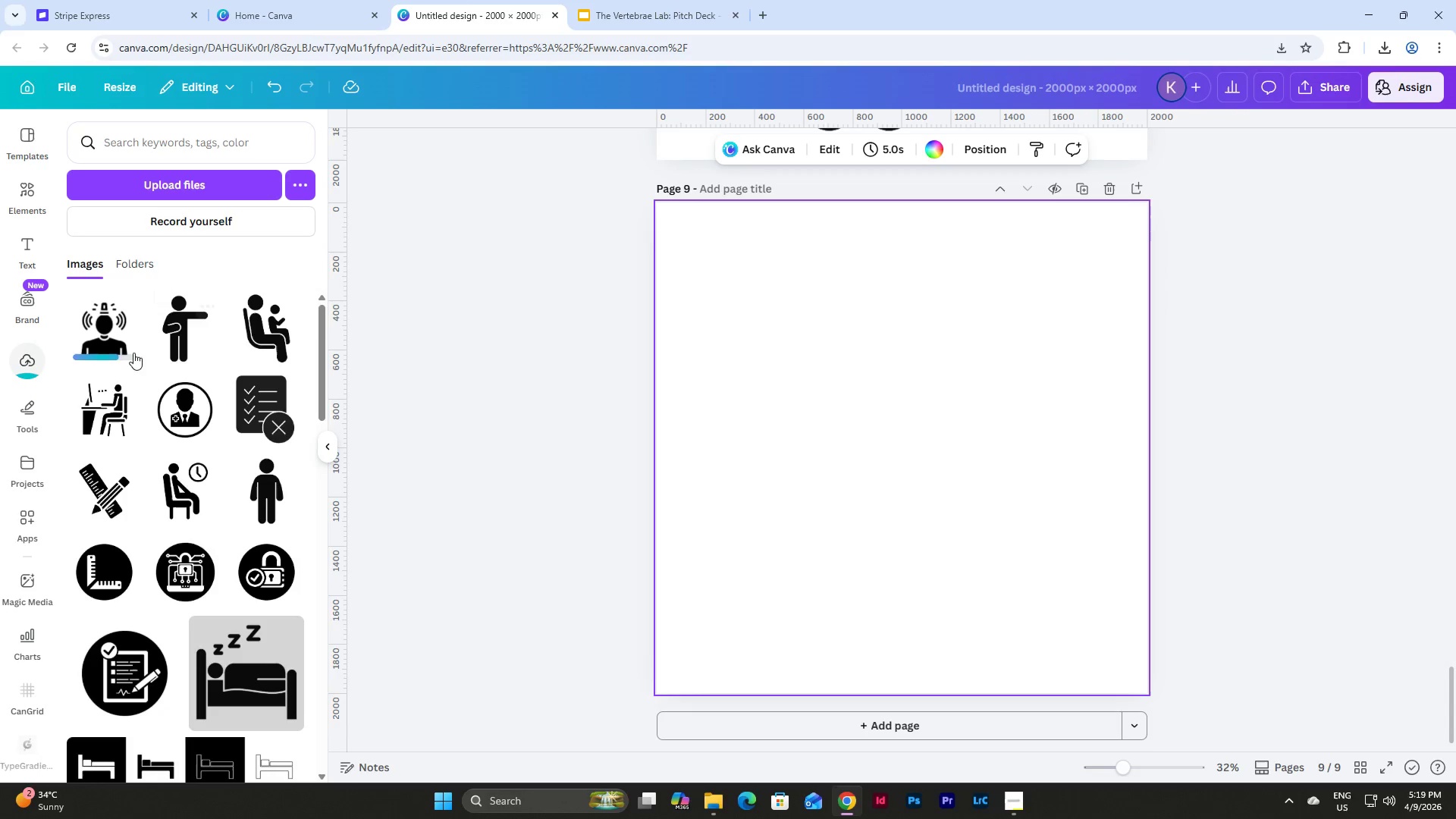 
left_click([91, 323])
 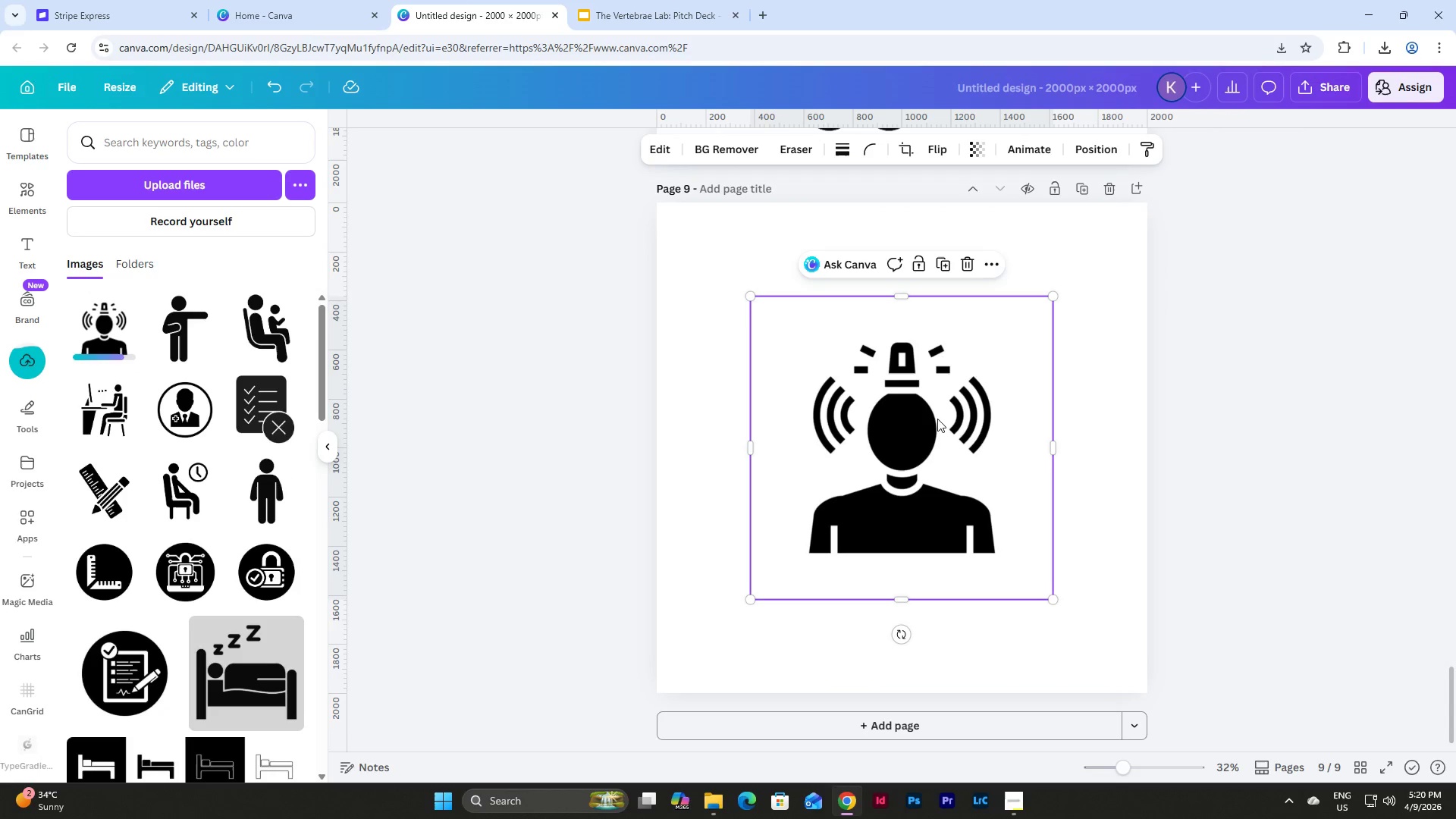 
left_click_drag(start_coordinate=[940, 418], to_coordinate=[843, 324])
 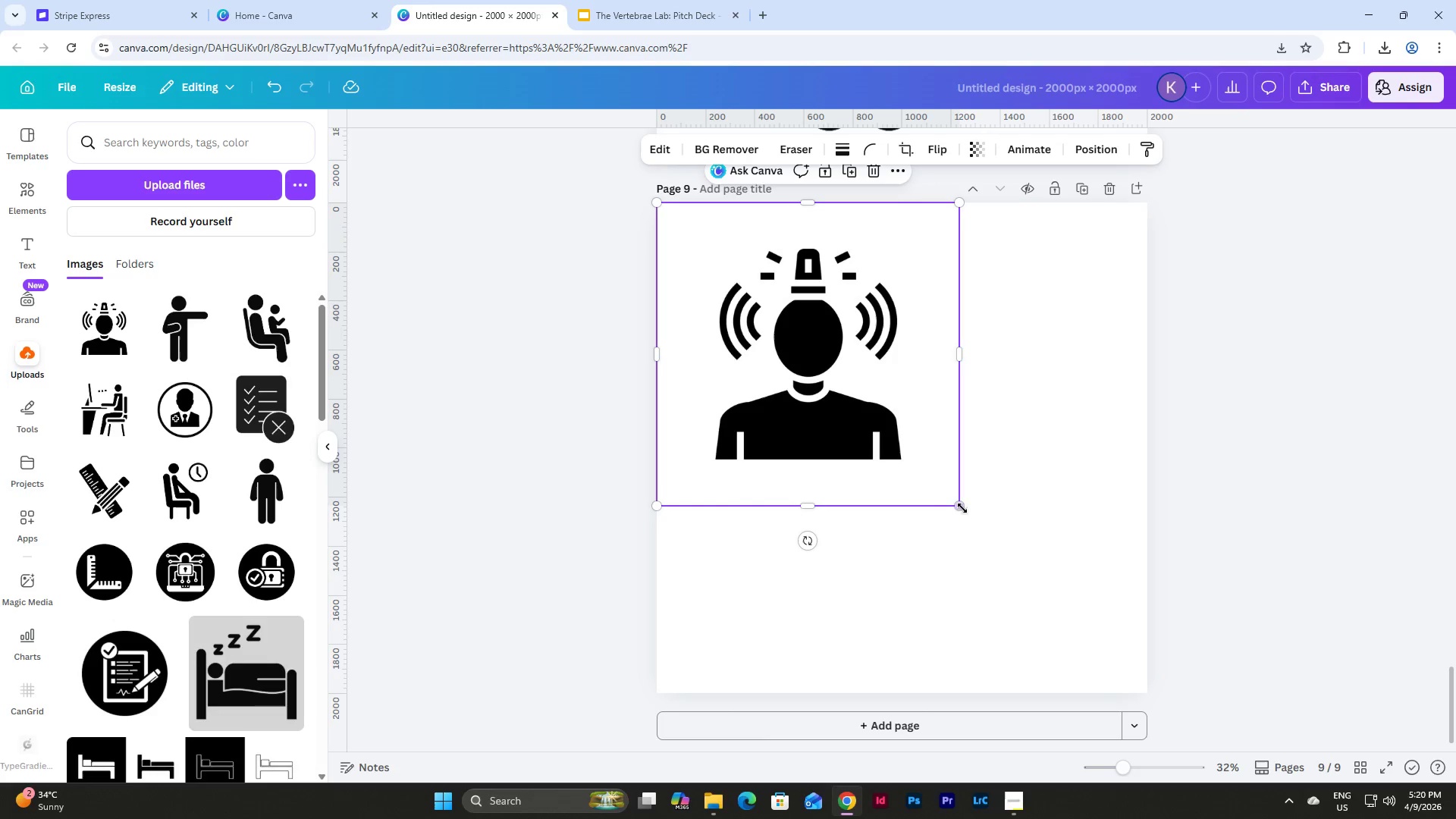 
left_click_drag(start_coordinate=[962, 507], to_coordinate=[1156, 690])
 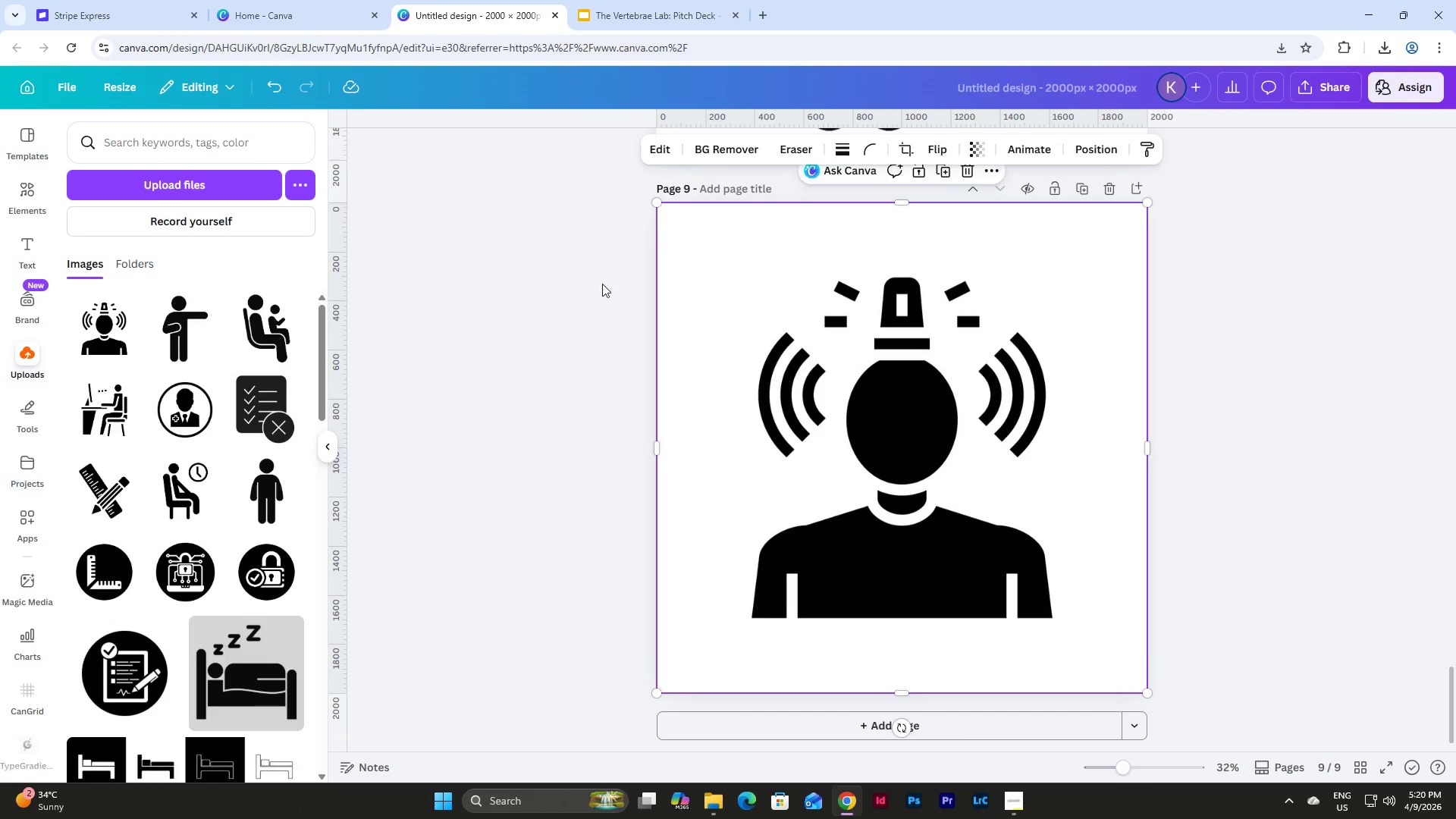 
wait(5.03)
 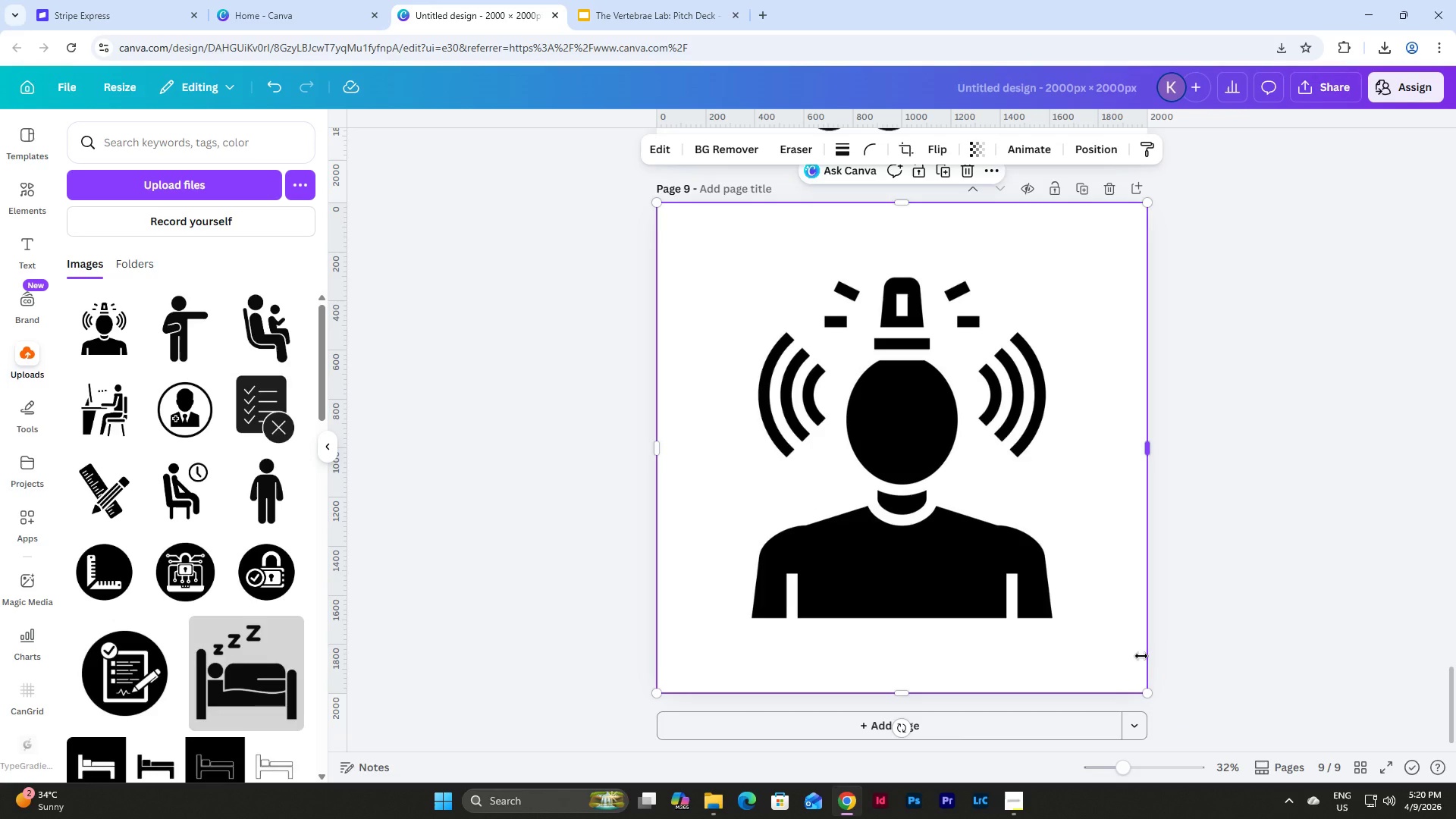 
left_click([26, 184])
 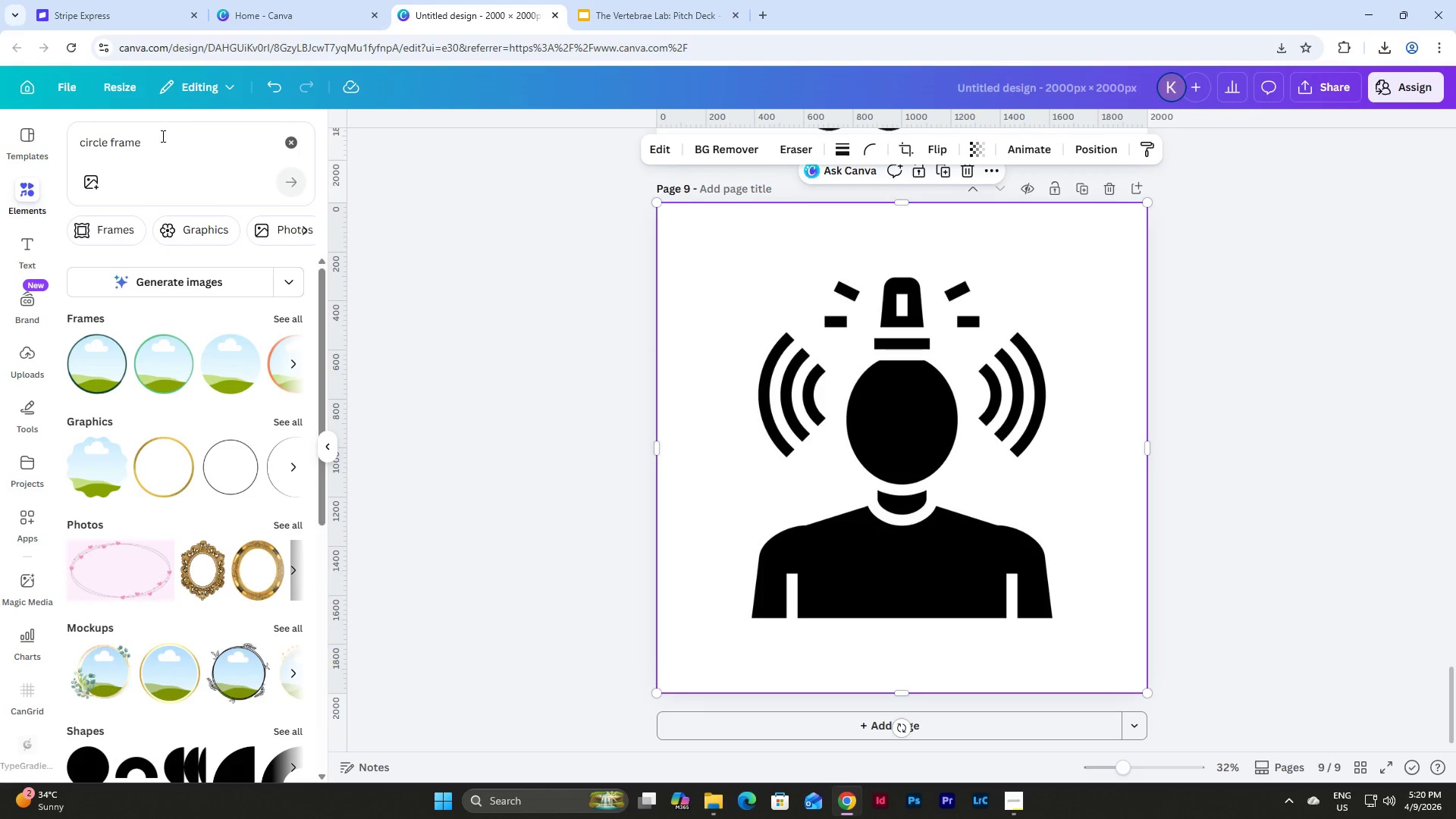 
left_click([158, 145])
 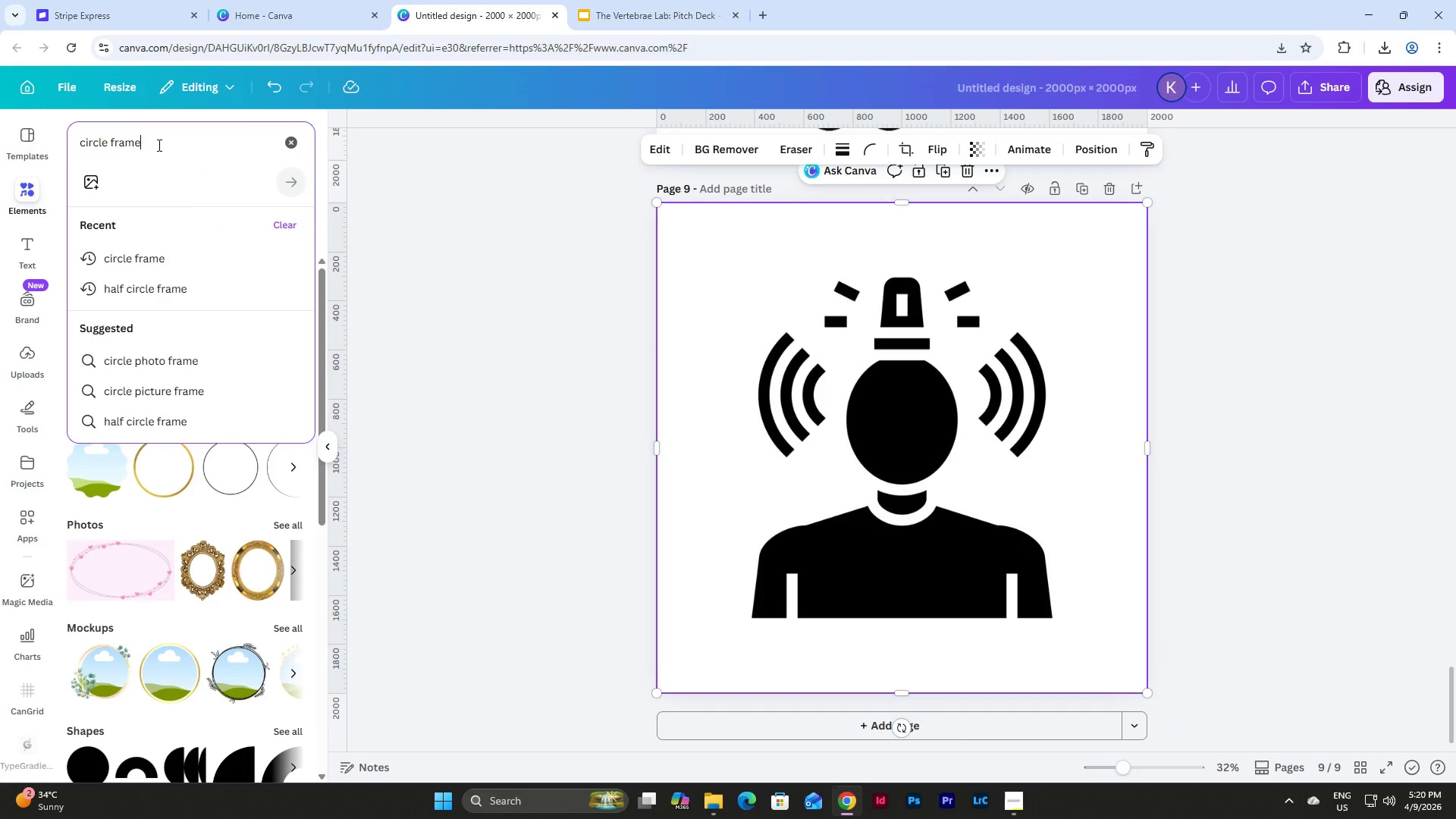 
left_click_drag(start_coordinate=[158, 145], to_coordinate=[53, 147])
 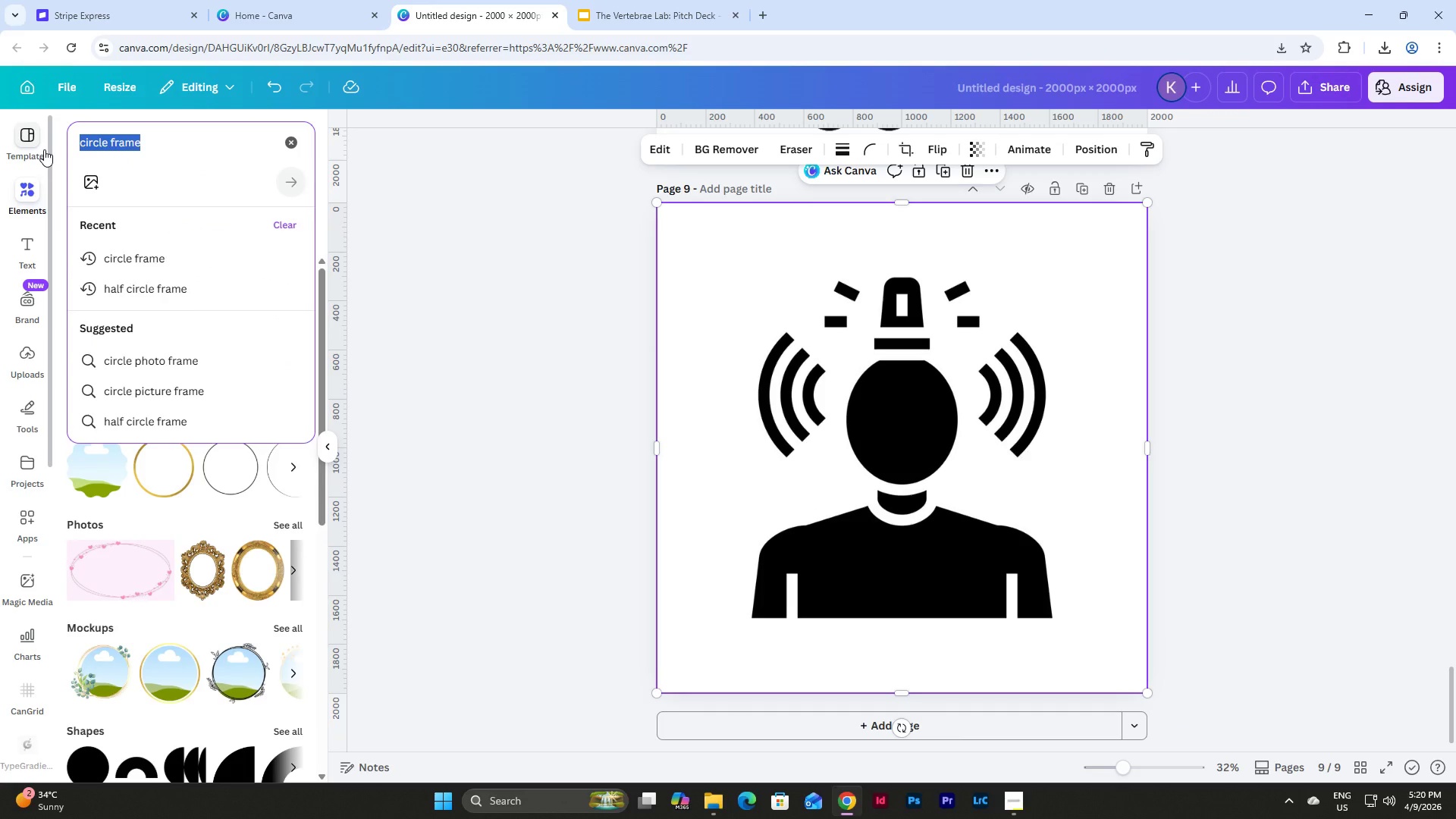 
key(S)
 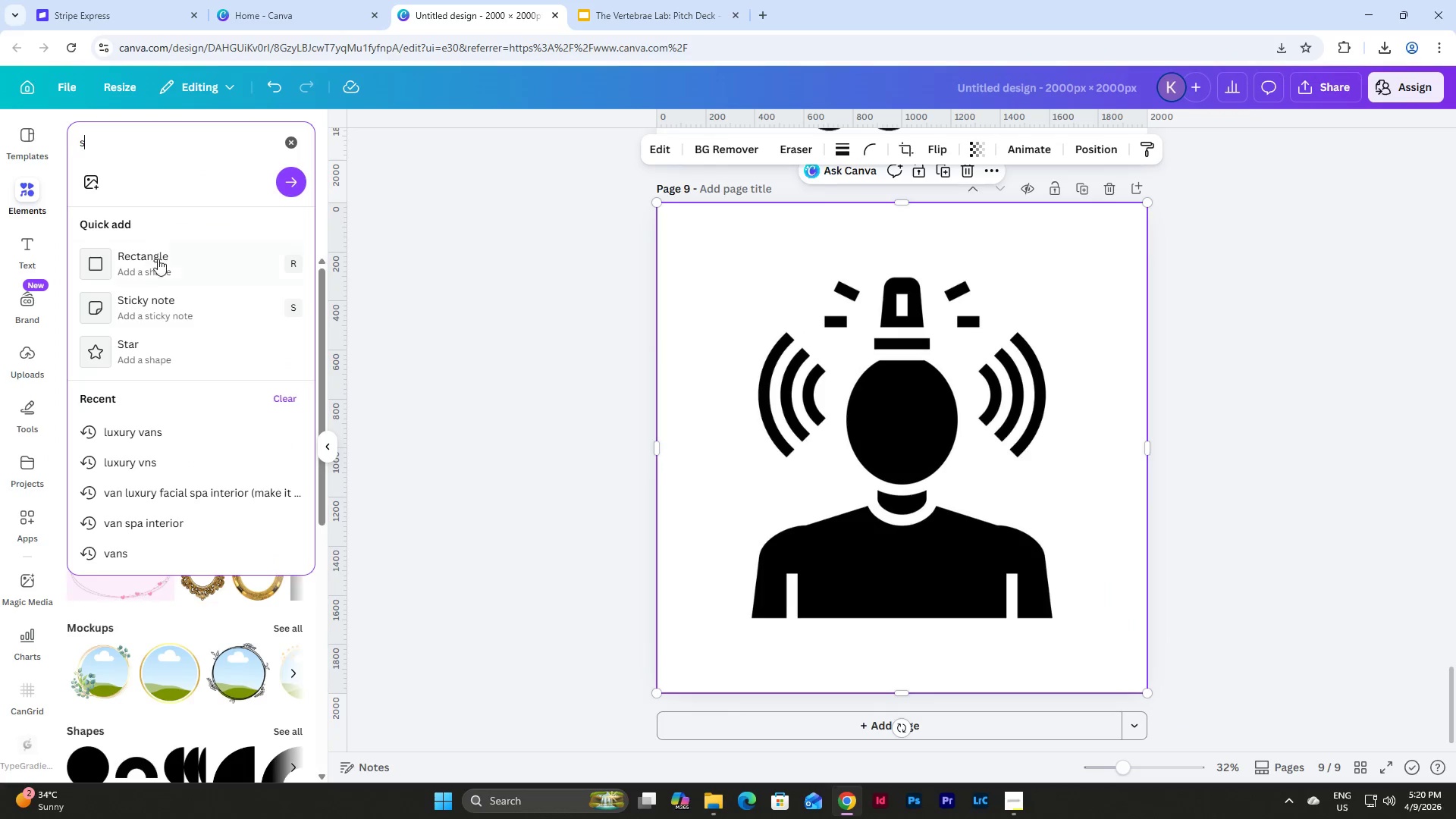 
left_click([160, 262])
 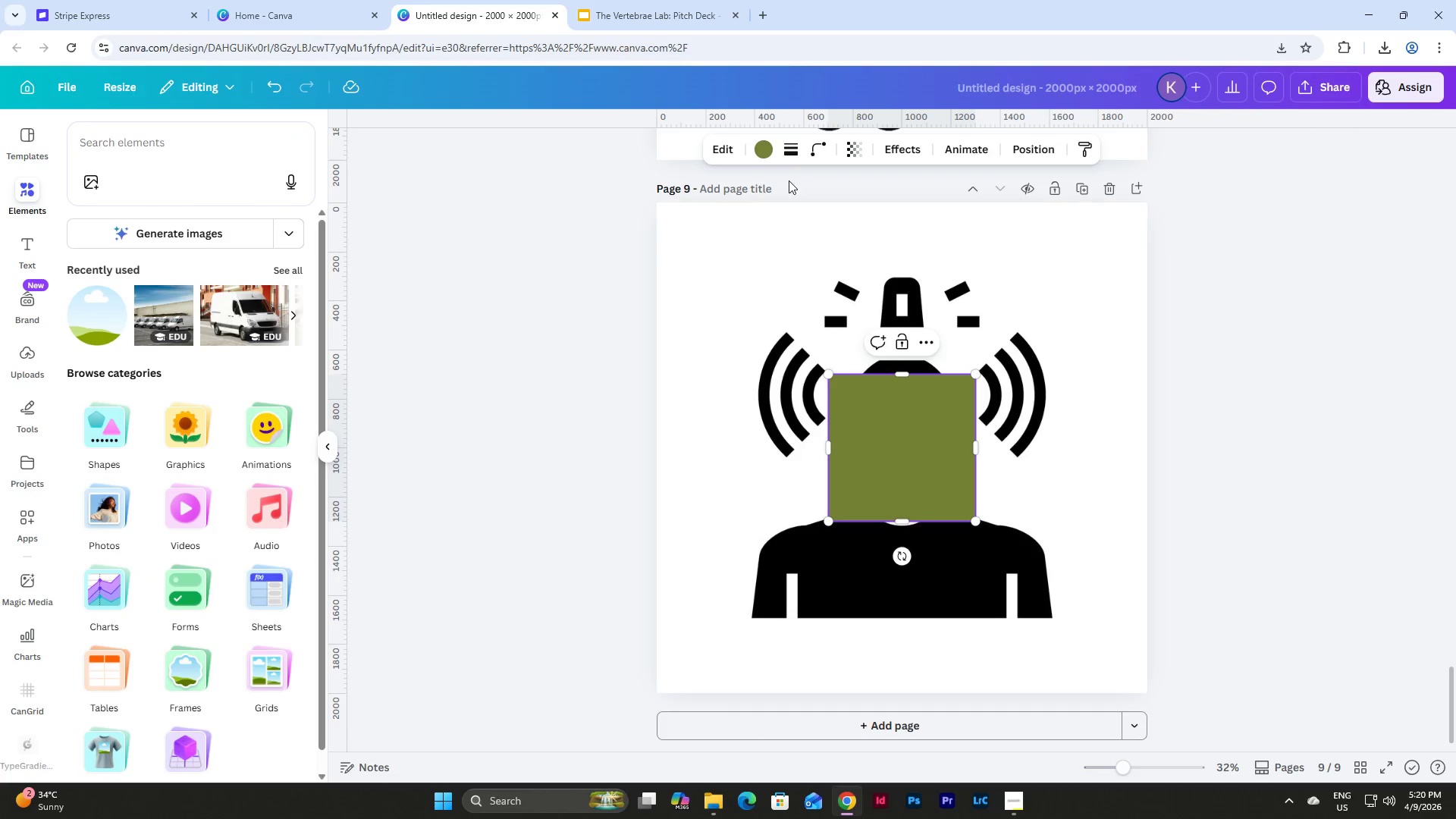 
left_click([769, 145])
 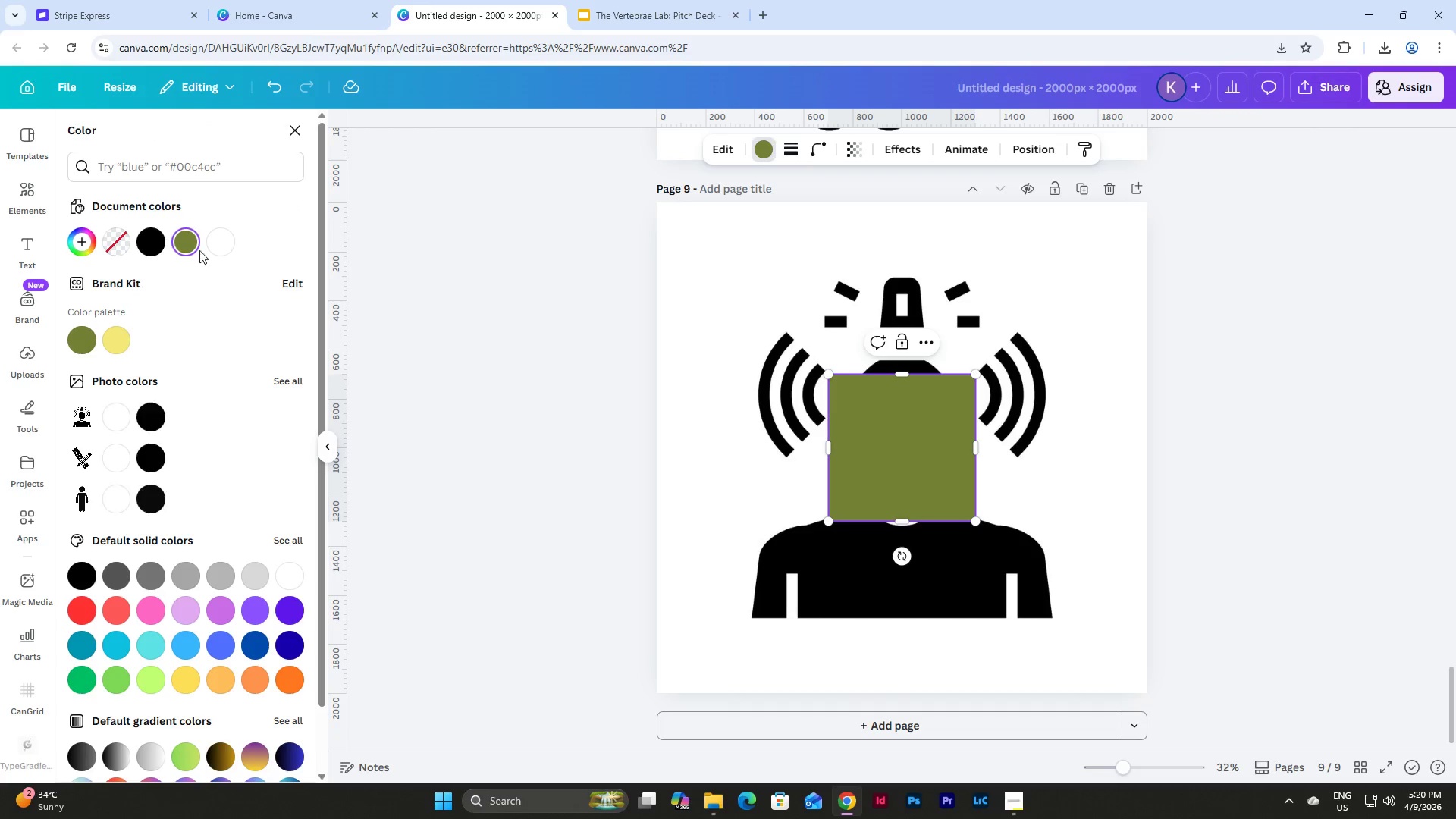 
left_click([212, 242])
 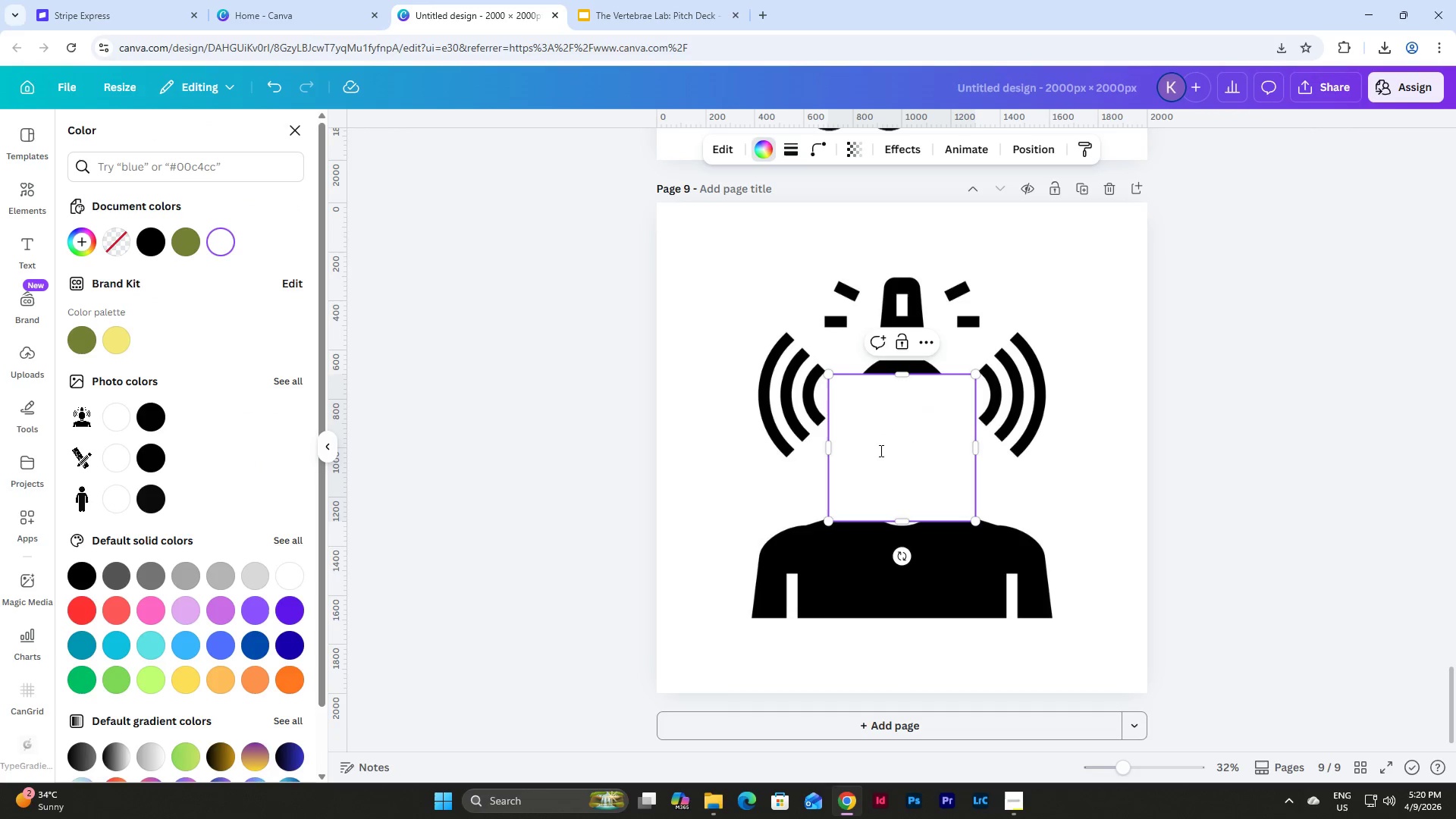 
left_click_drag(start_coordinate=[881, 450], to_coordinate=[796, 616])
 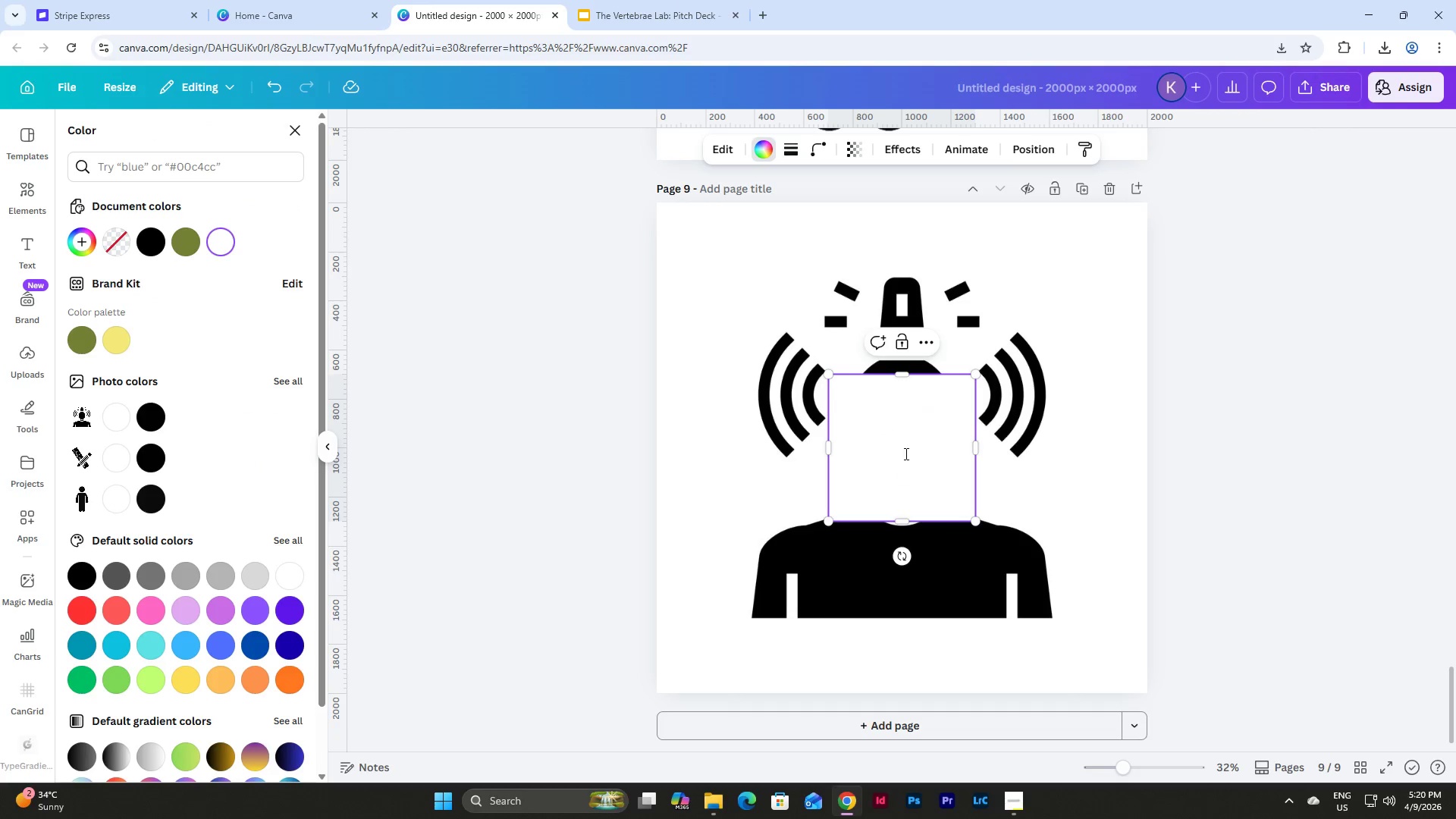 
left_click_drag(start_coordinate=[905, 453], to_coordinate=[987, 504])
 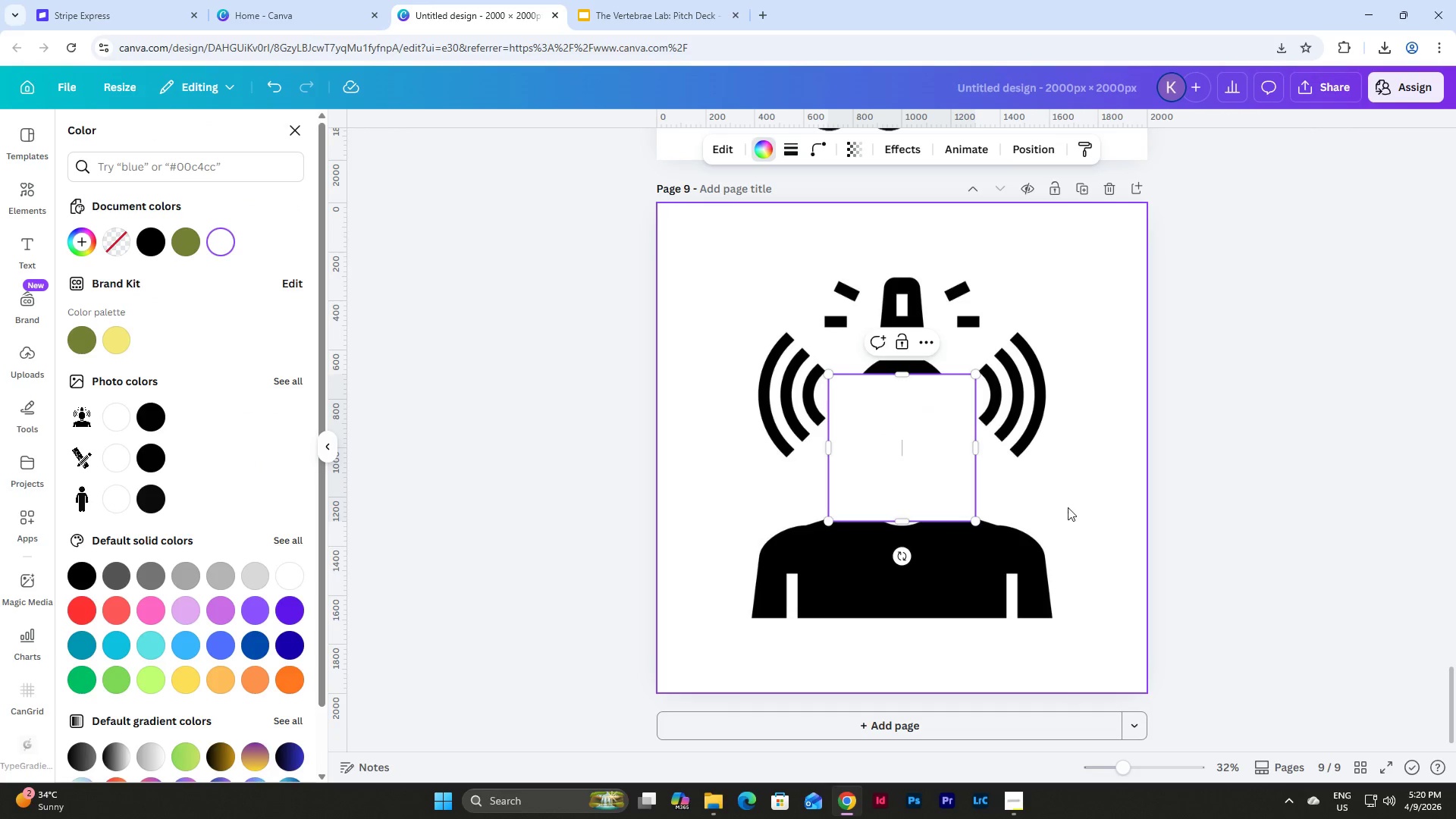 
left_click([1068, 507])
 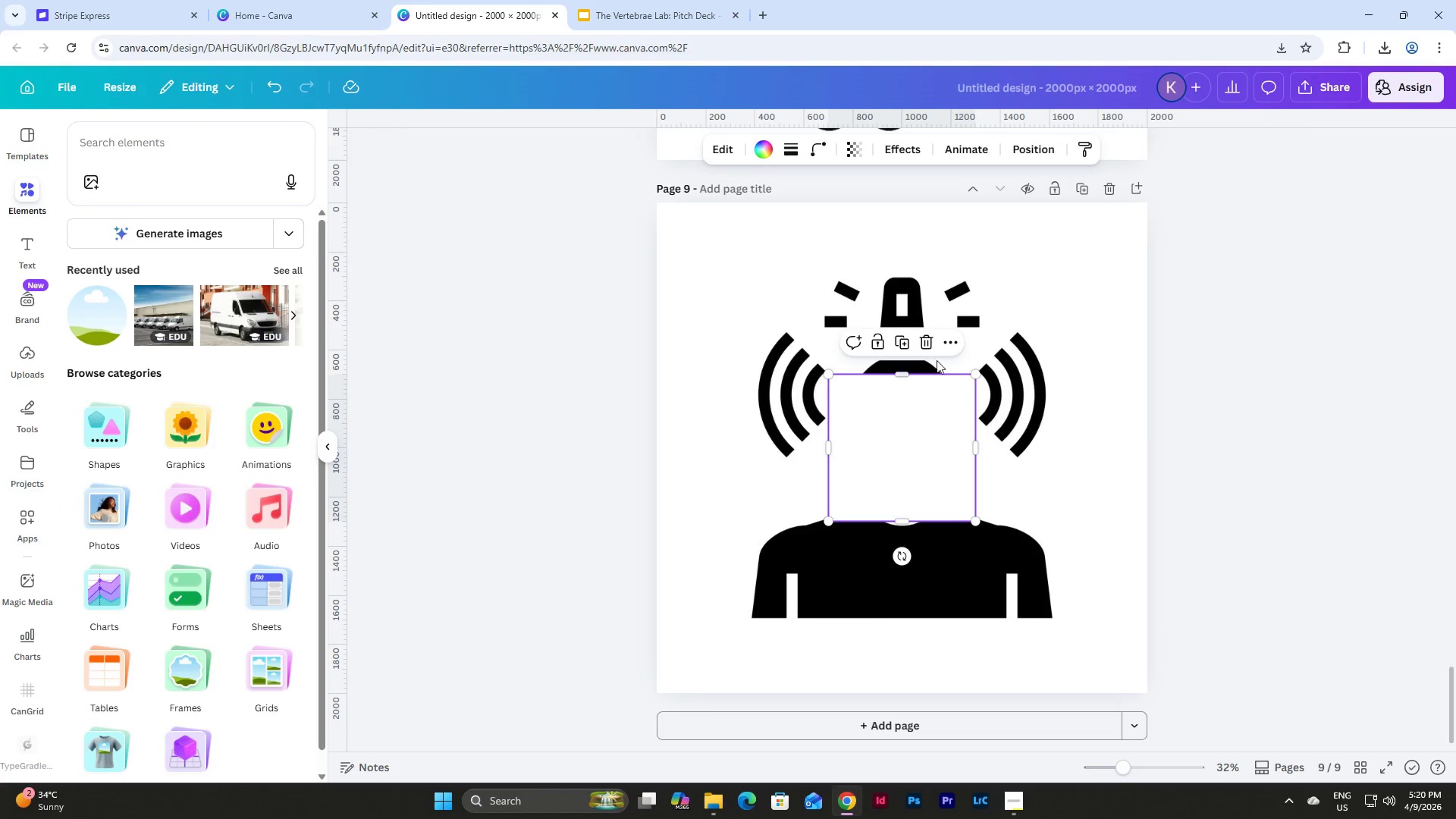 
left_click([927, 341])
 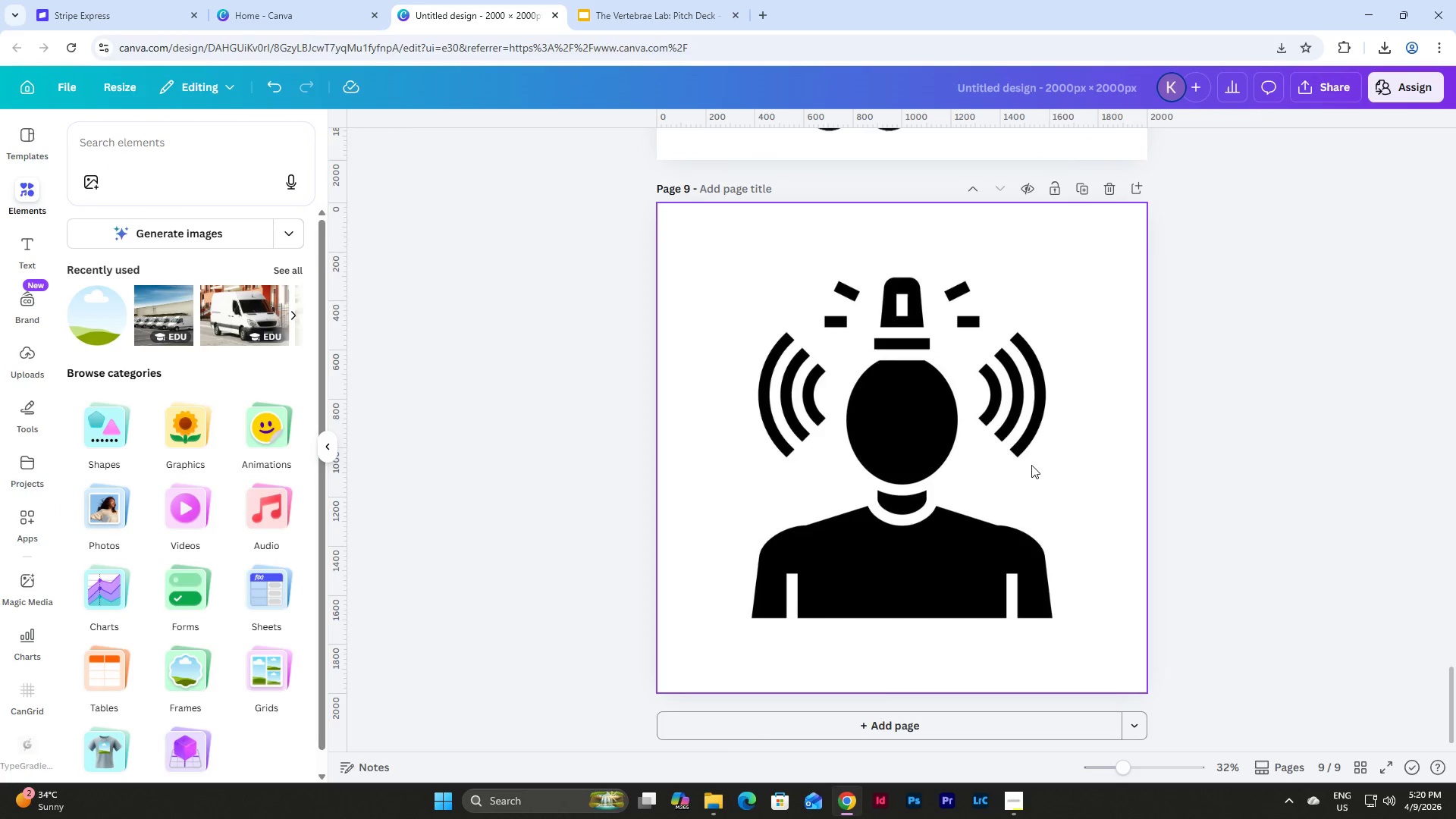 
left_click([1035, 479])
 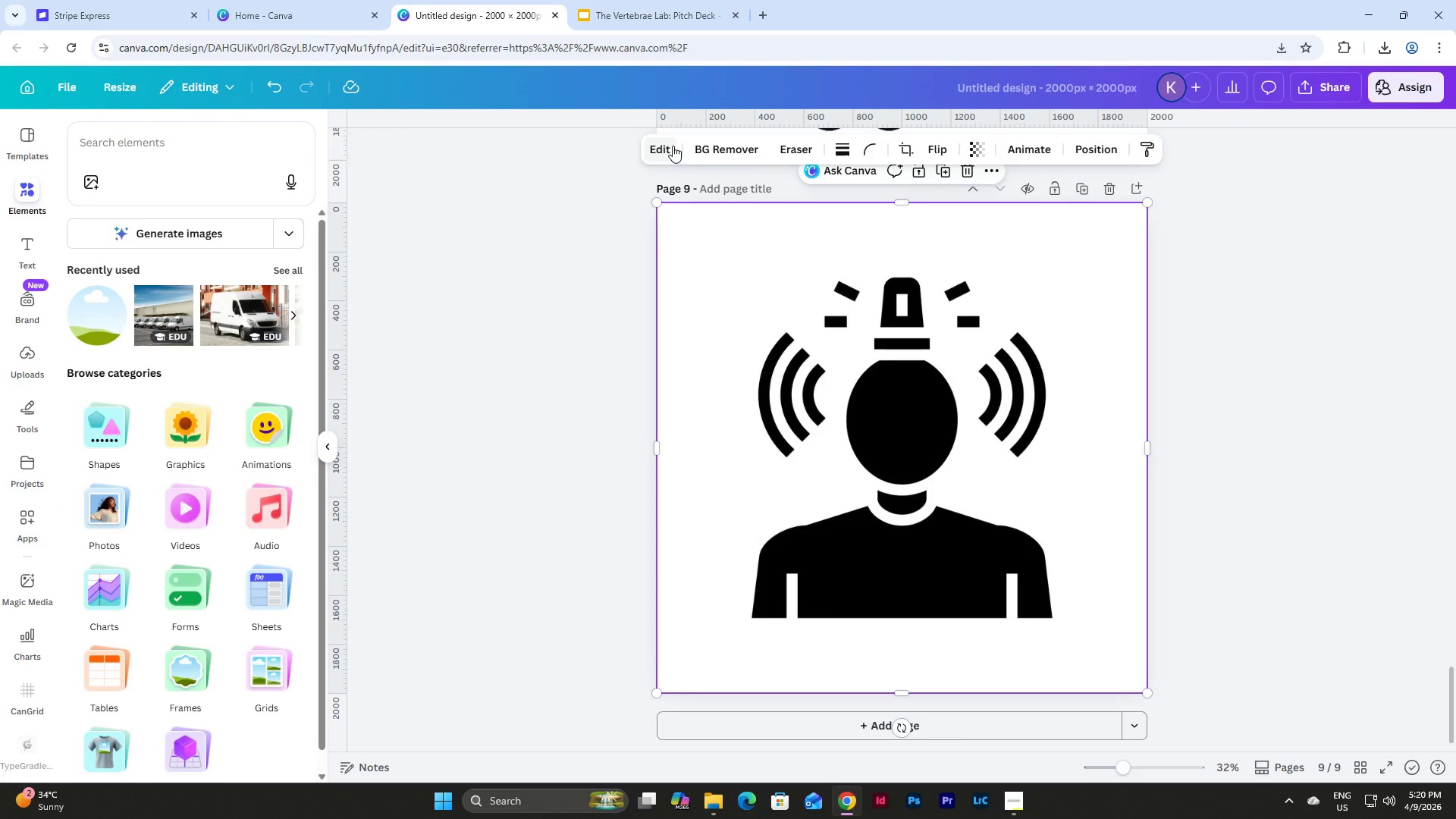 
left_click([720, 151])
 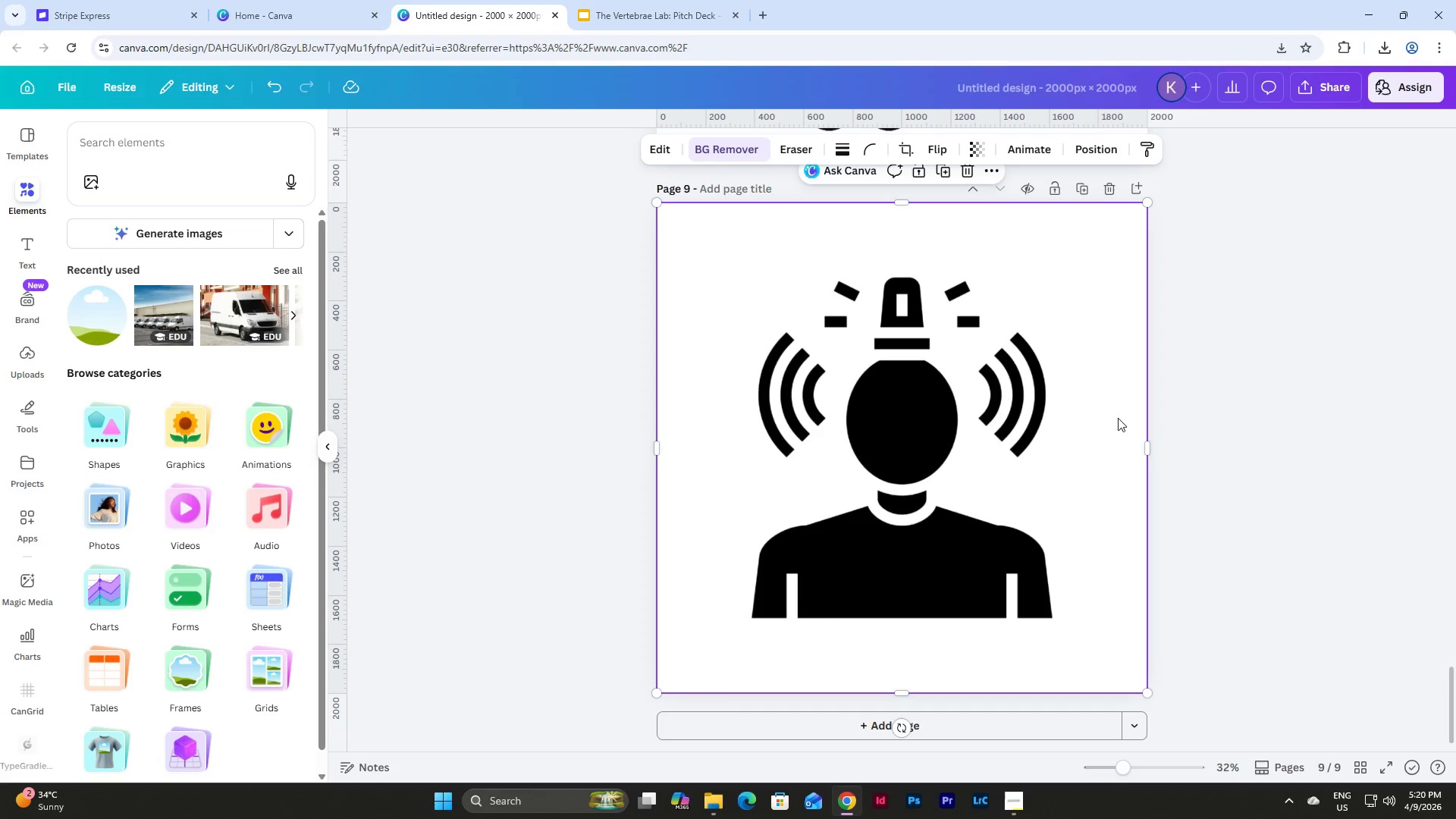 
left_click([1225, 472])
 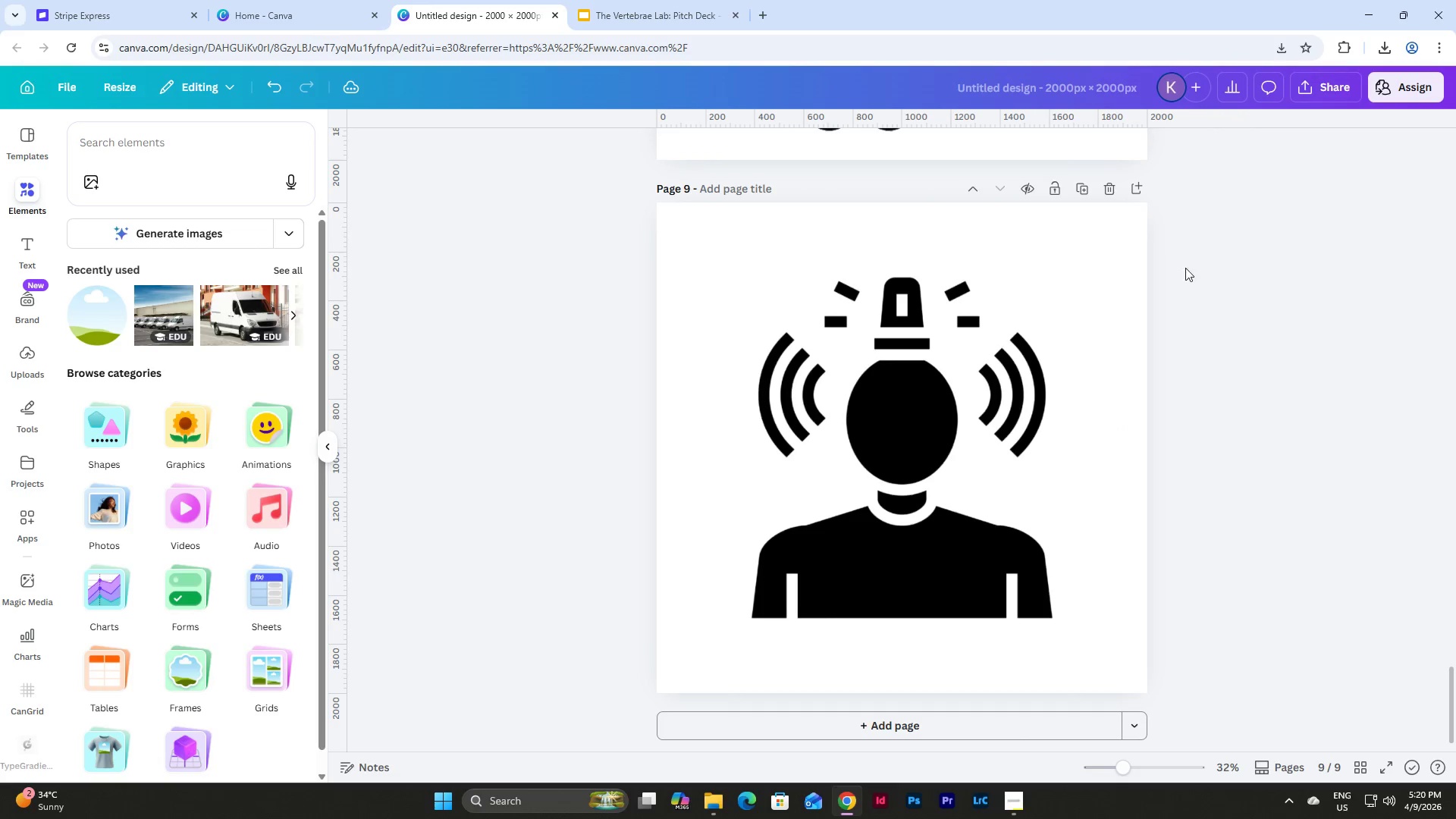 
scroll: coordinate [1198, 393], scroll_direction: up, amount: 14.0
 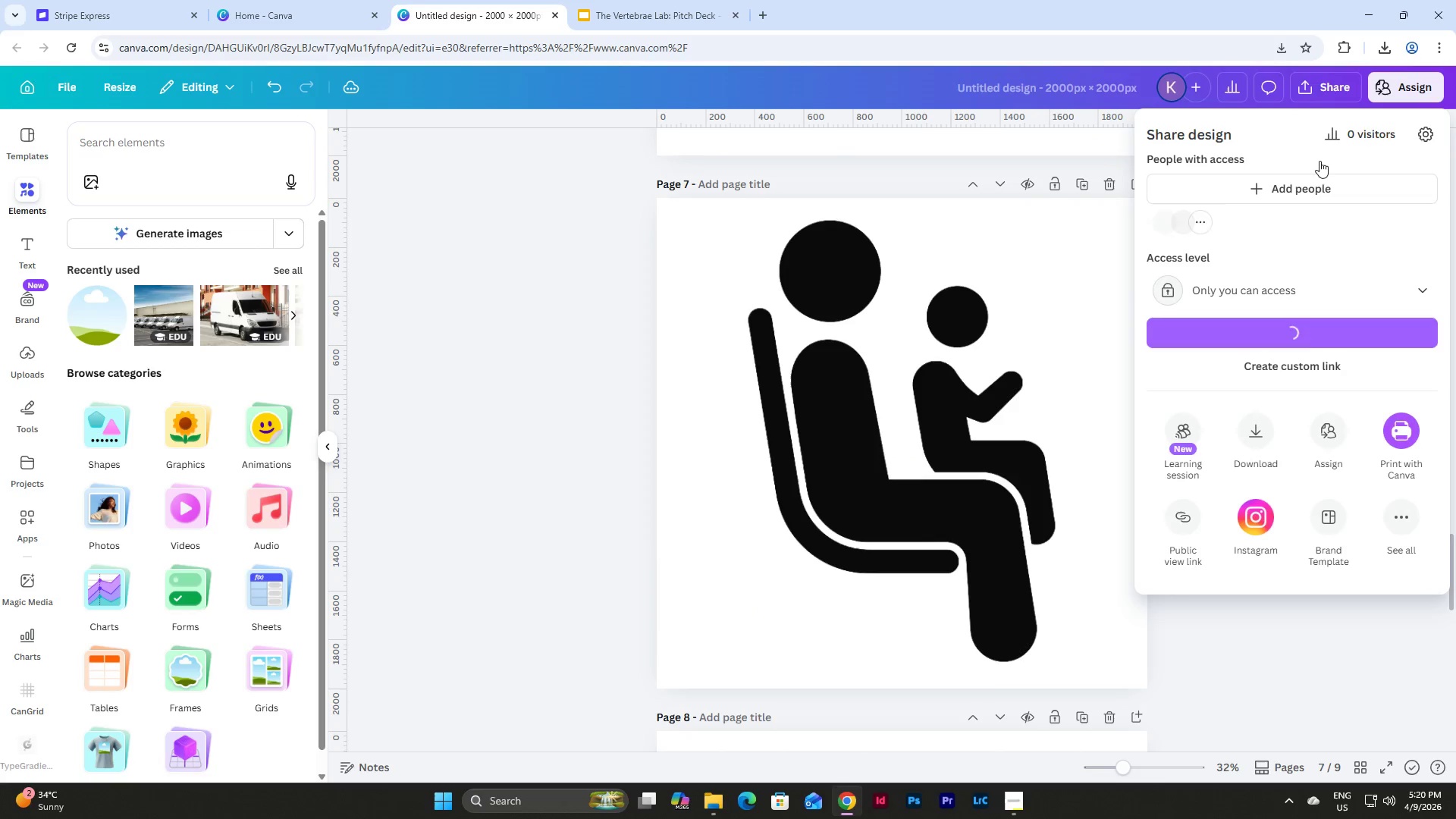 
left_click([1255, 435])
 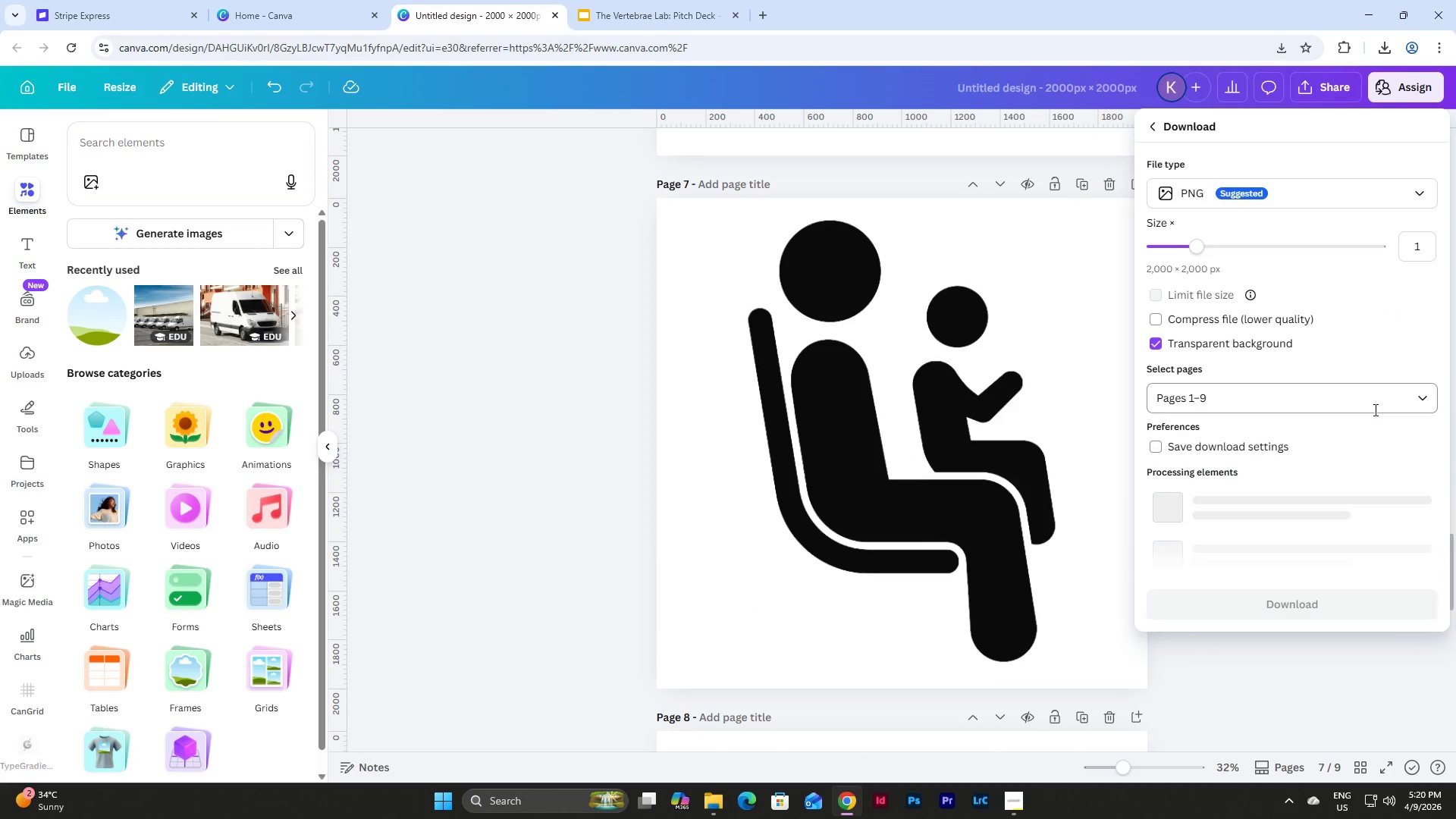 
left_click([1429, 394])
 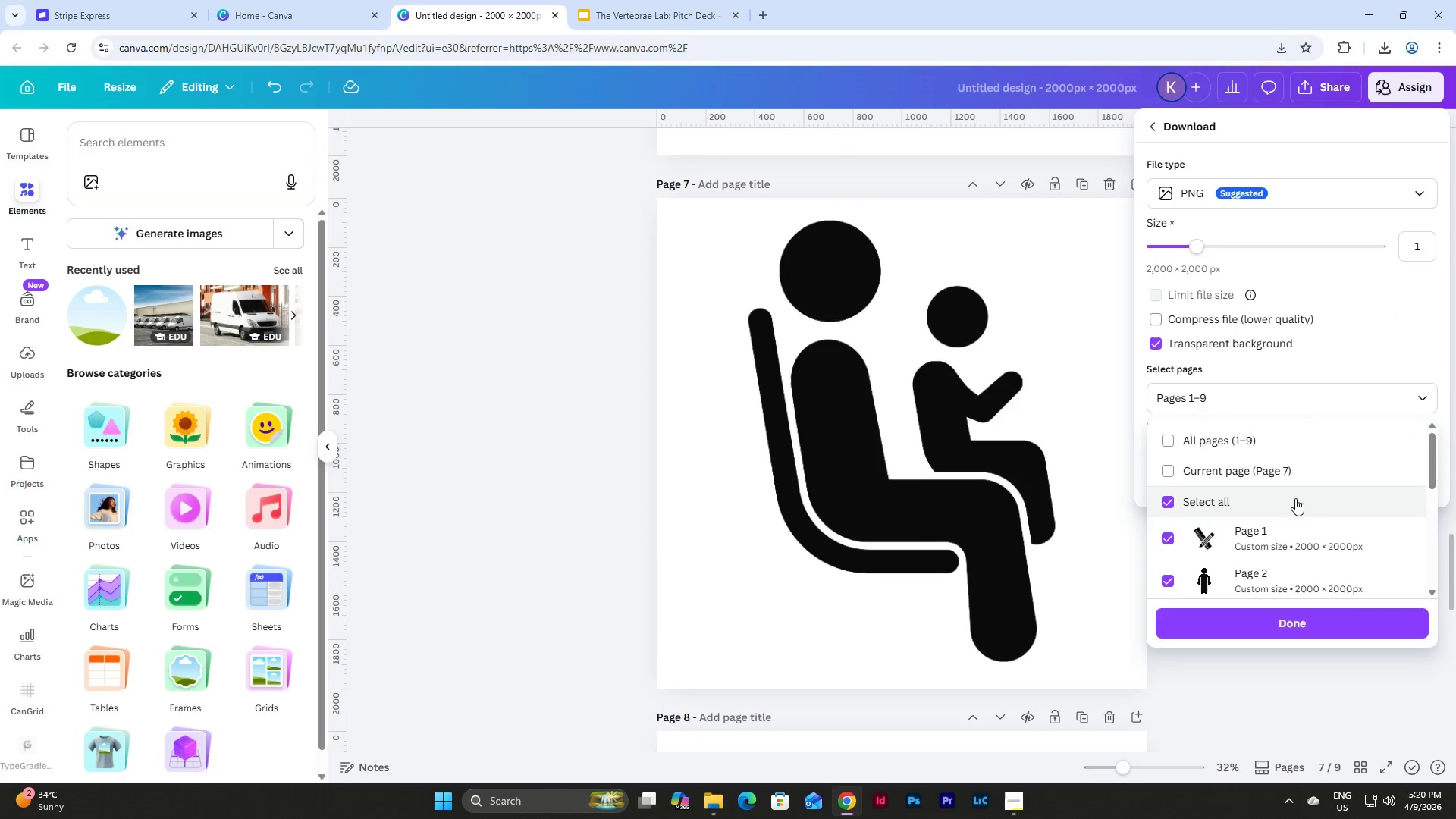 
left_click([1288, 478])
 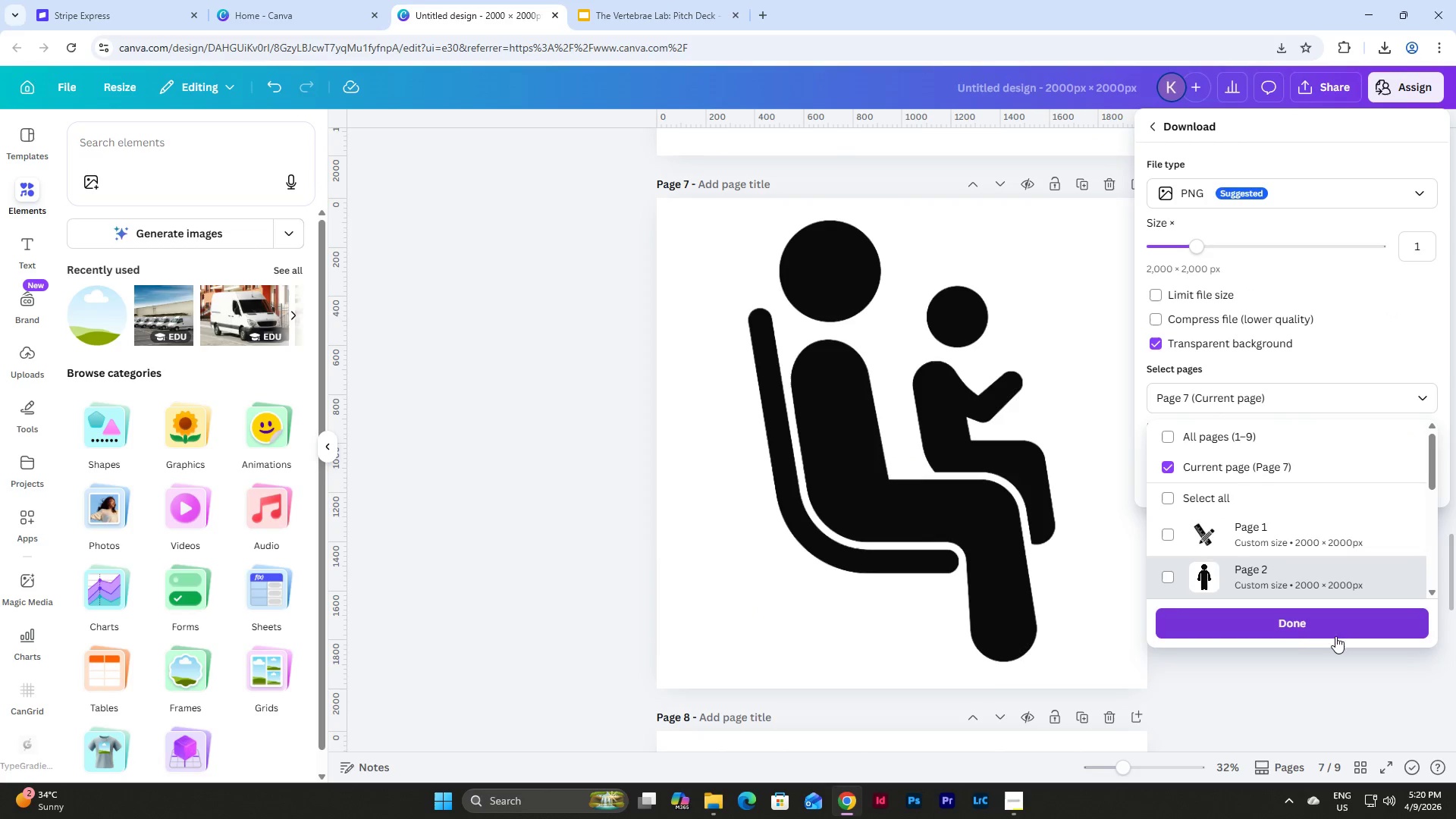 
left_click([1298, 623])
 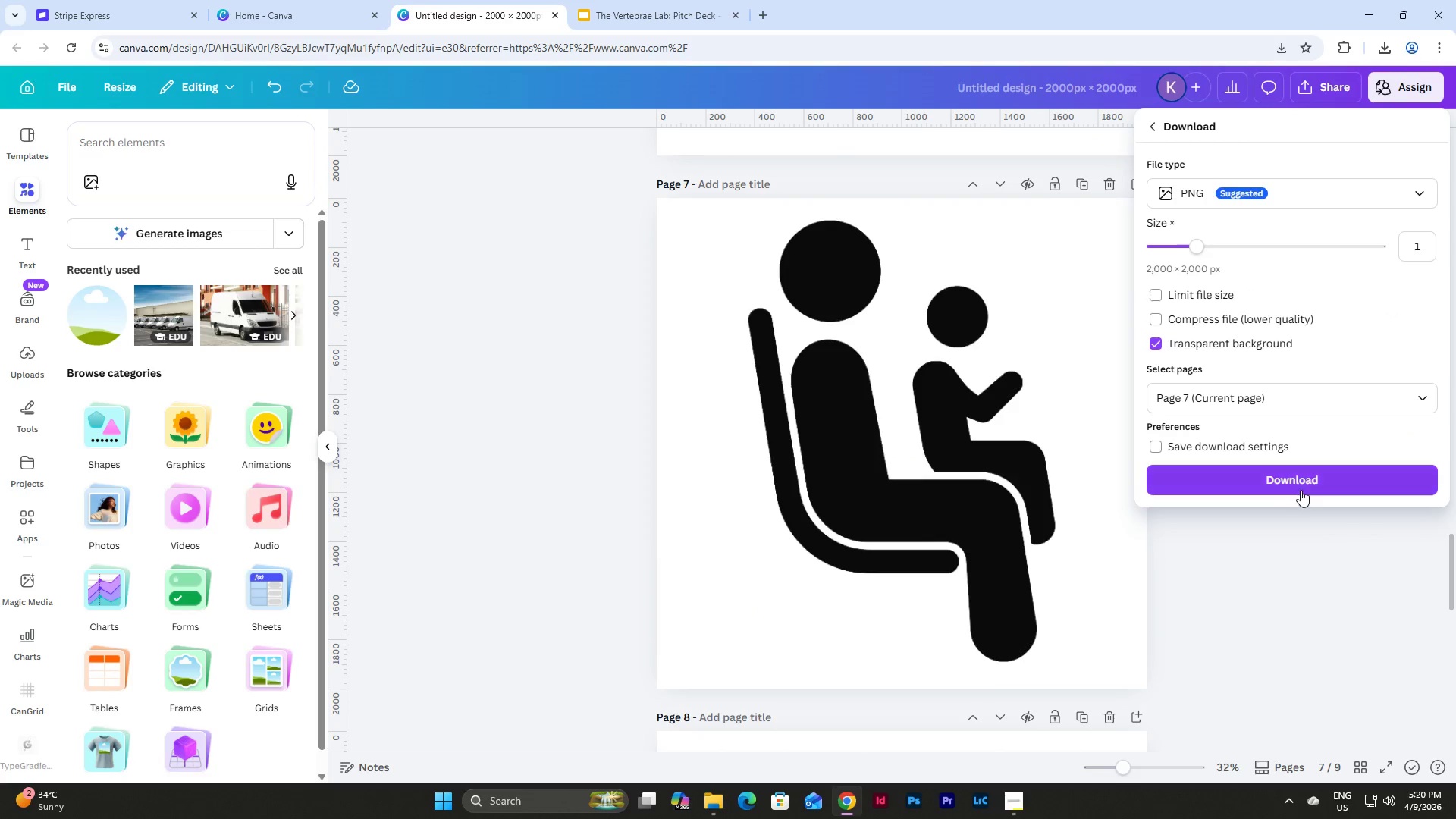 
left_click([1300, 479])
 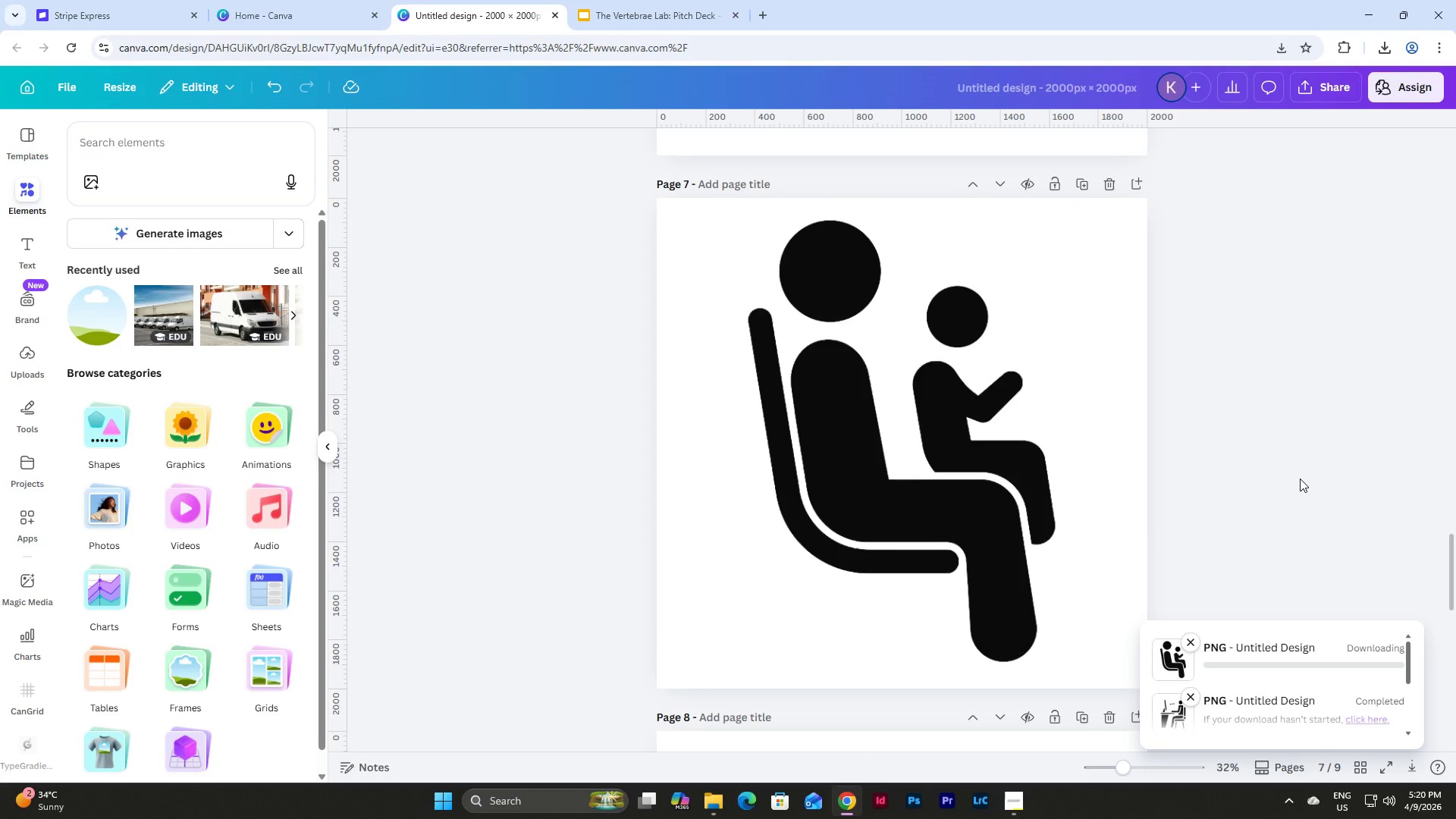 
scroll: coordinate [1300, 479], scroll_direction: down, amount: 7.0
 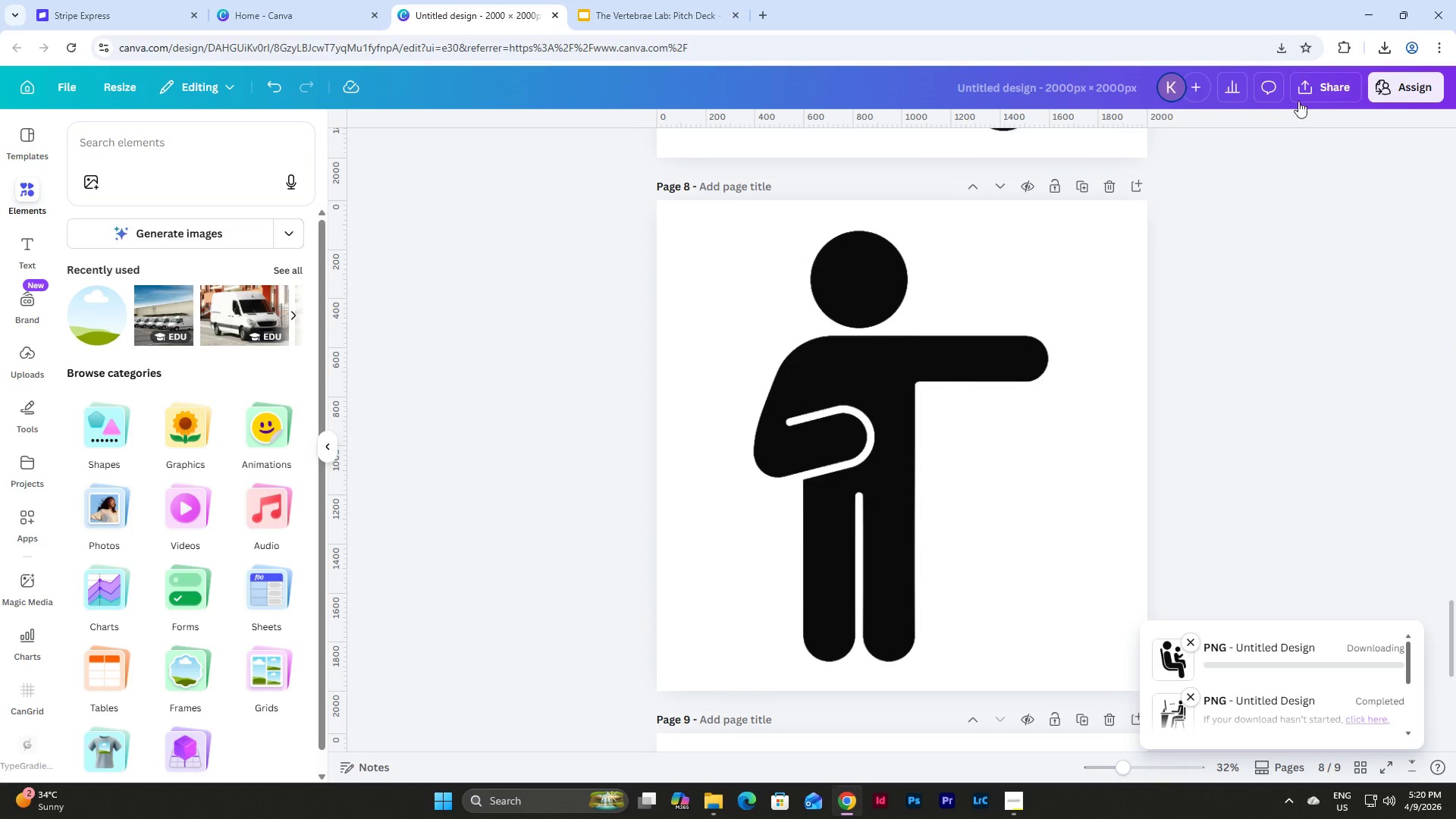 
left_click([1299, 81])
 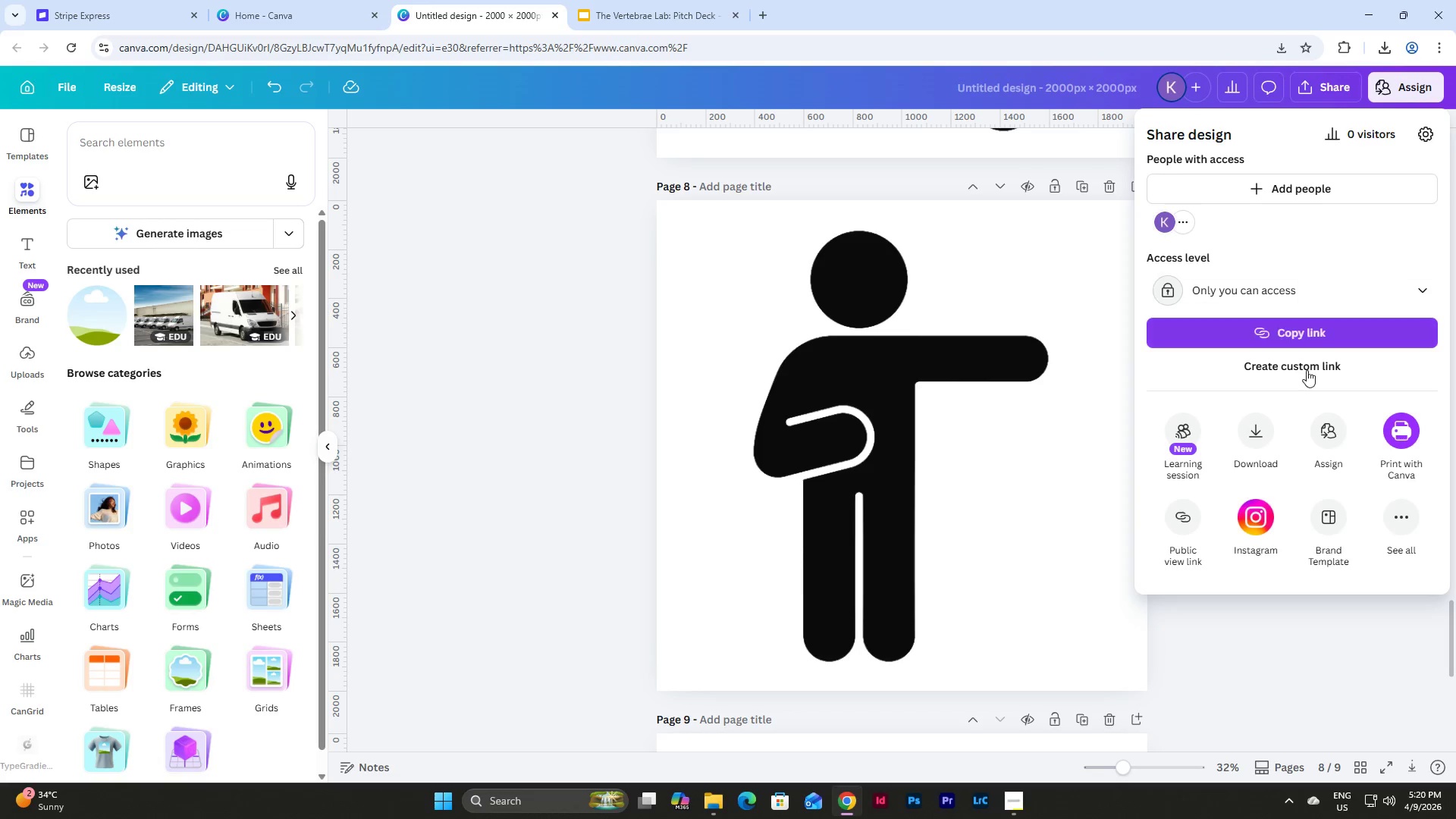 
left_click_drag(start_coordinate=[1269, 429], to_coordinate=[1266, 435])
 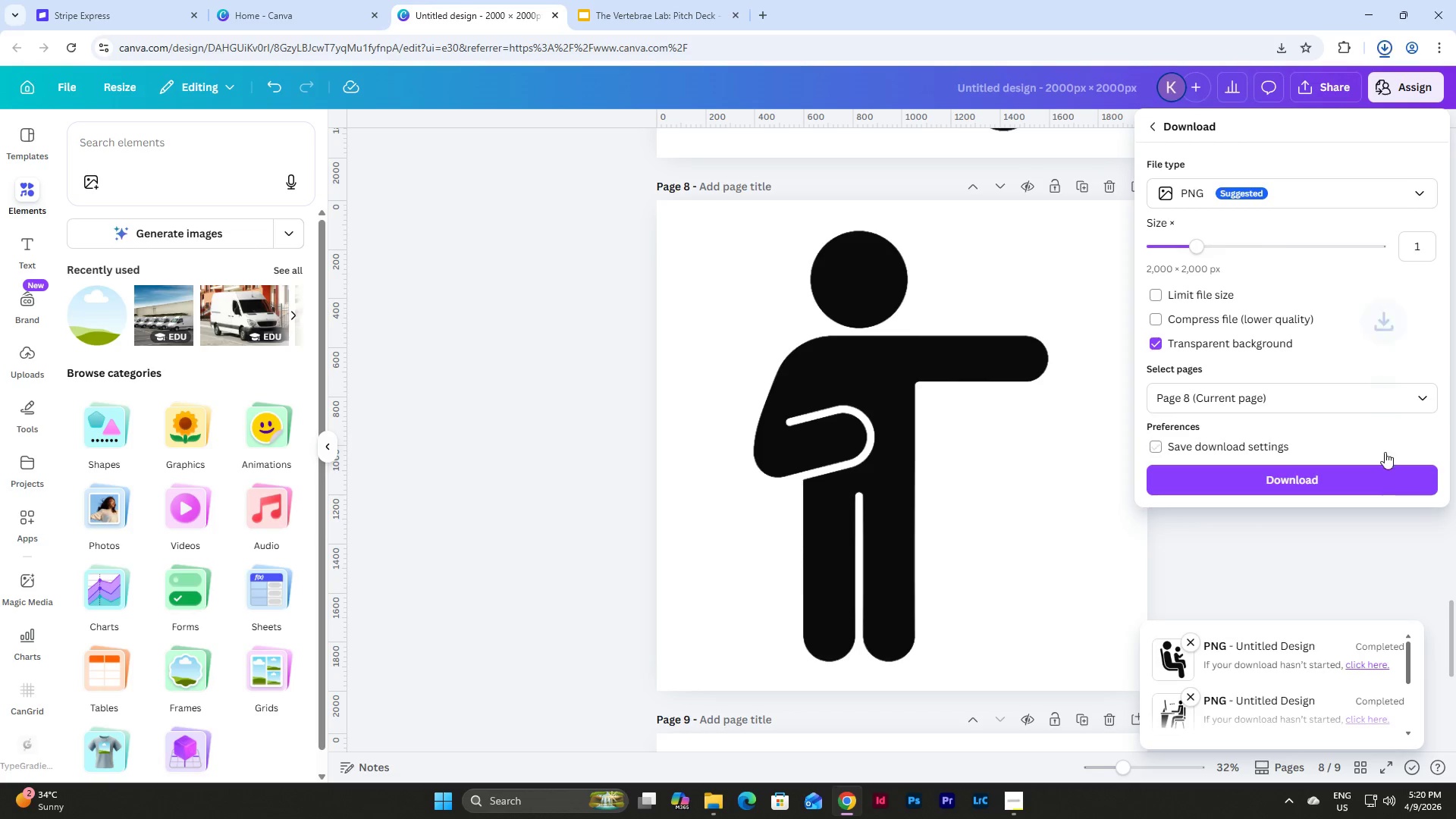 
left_click([1376, 475])
 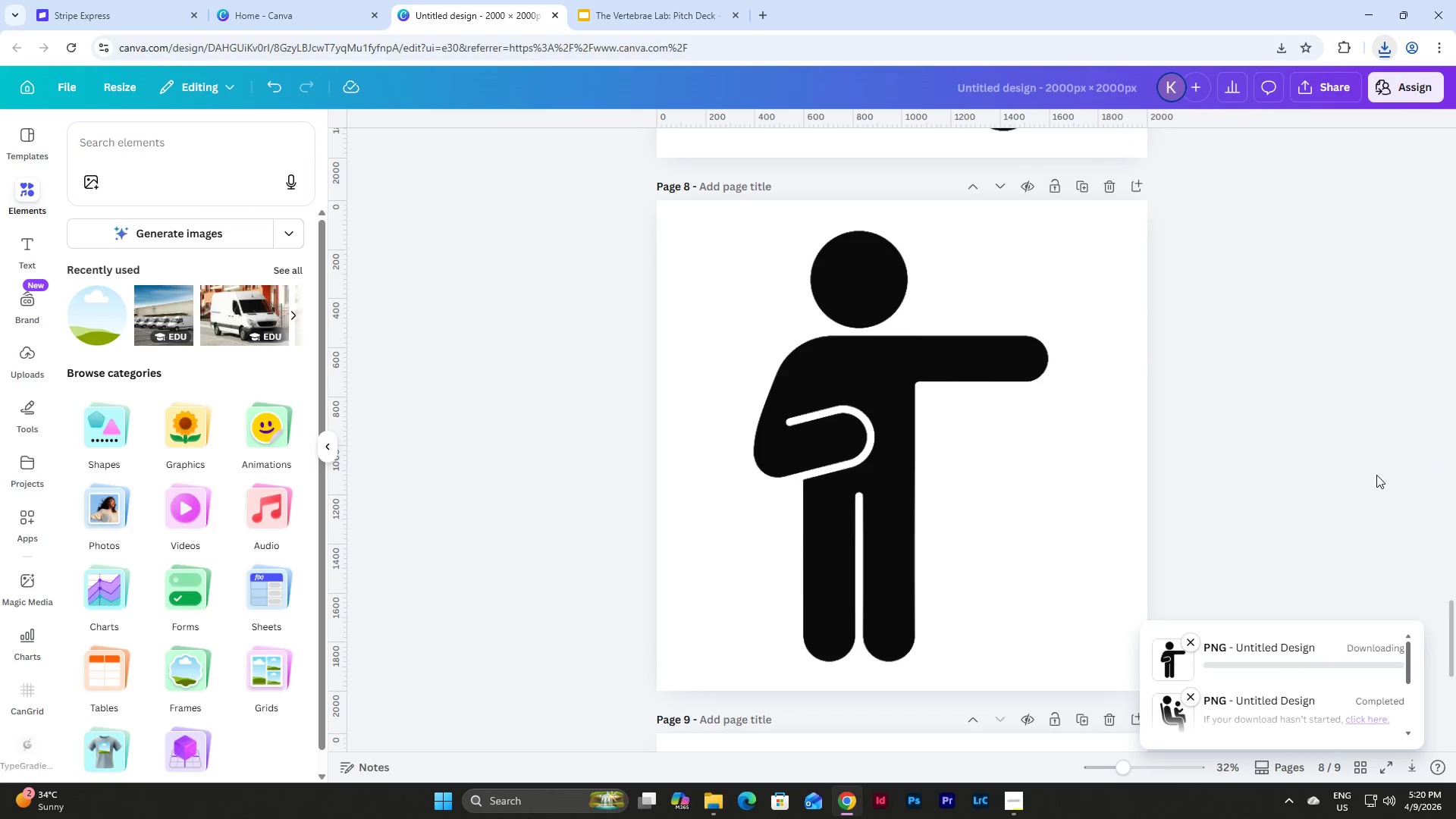 
scroll: coordinate [1376, 475], scroll_direction: down, amount: 9.0
 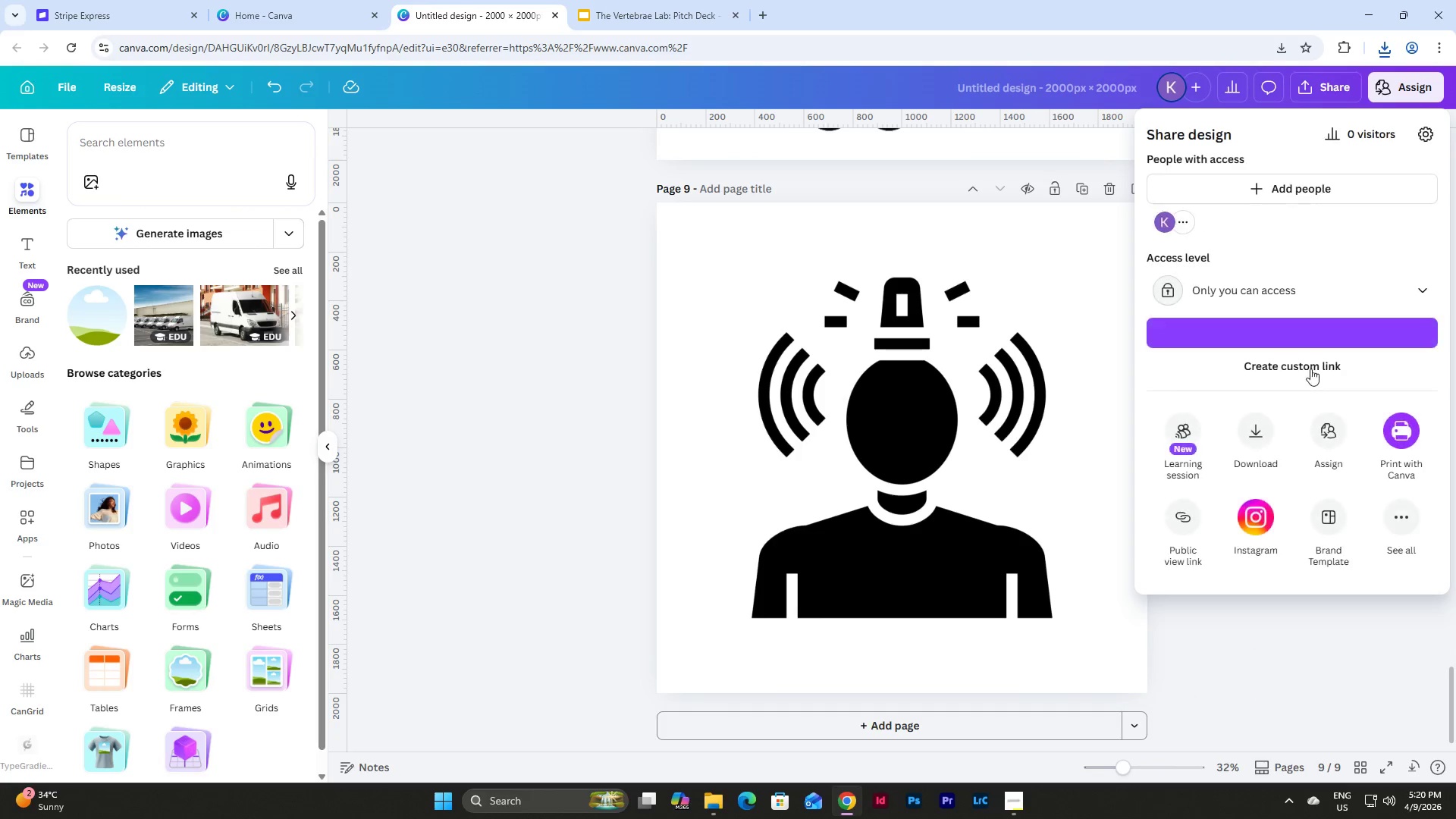 
left_click([1262, 442])
 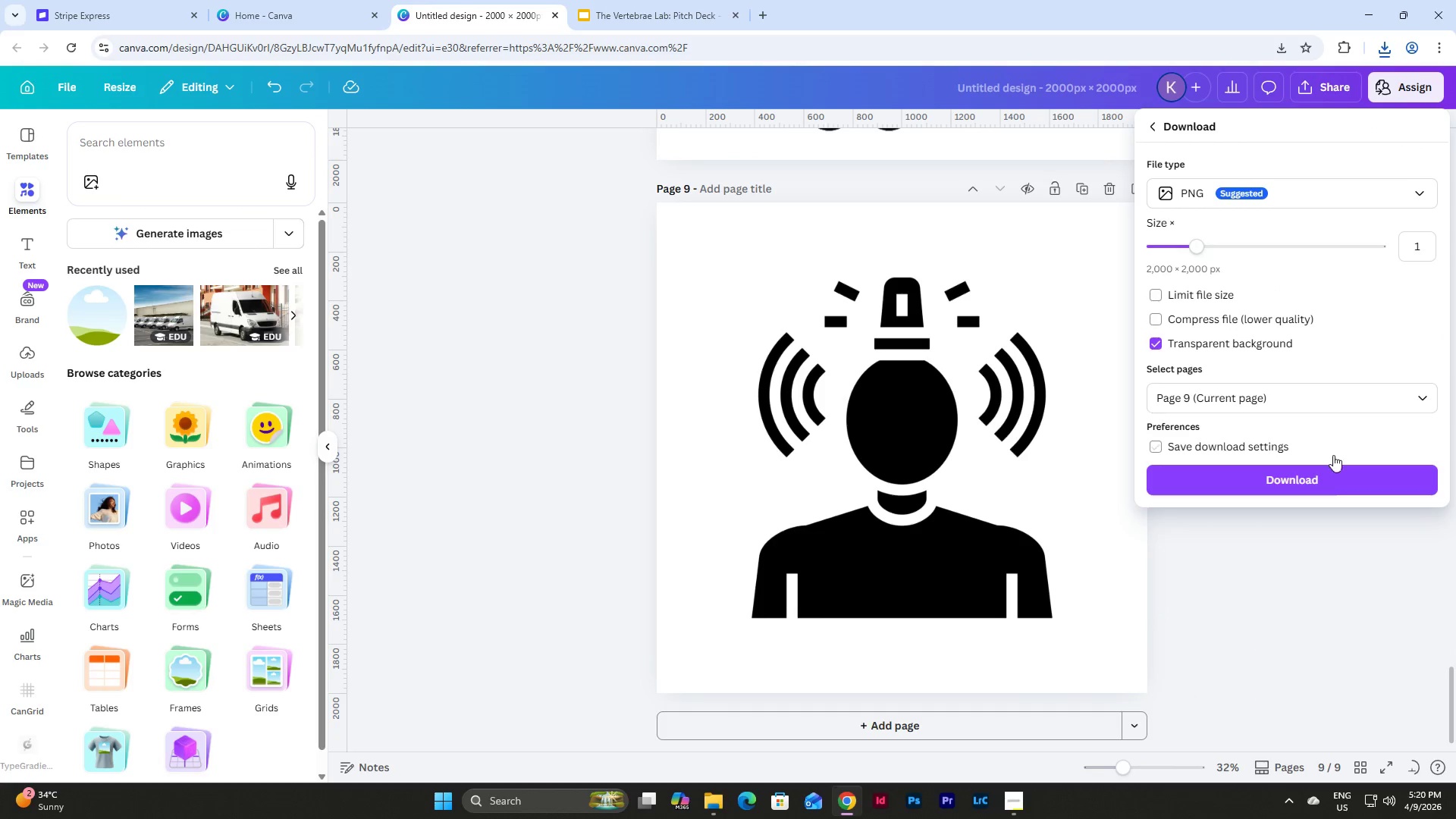 
left_click([1332, 477])
 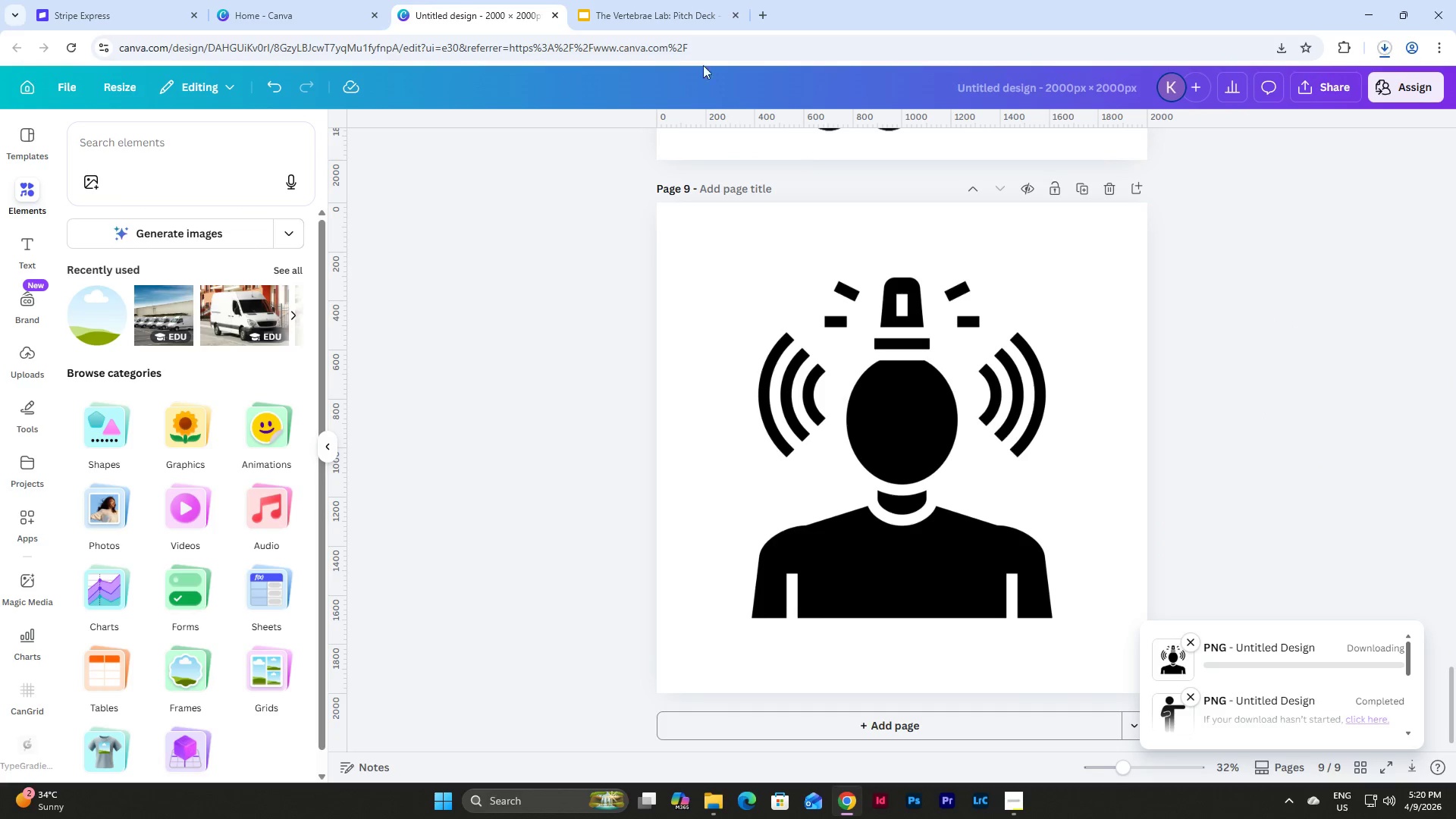 
left_click([654, 0])
 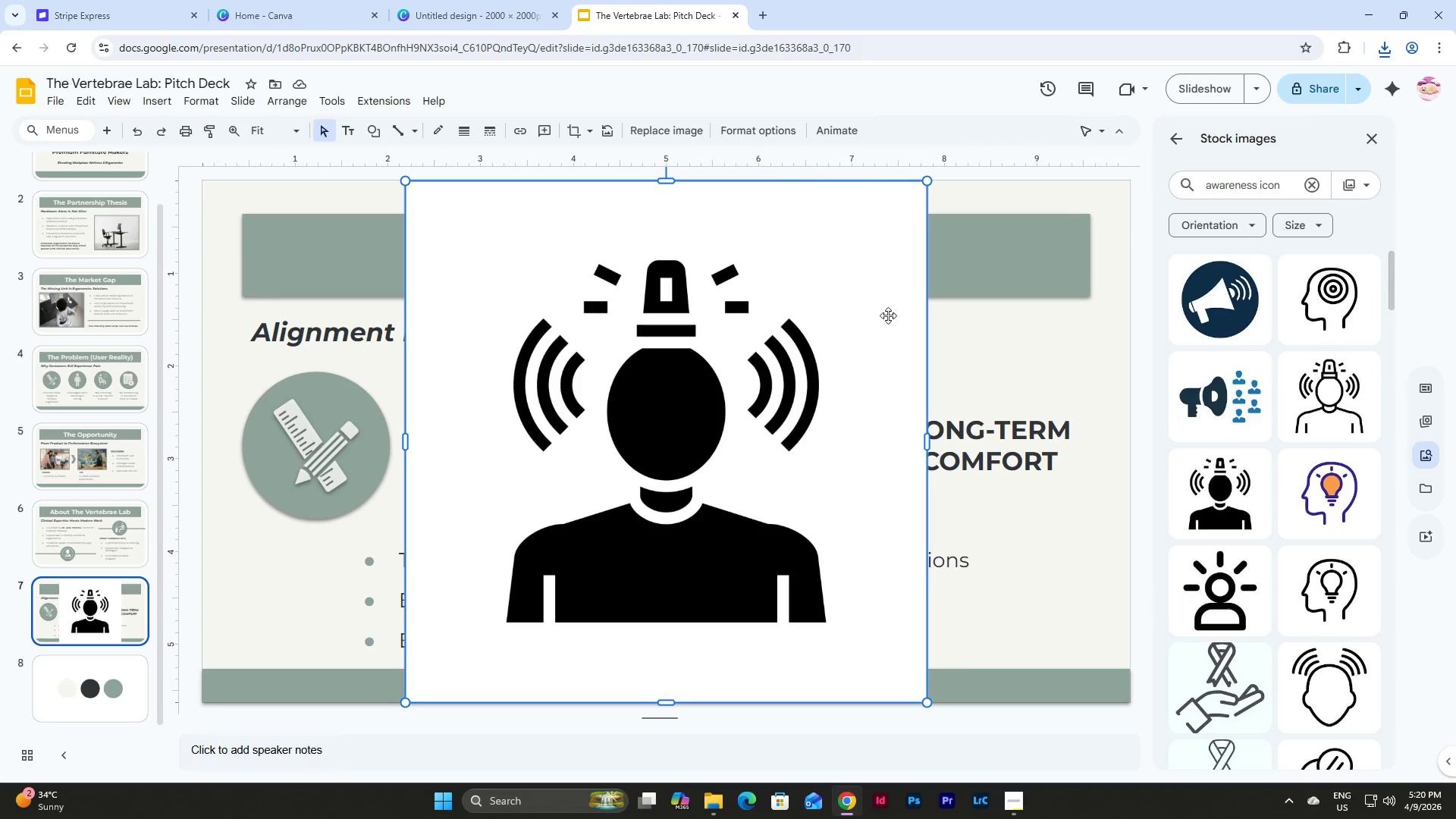 
left_click([876, 350])
 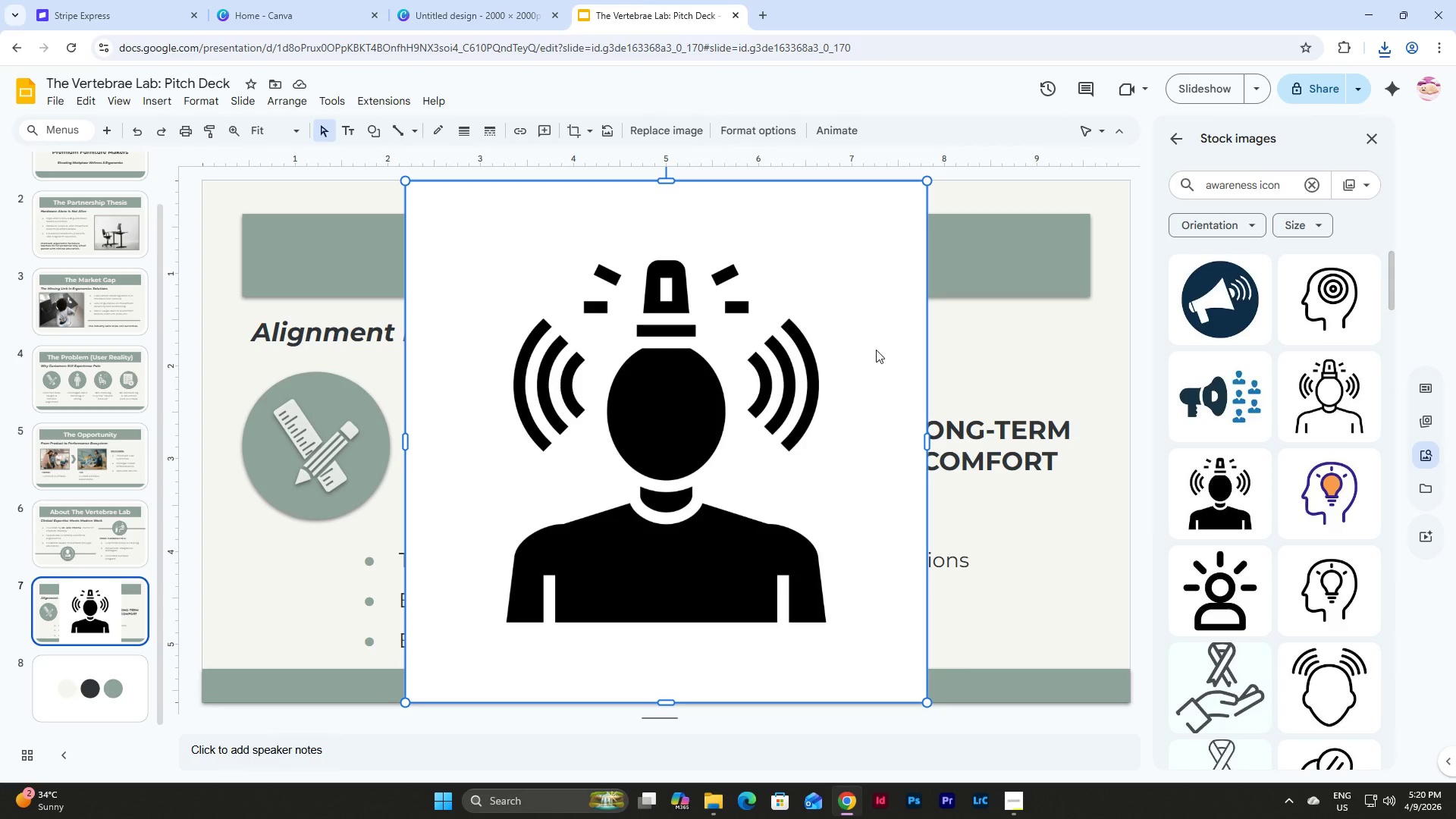 
key(Backspace)
 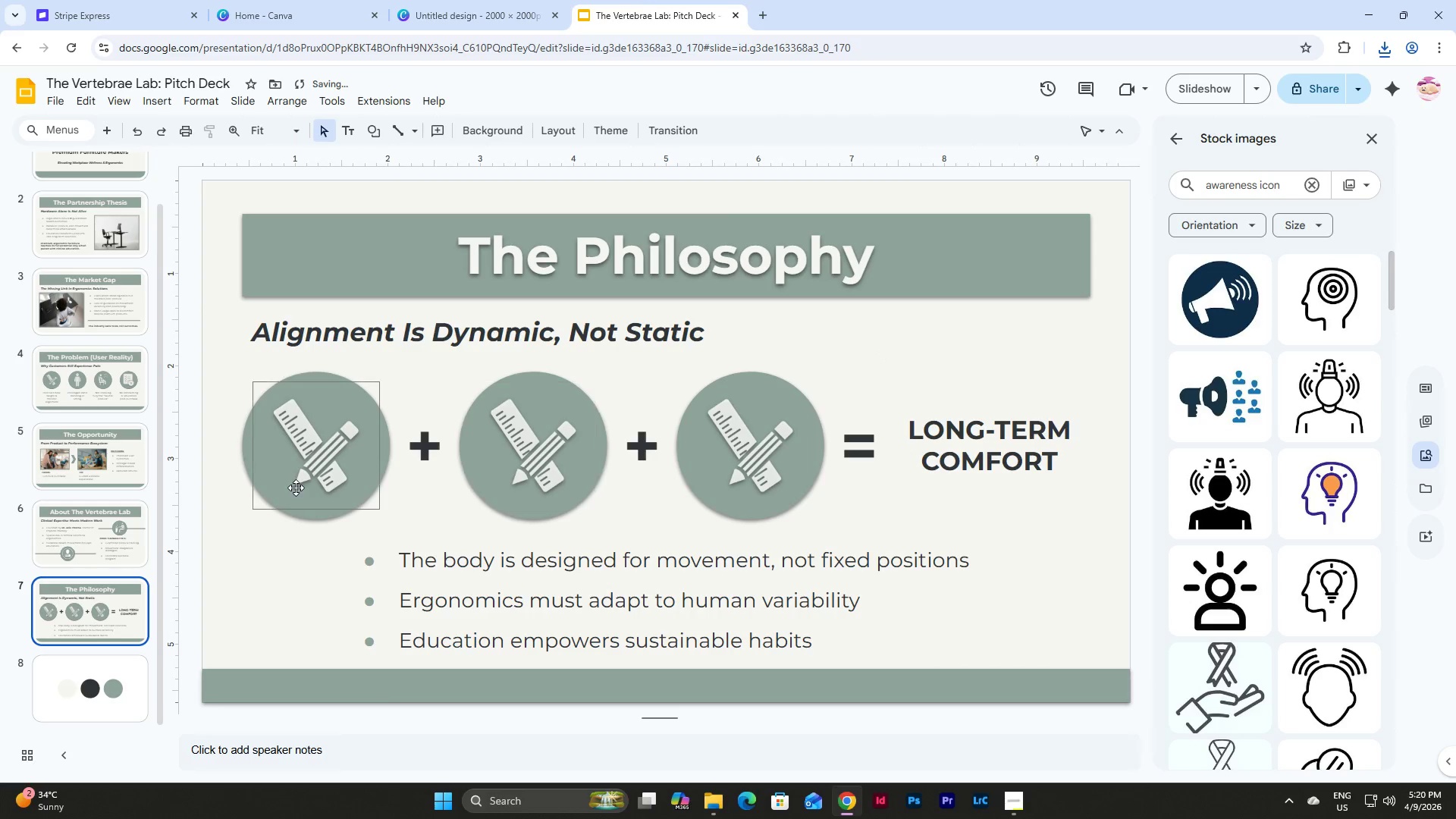 
left_click([314, 452])
 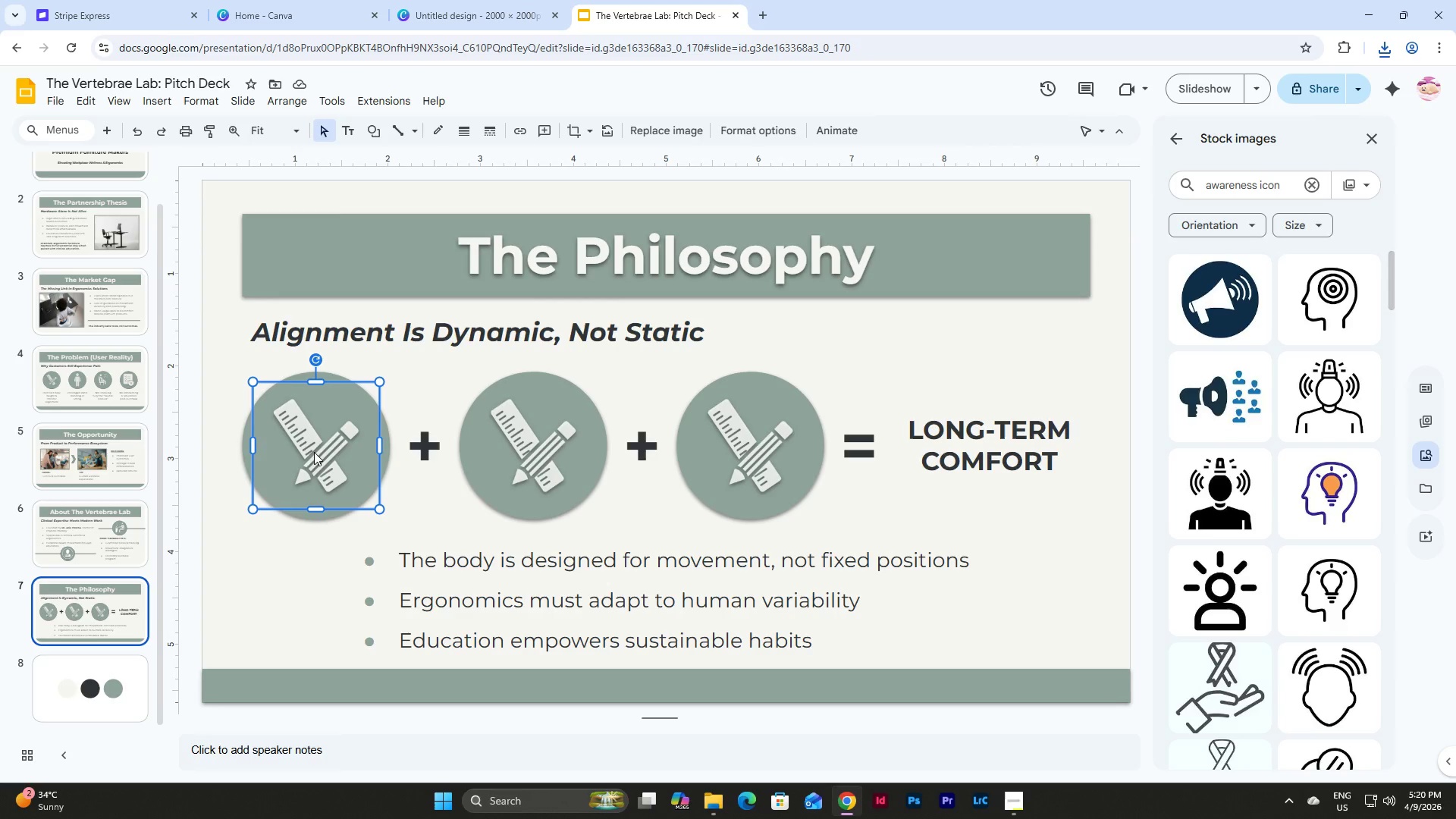 
wait(6.25)
 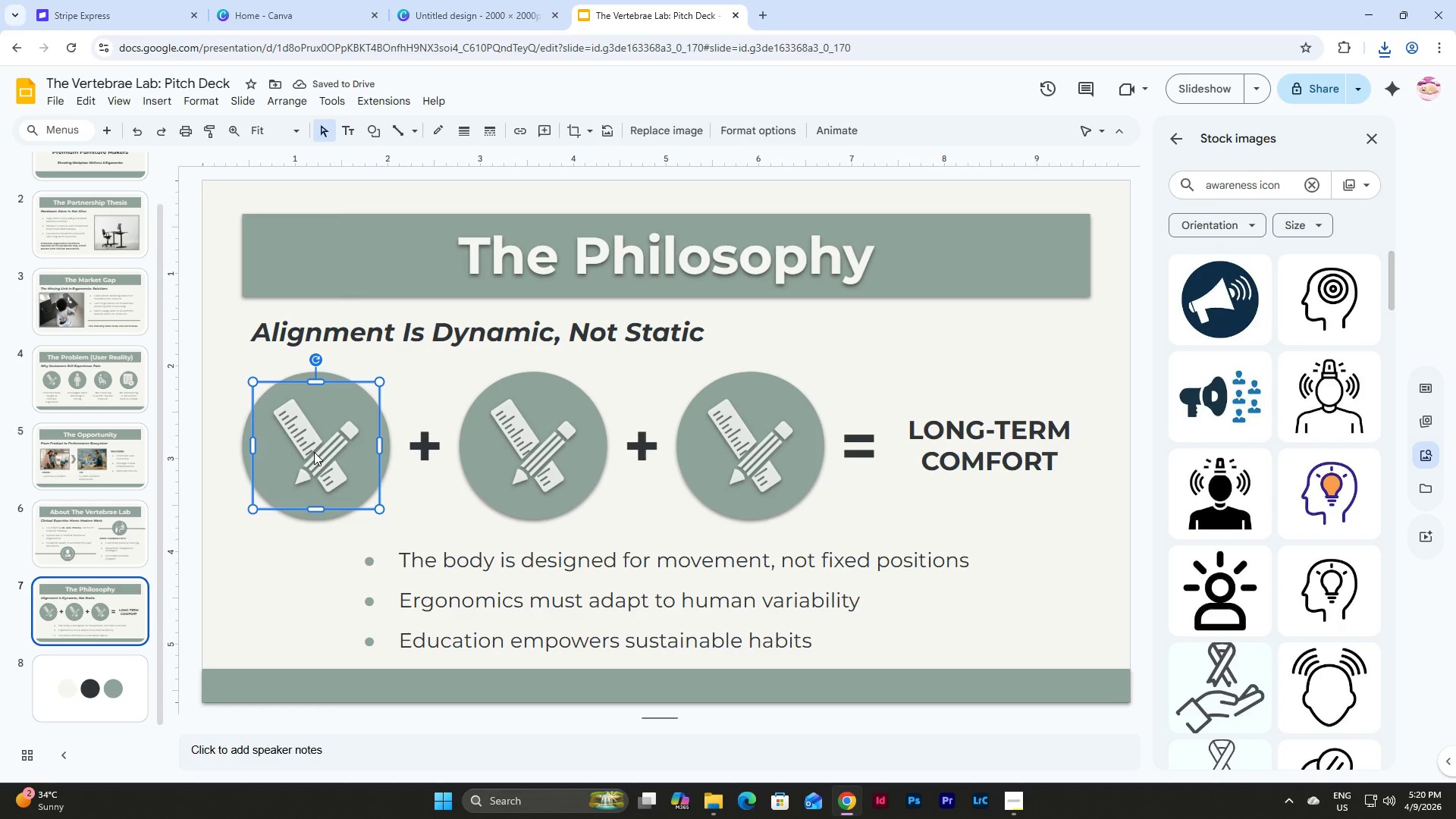 
left_click([701, 609])
 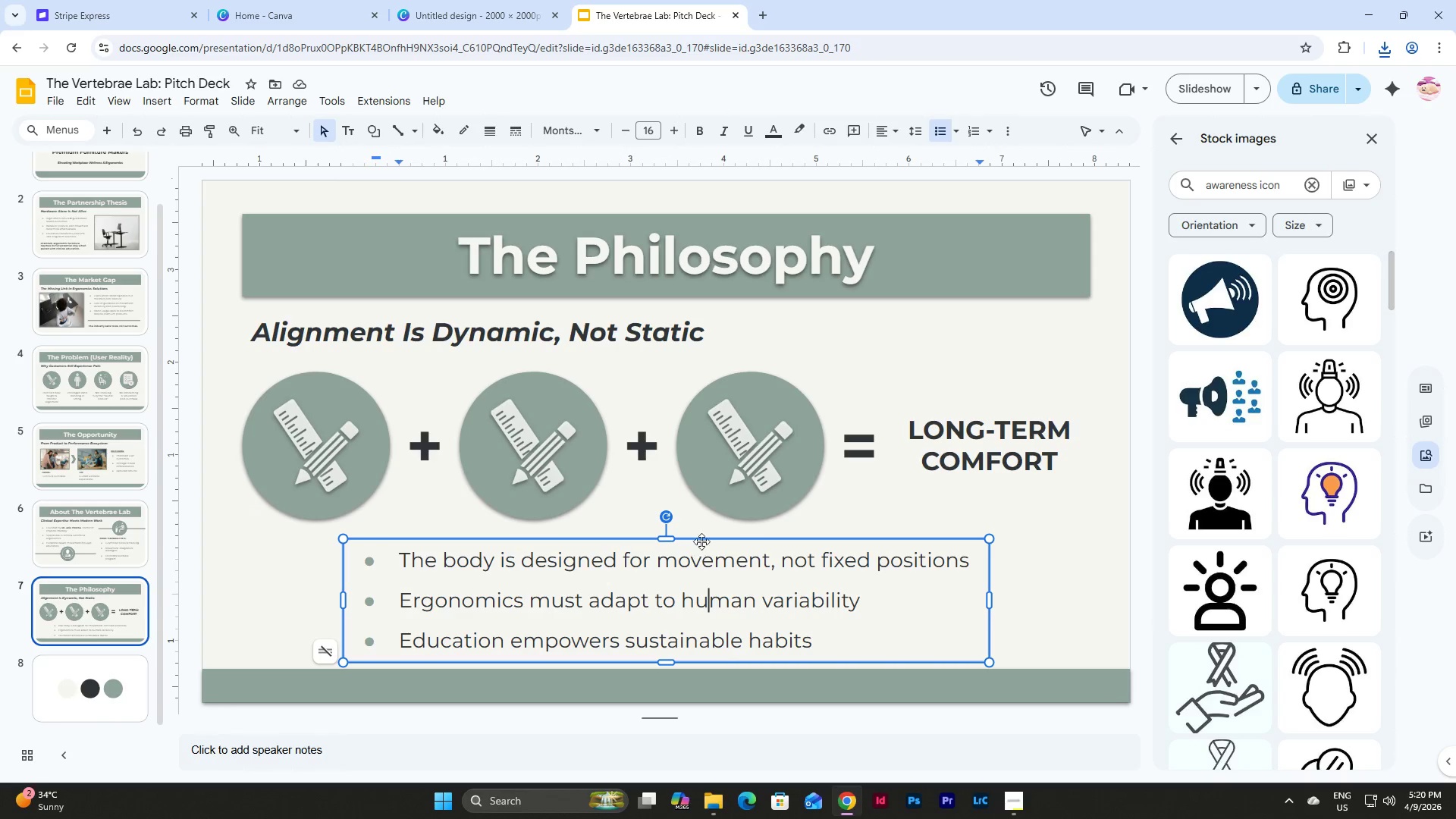 
left_click_drag(start_coordinate=[701, 538], to_coordinate=[701, 544])
 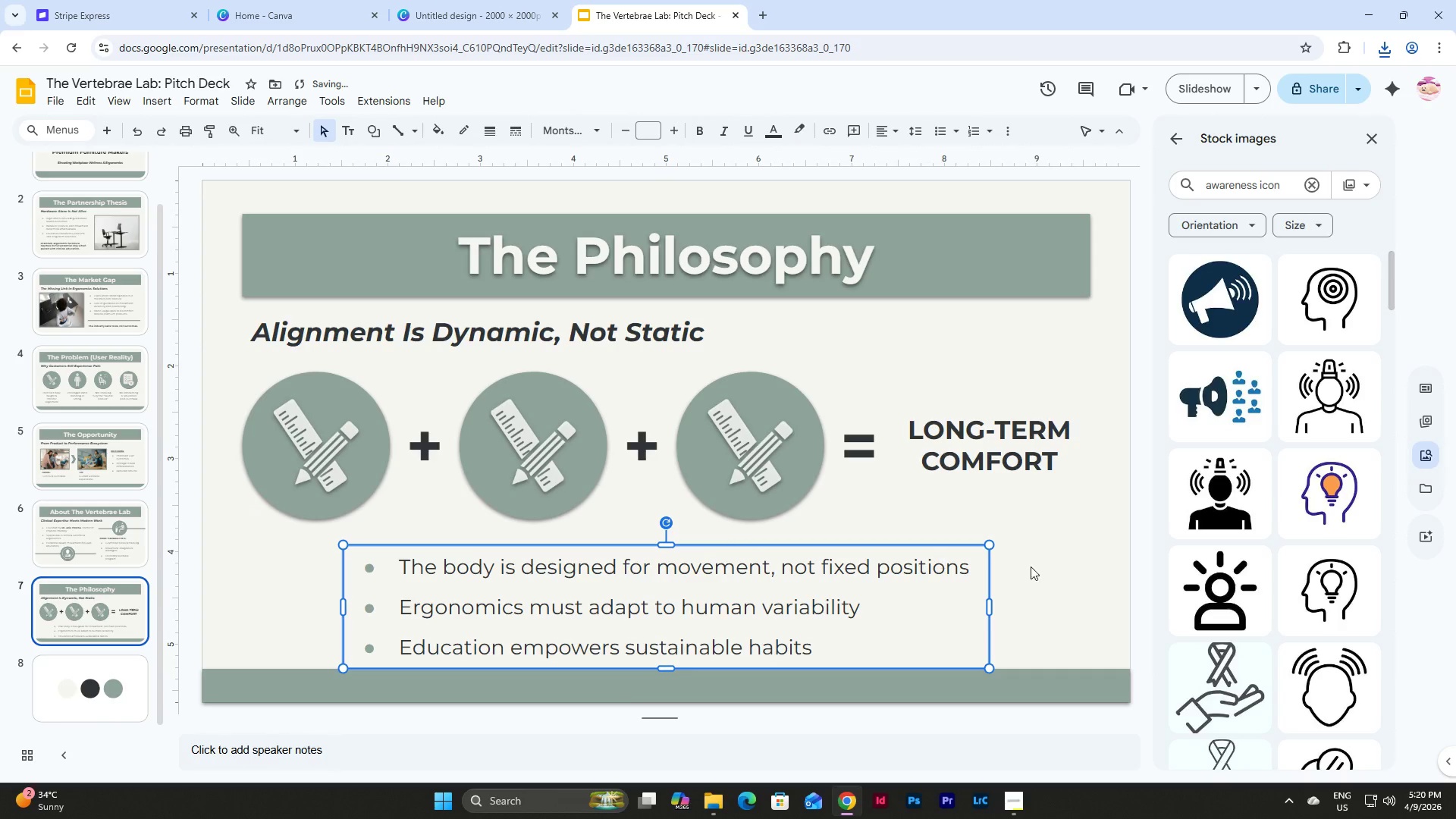 
left_click([1090, 566])
 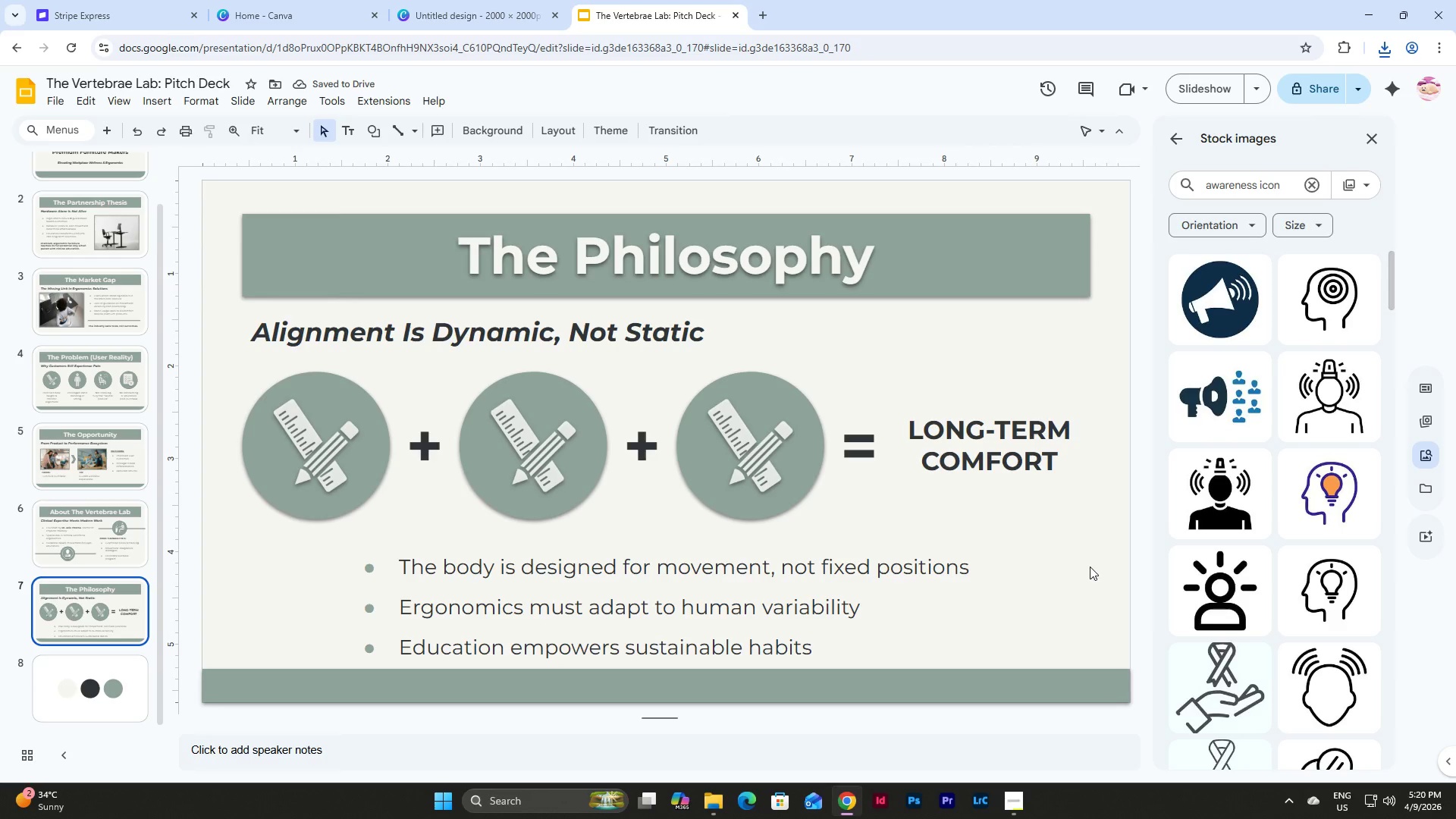 
wait(9.16)
 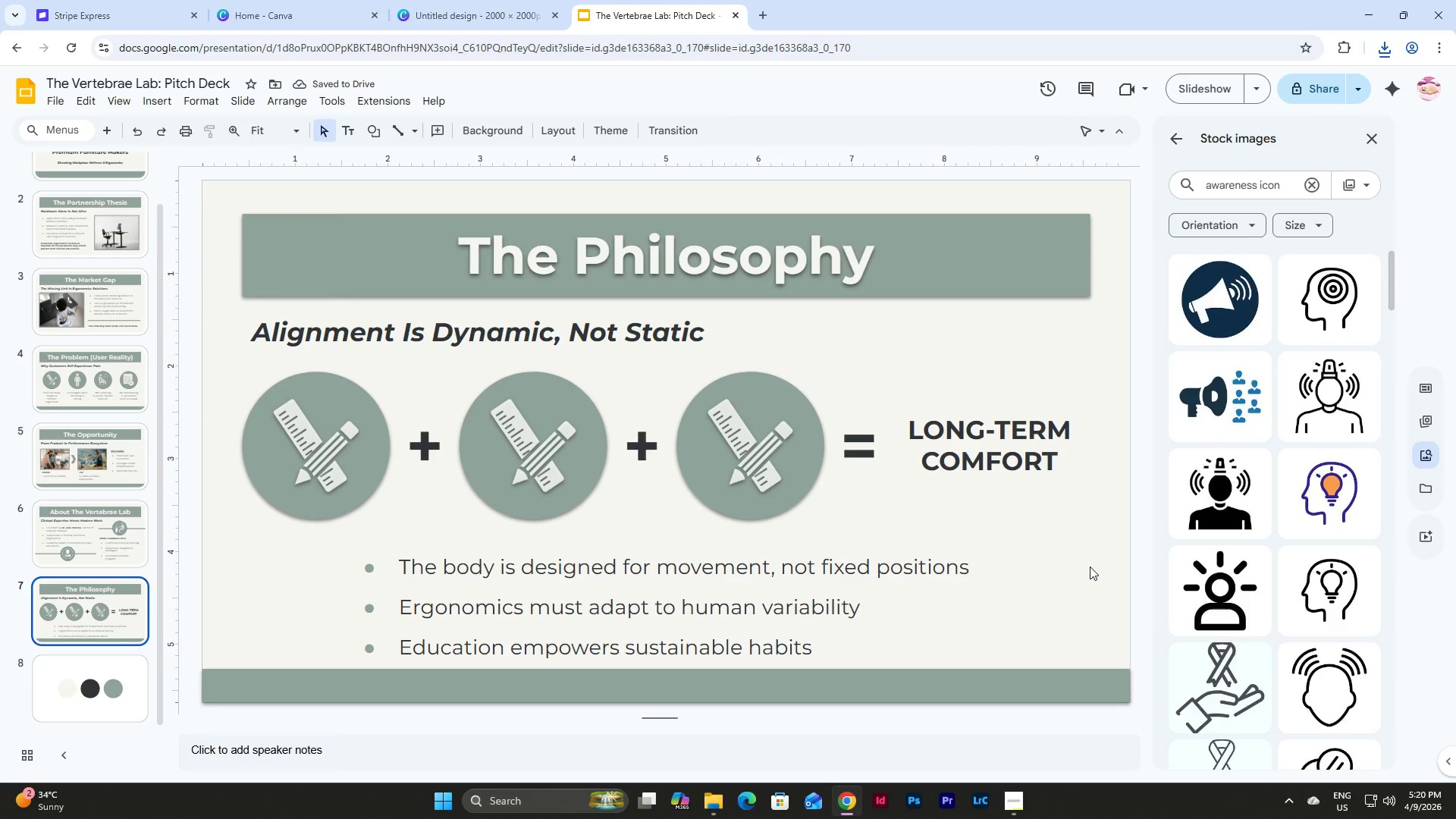 
left_click([301, 423])
 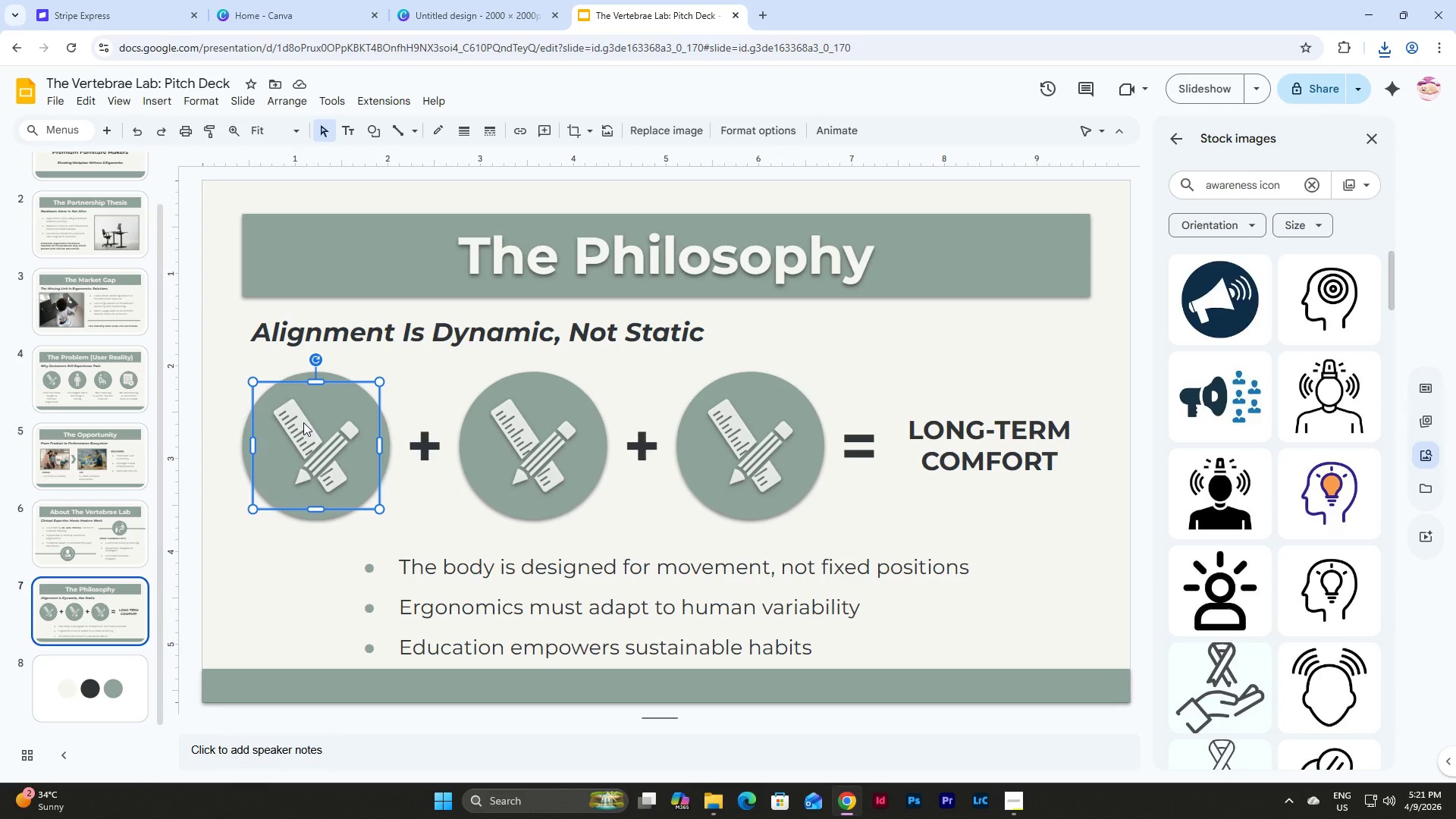 
key(Backspace)
 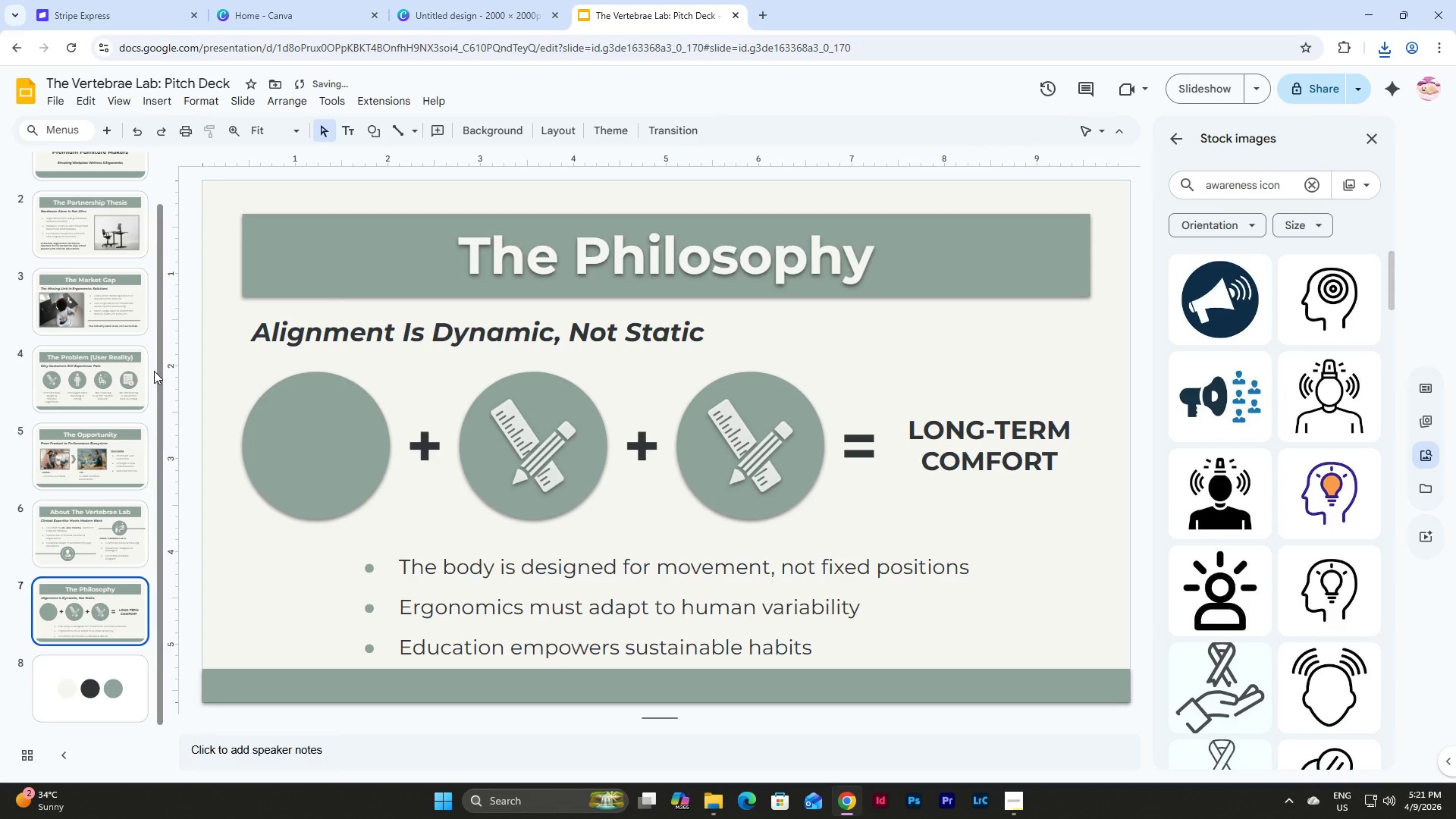 
left_click([92, 529])
 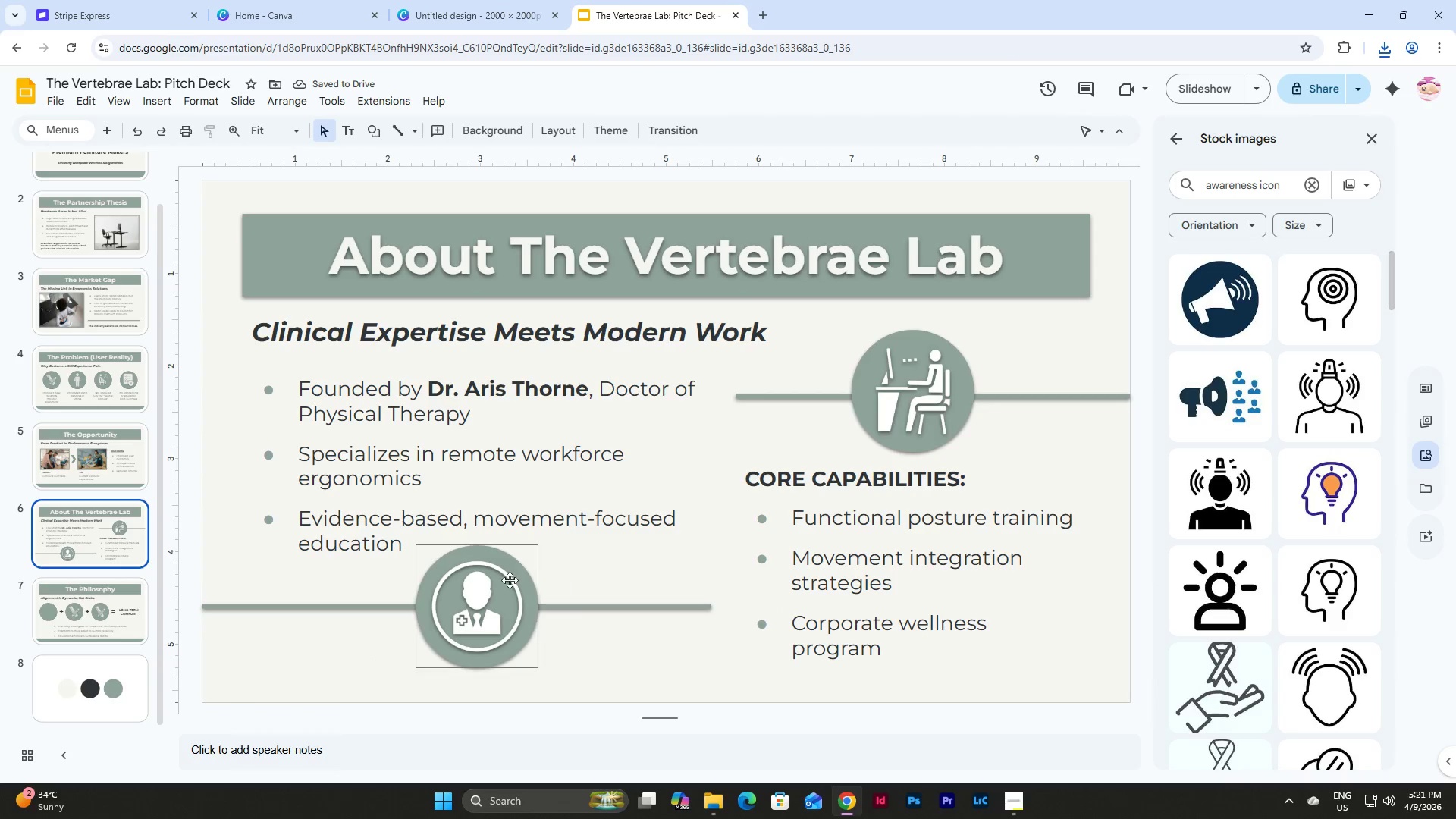 
left_click([483, 580])
 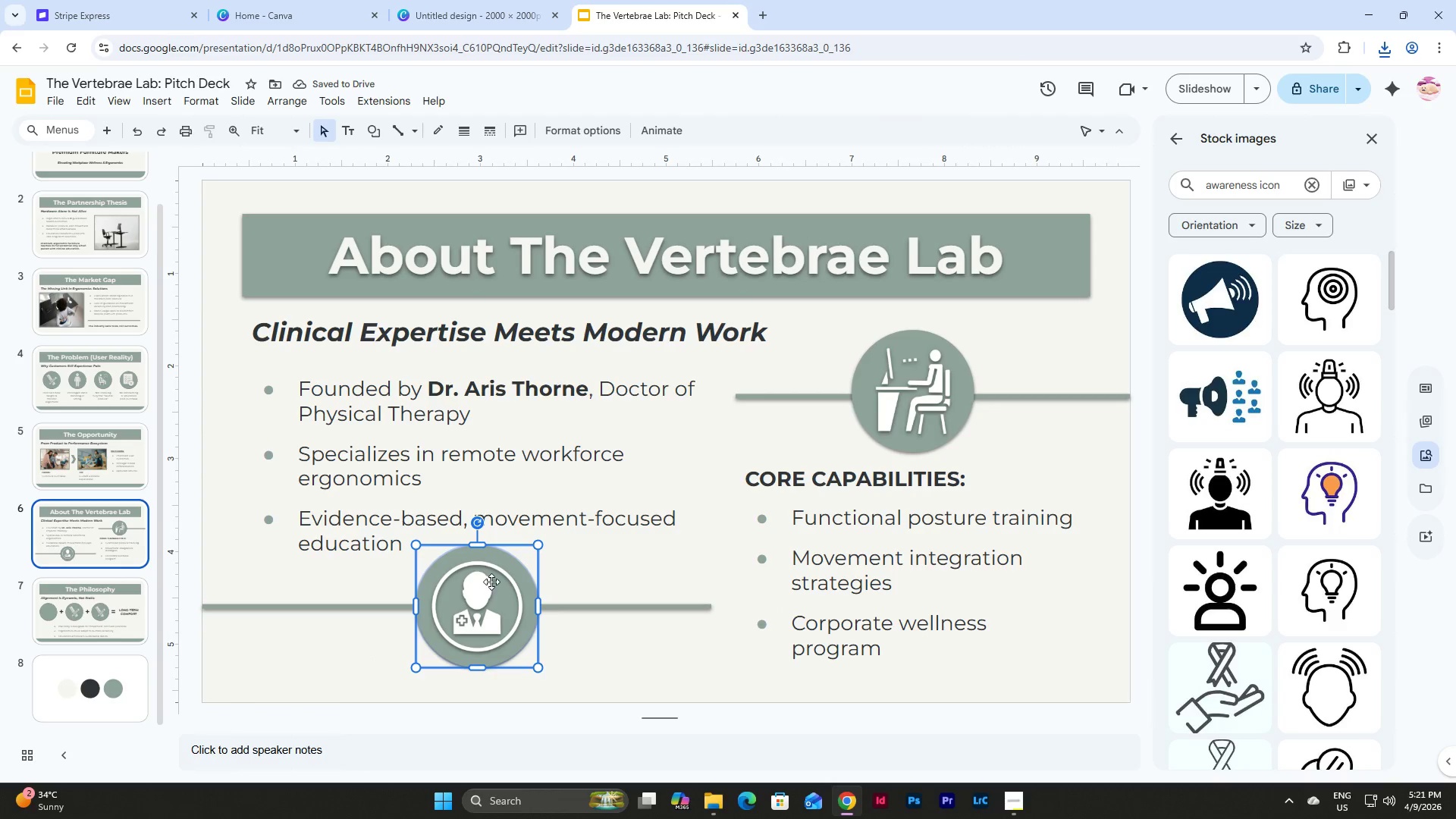 
left_click([491, 582])
 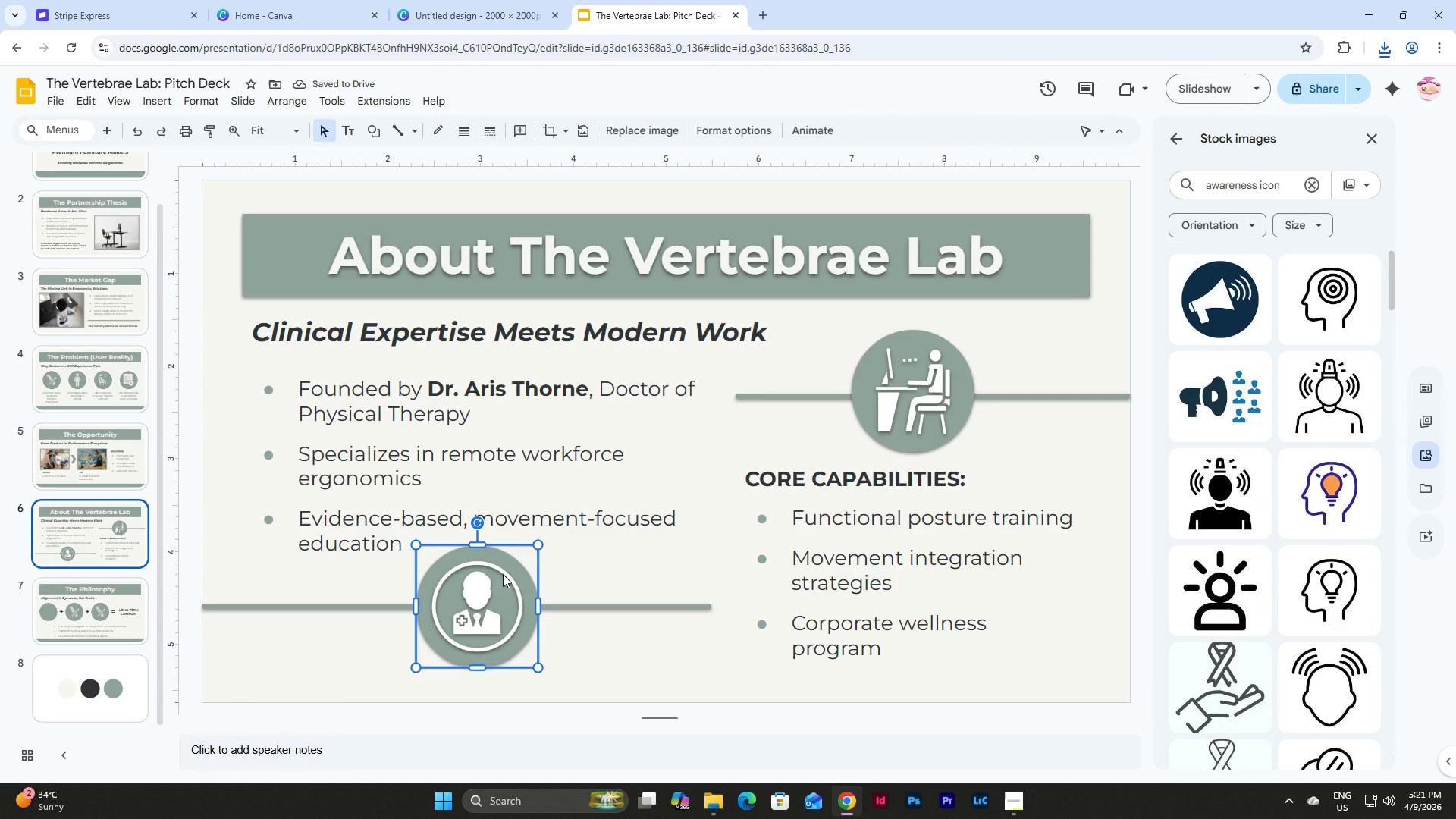 
left_click([503, 574])
 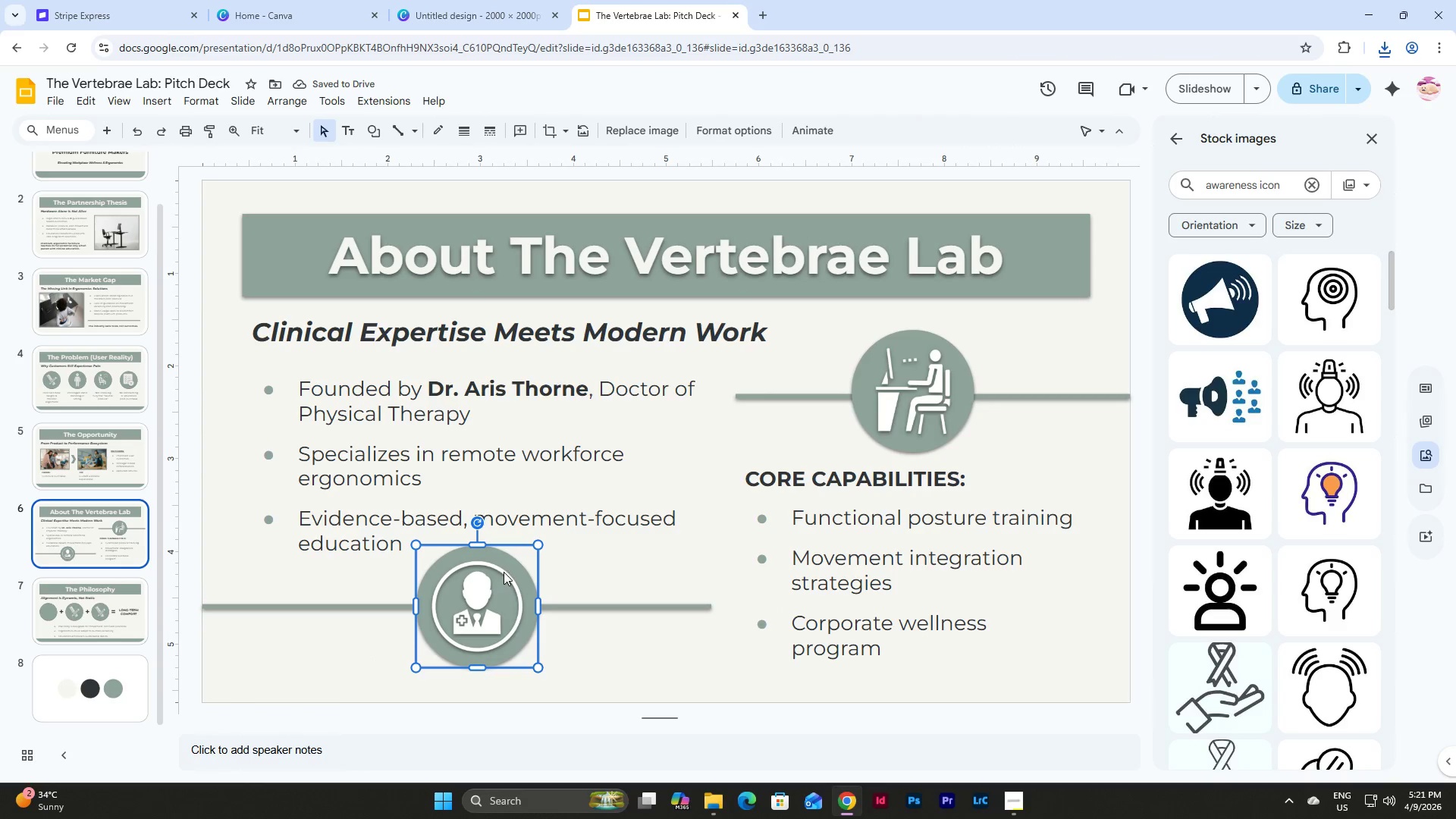 
left_click([504, 569])
 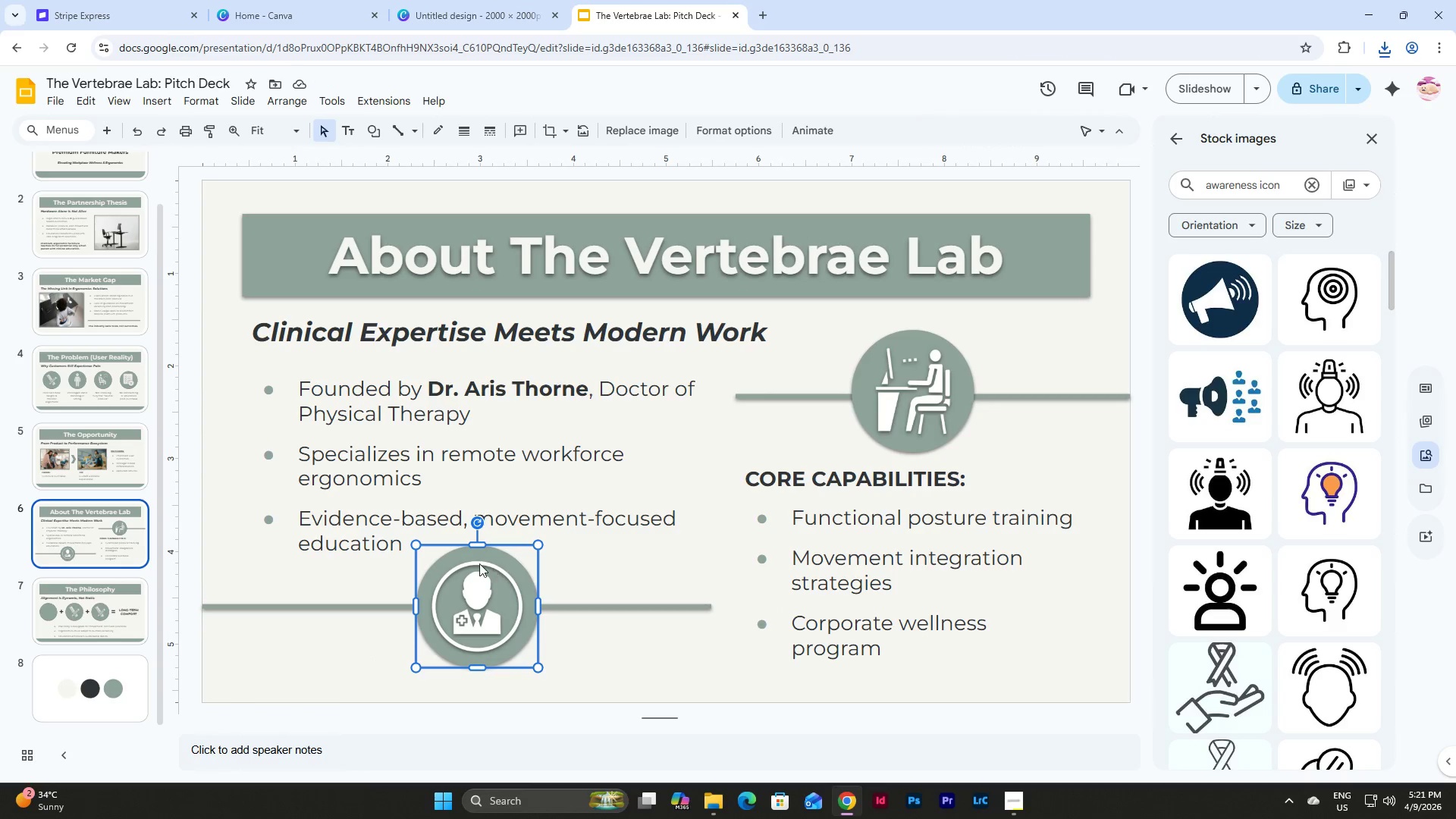 
left_click([472, 560])
 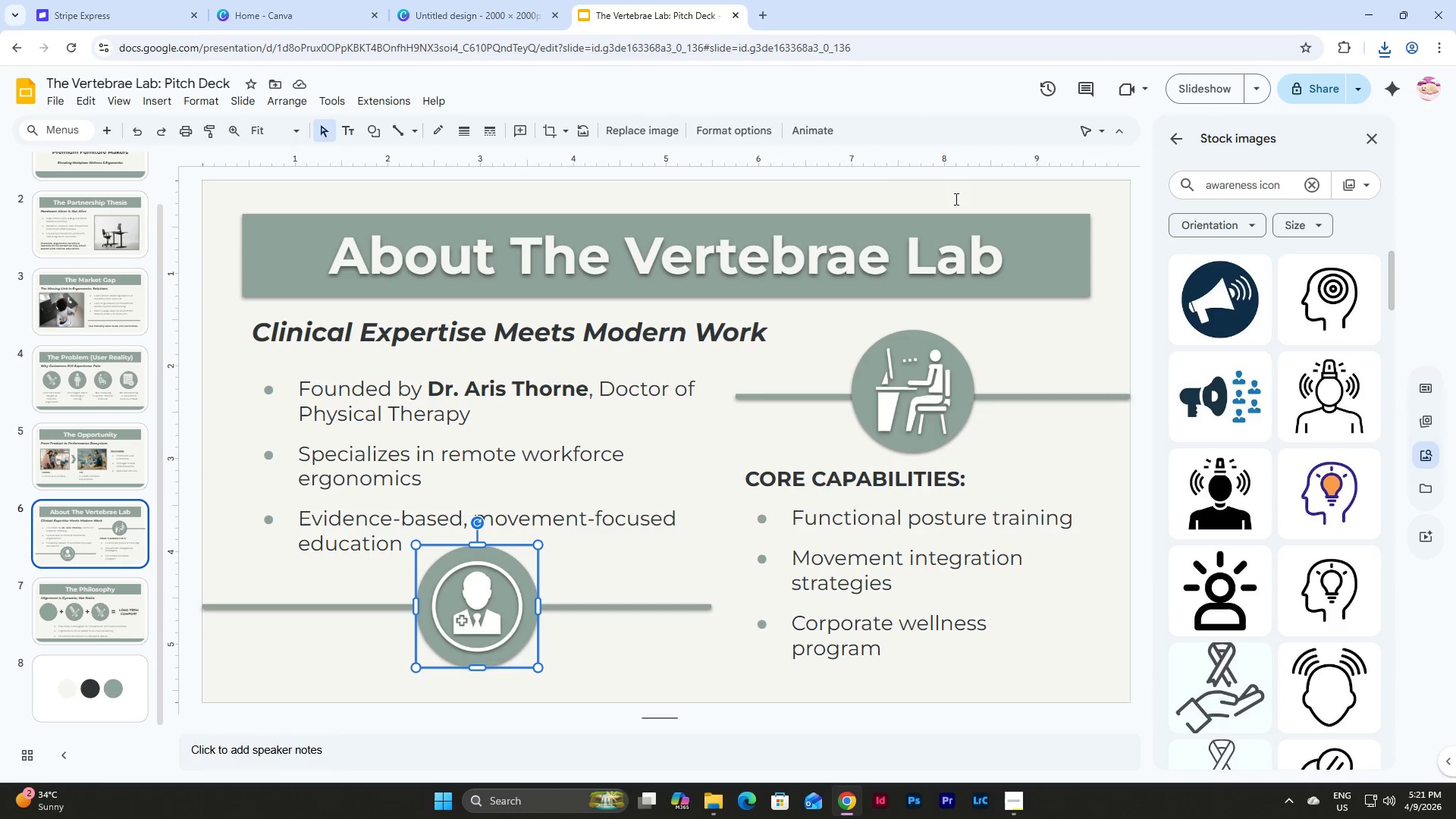 
left_click([715, 127])
 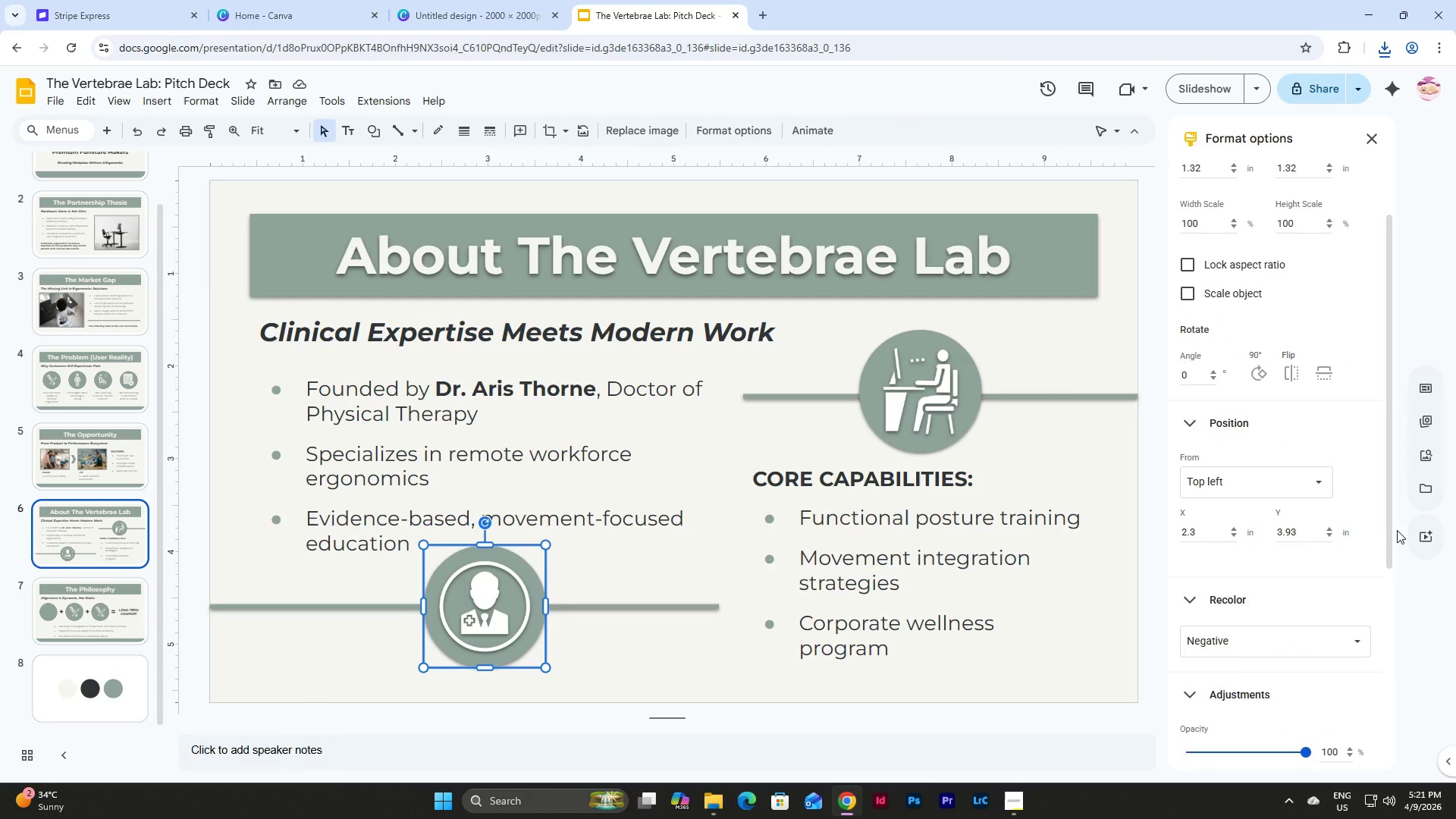 
scroll: coordinate [1382, 554], scroll_direction: down, amount: 5.0
 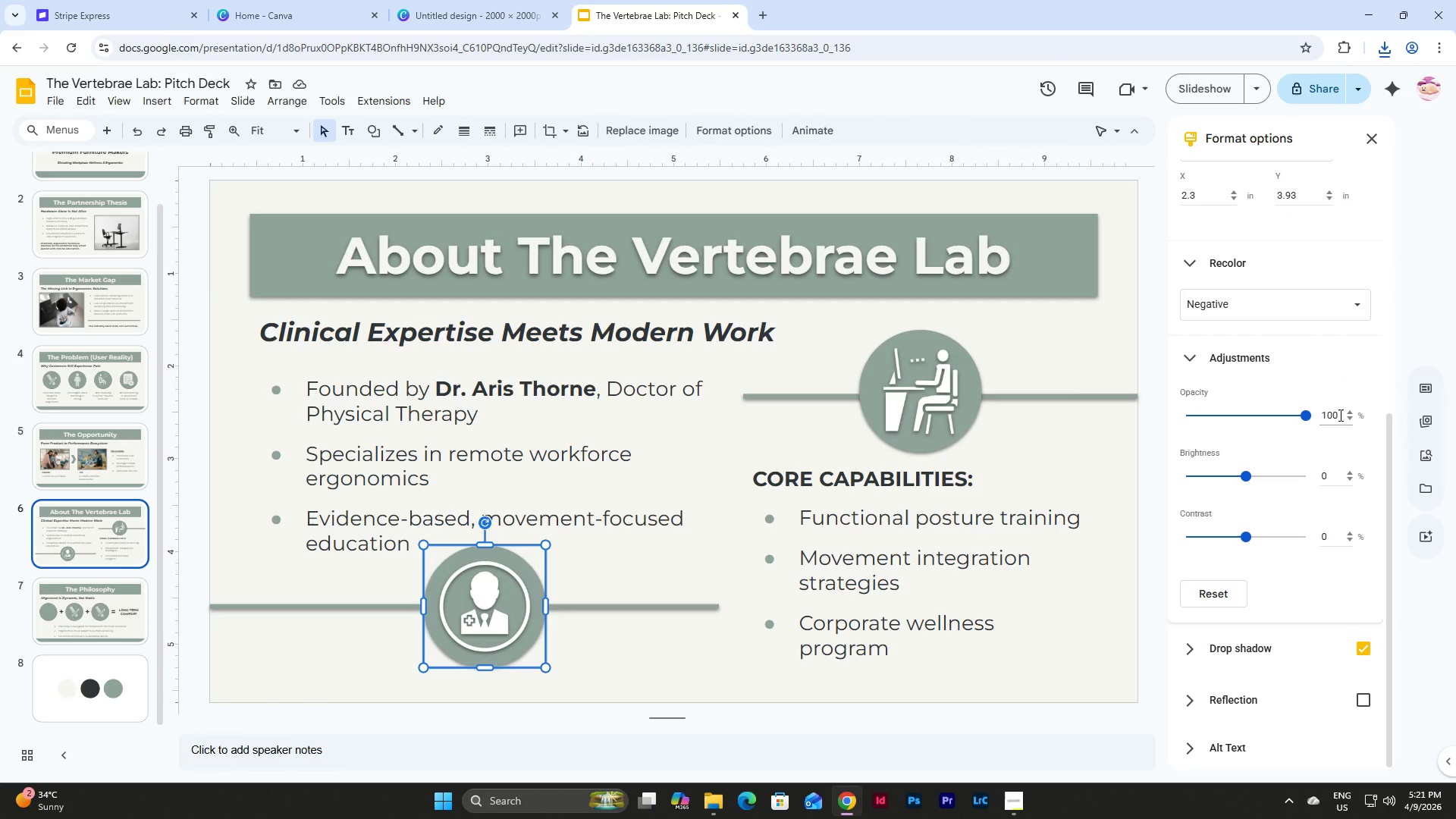 
left_click_drag(start_coordinate=[1339, 415], to_coordinate=[1310, 419])
 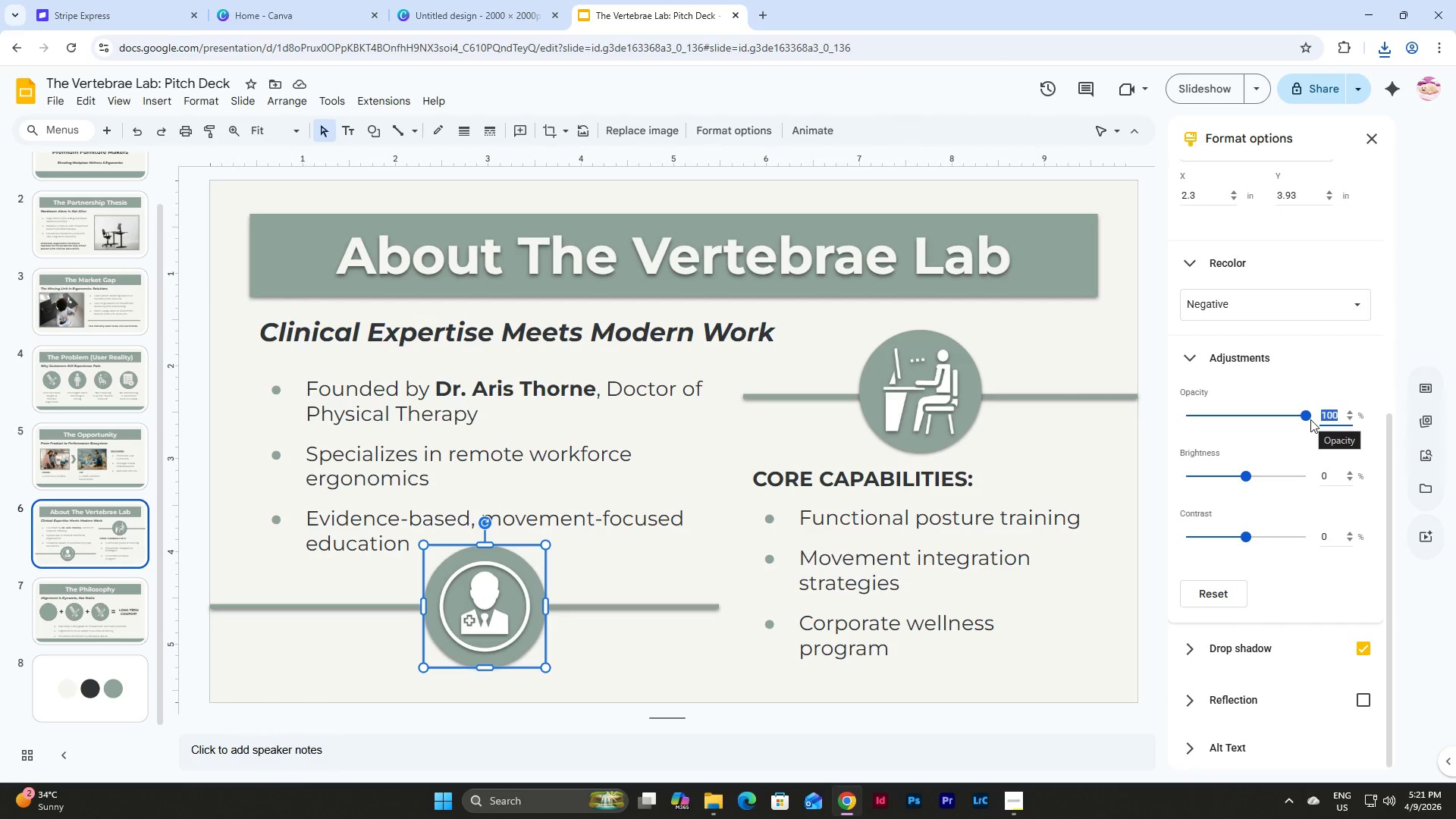 
key(Numpad8)
 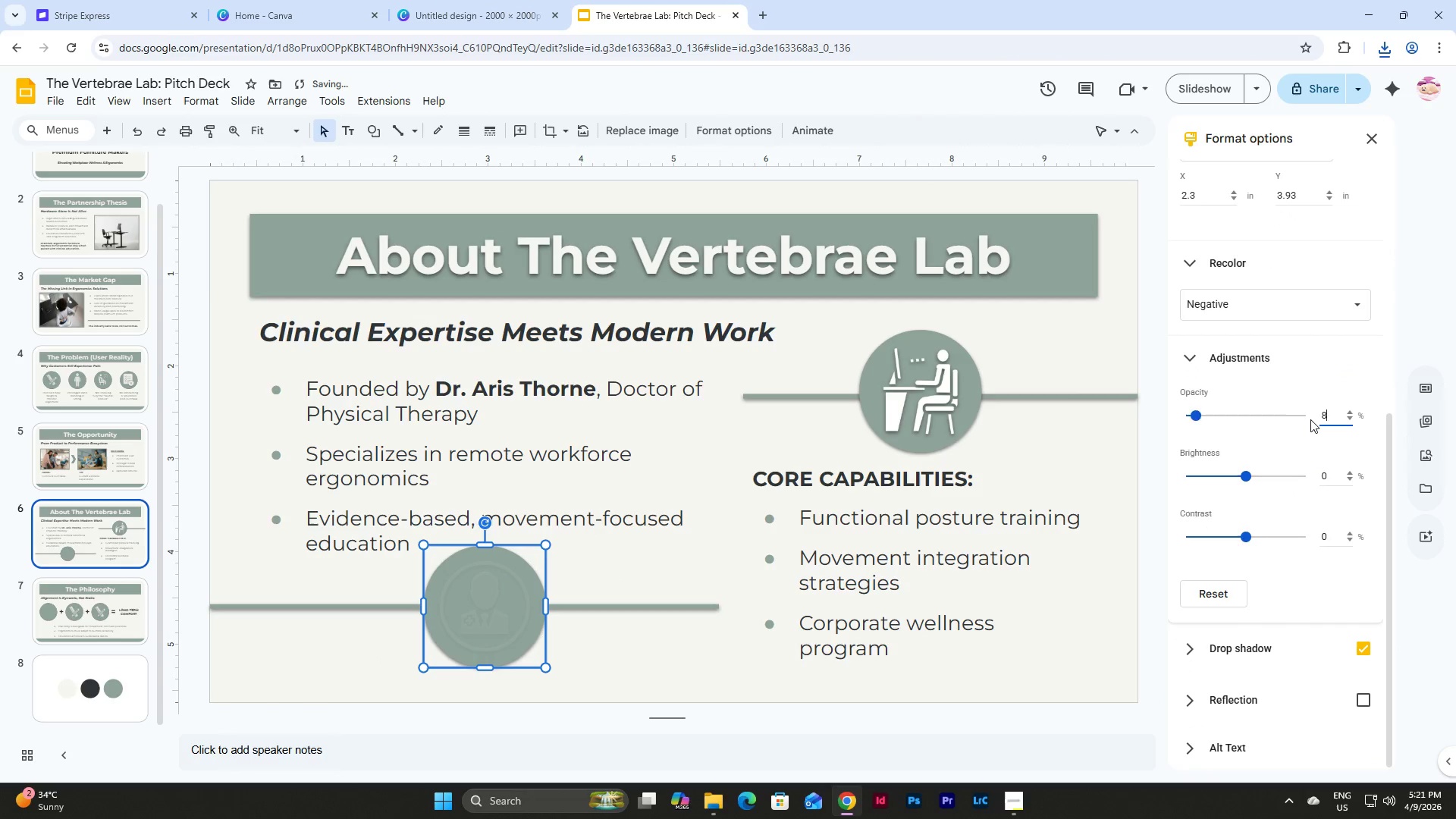 
key(Numpad0)
 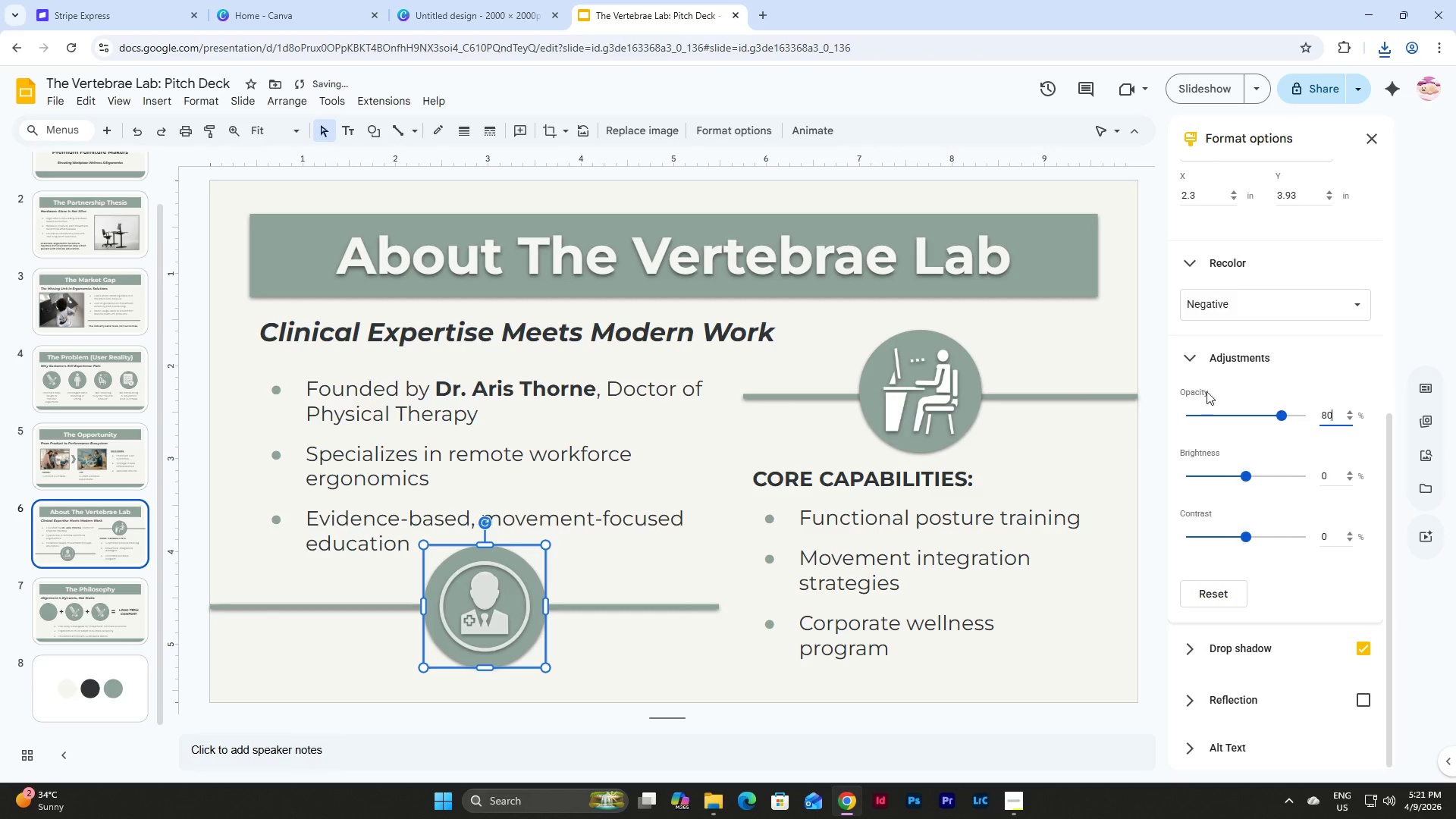 
left_click([912, 362])
 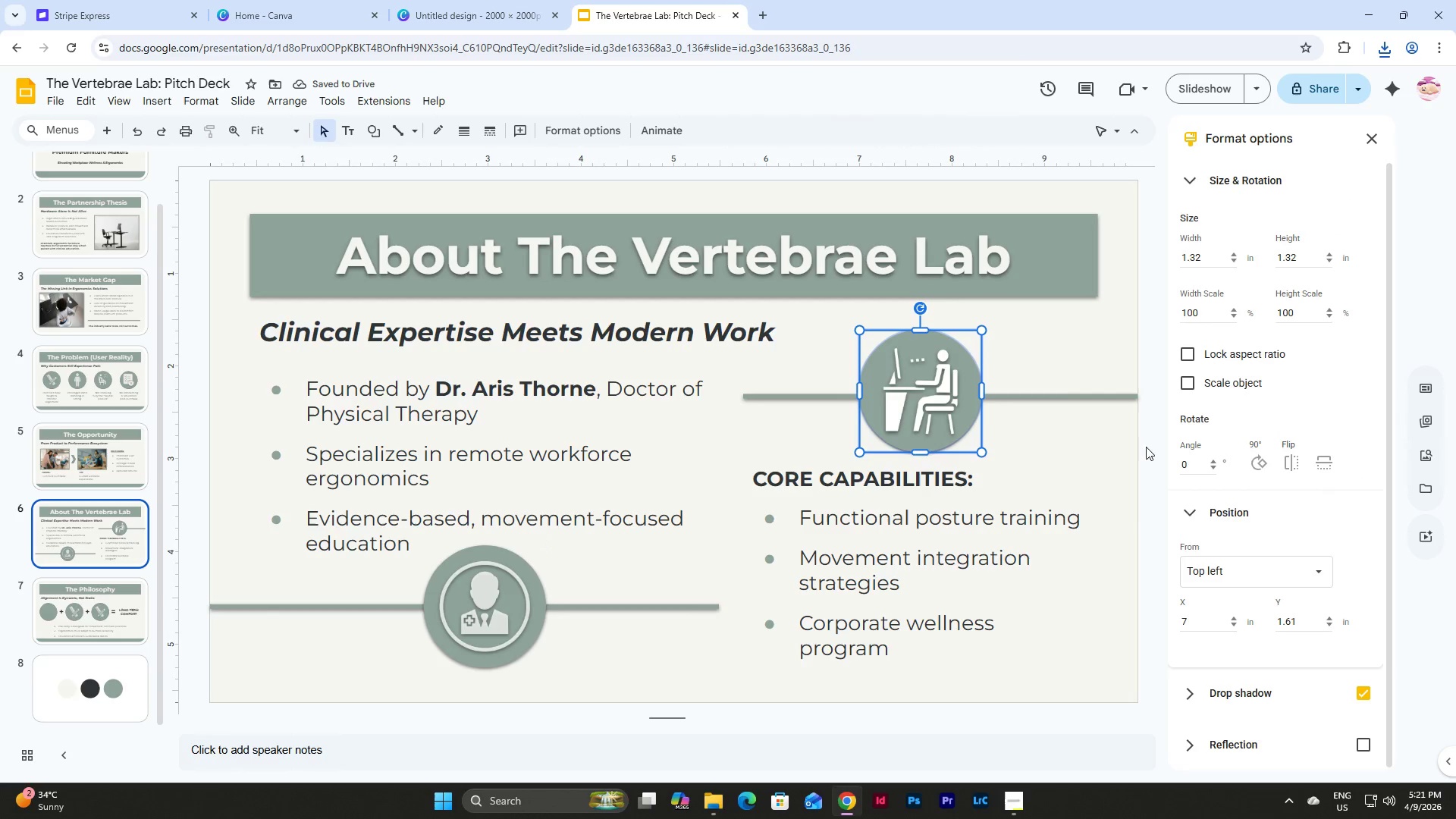 
left_click([943, 381])
 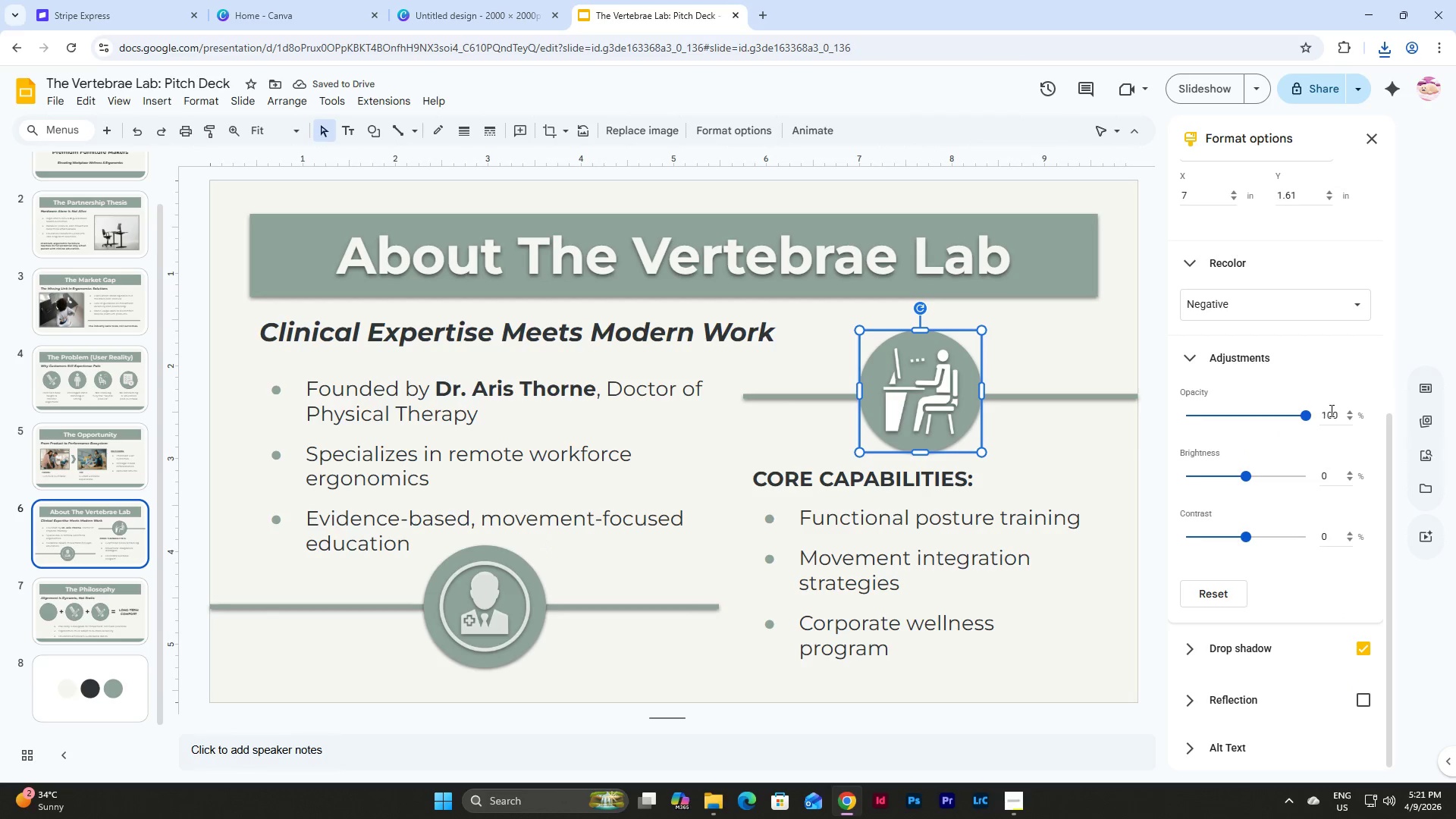 
left_click_drag(start_coordinate=[1339, 413], to_coordinate=[1307, 416])
 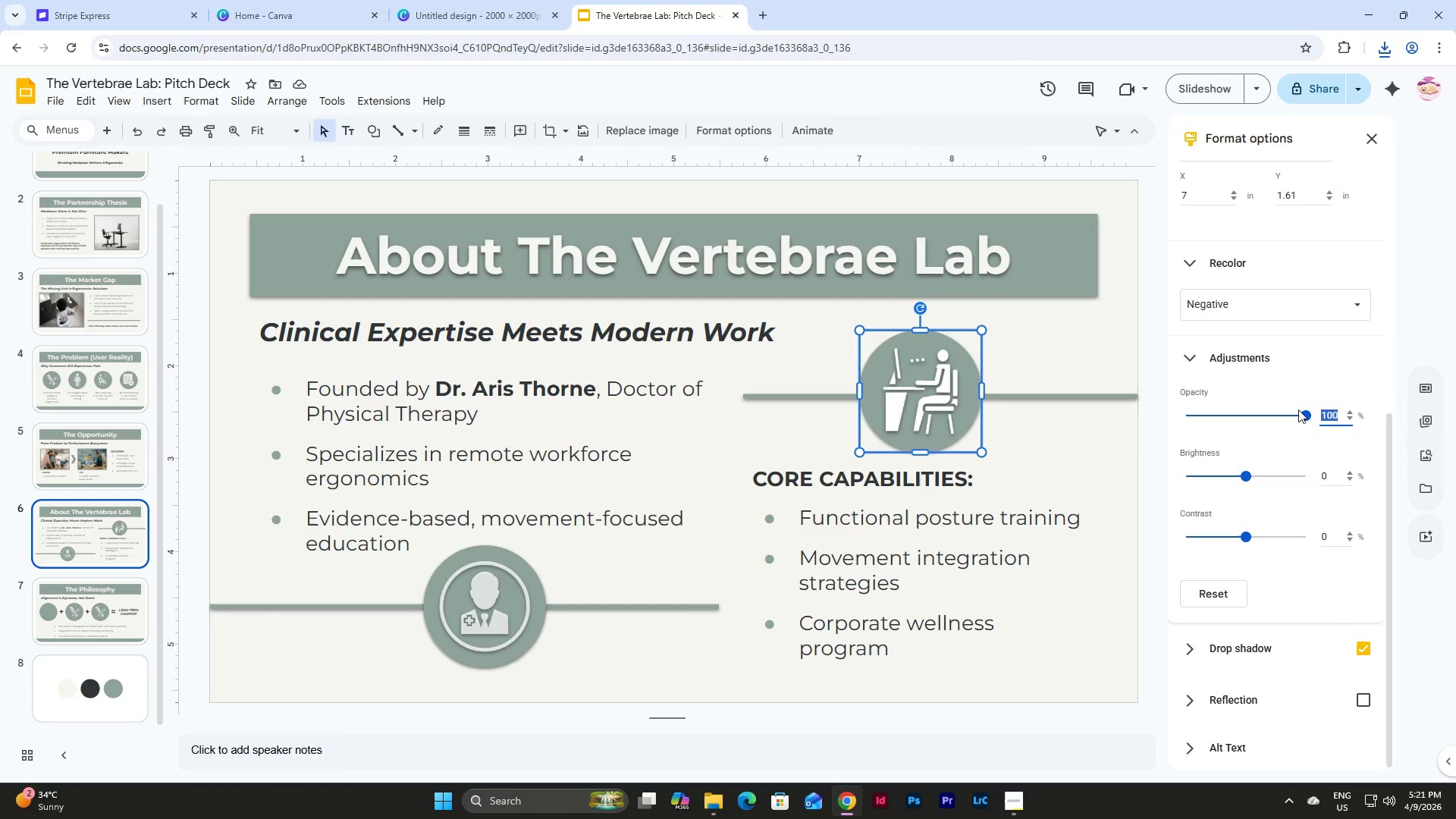 
key(Numpad8)
 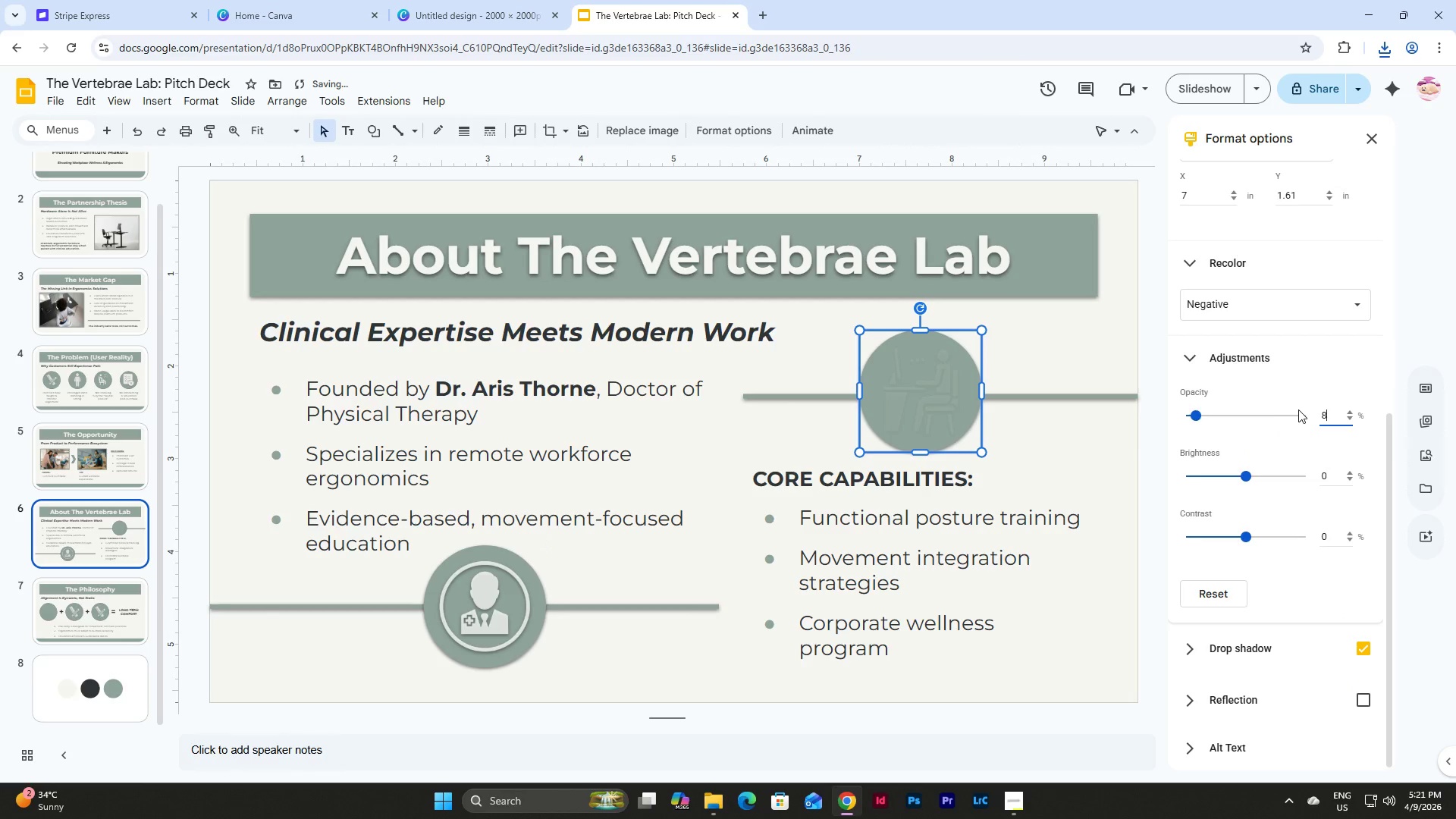 
key(Numpad0)
 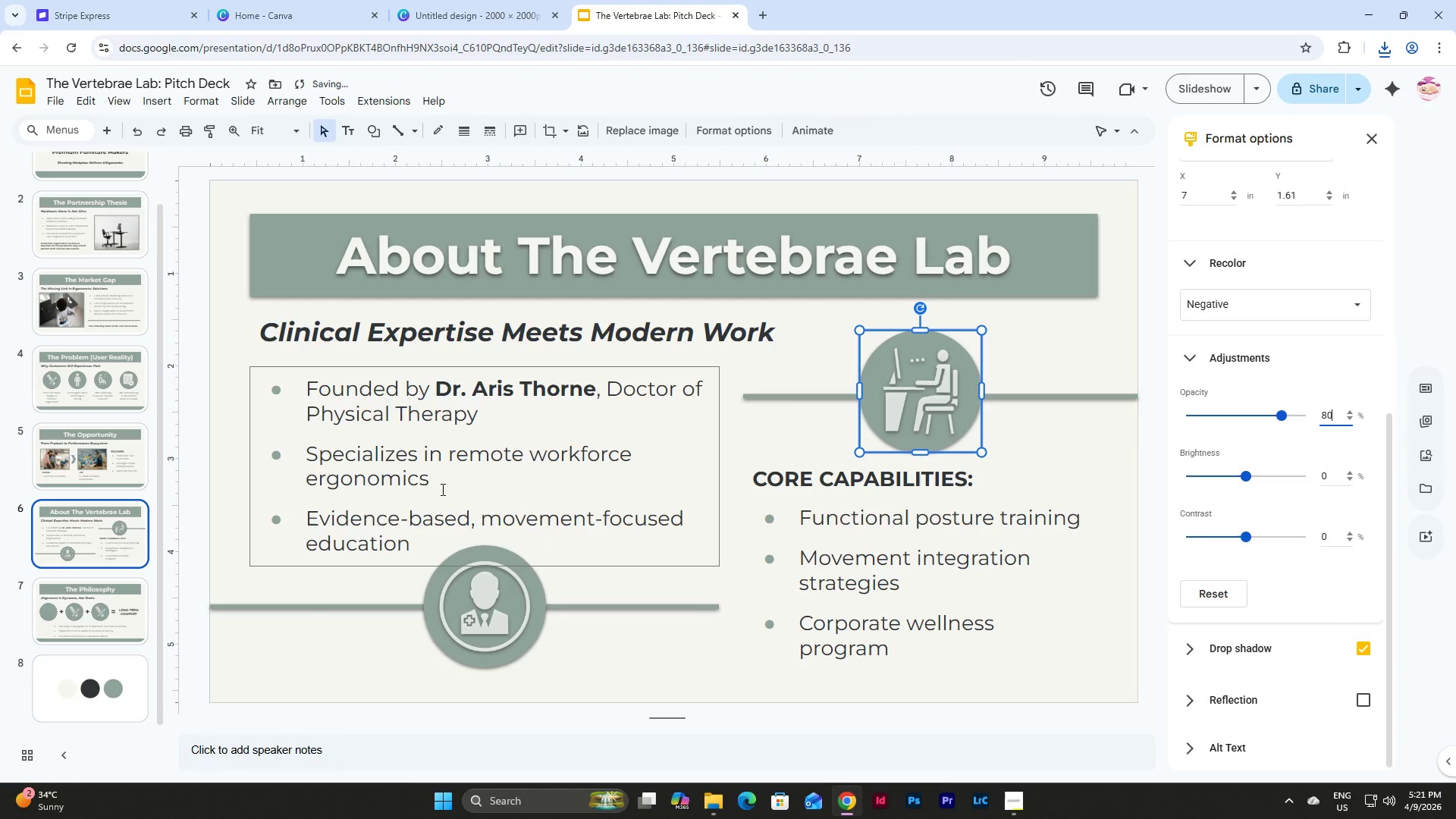 
left_click([102, 629])
 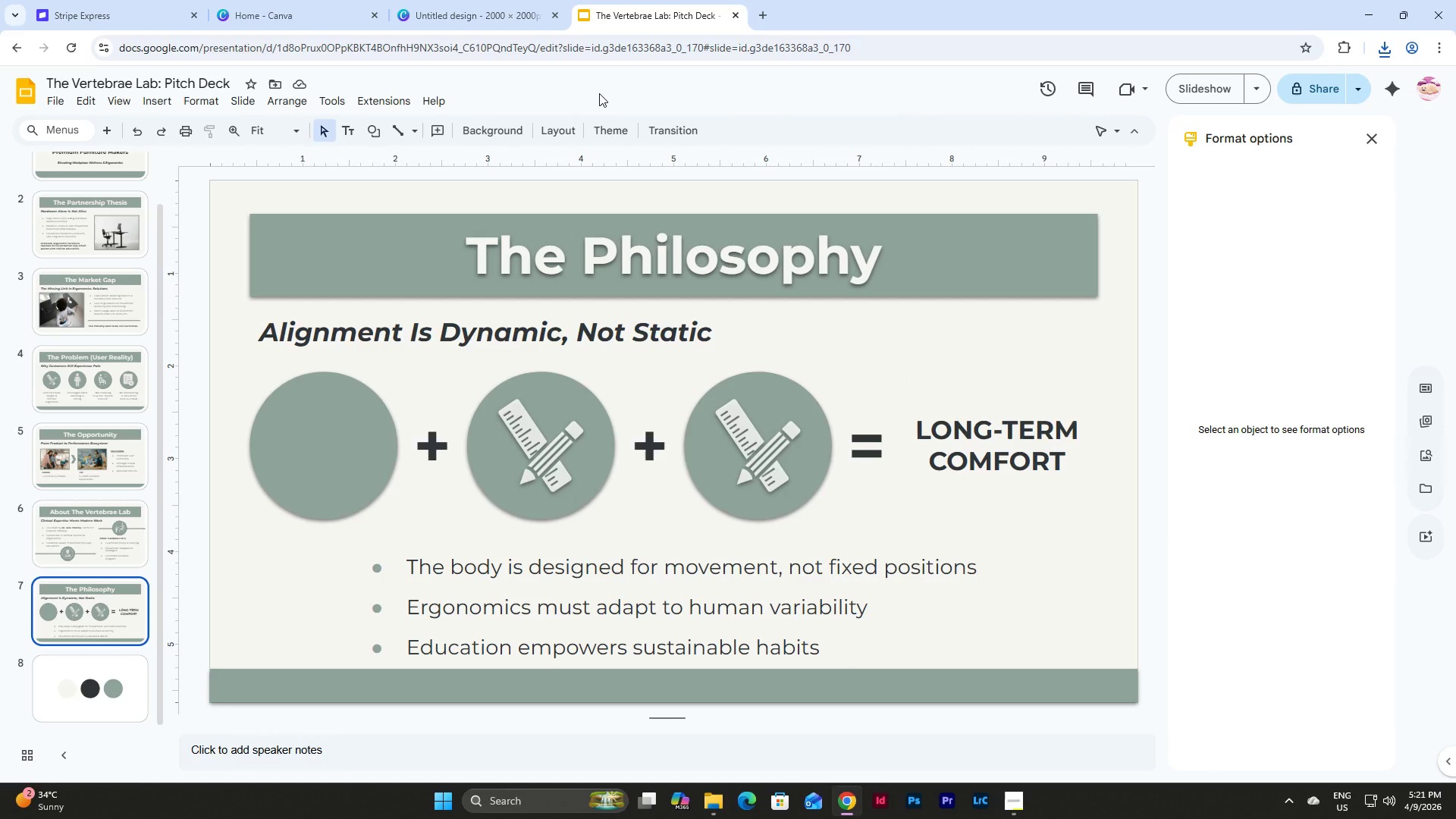 
wait(17.11)
 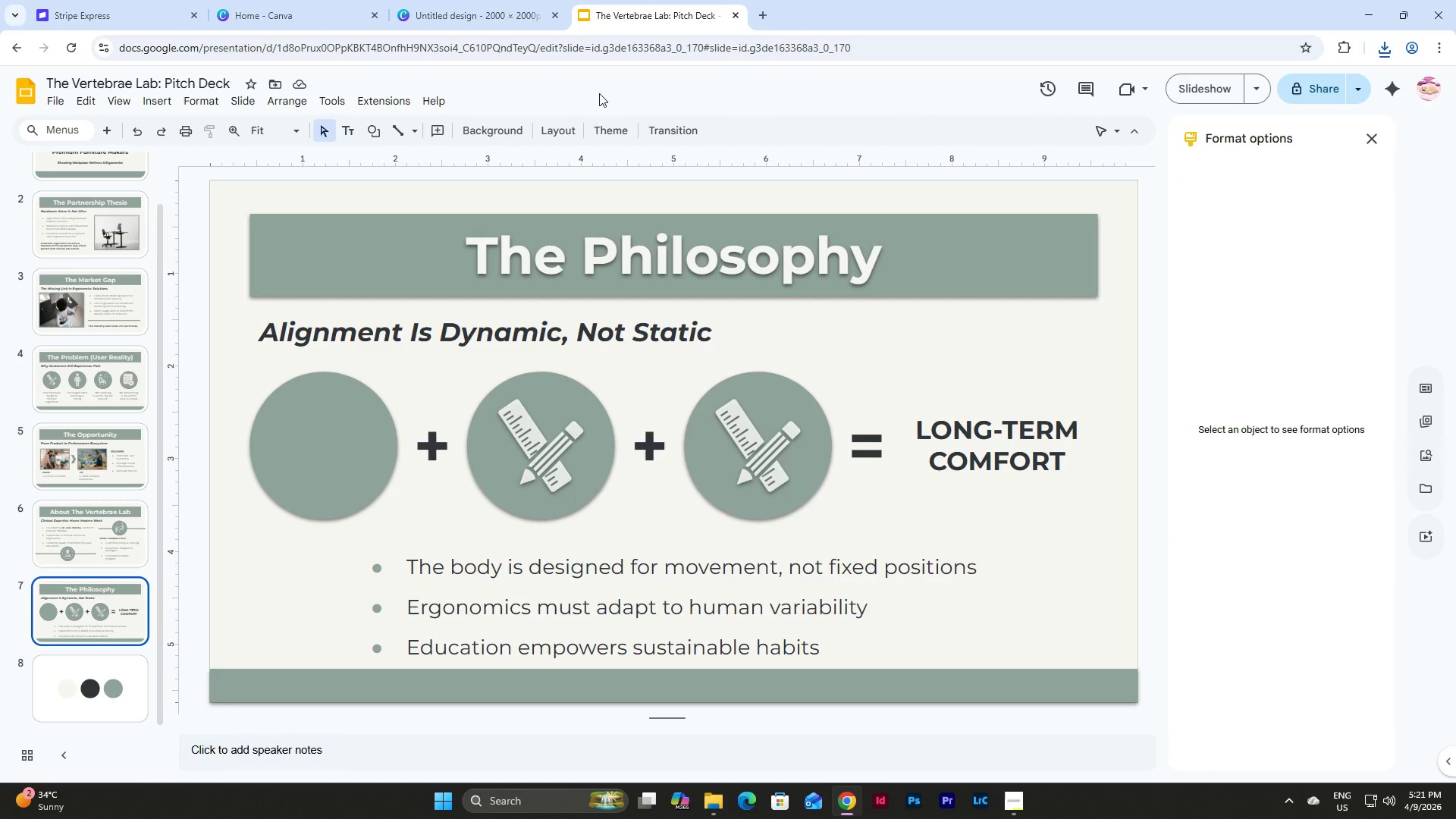 
left_click([164, 103])
 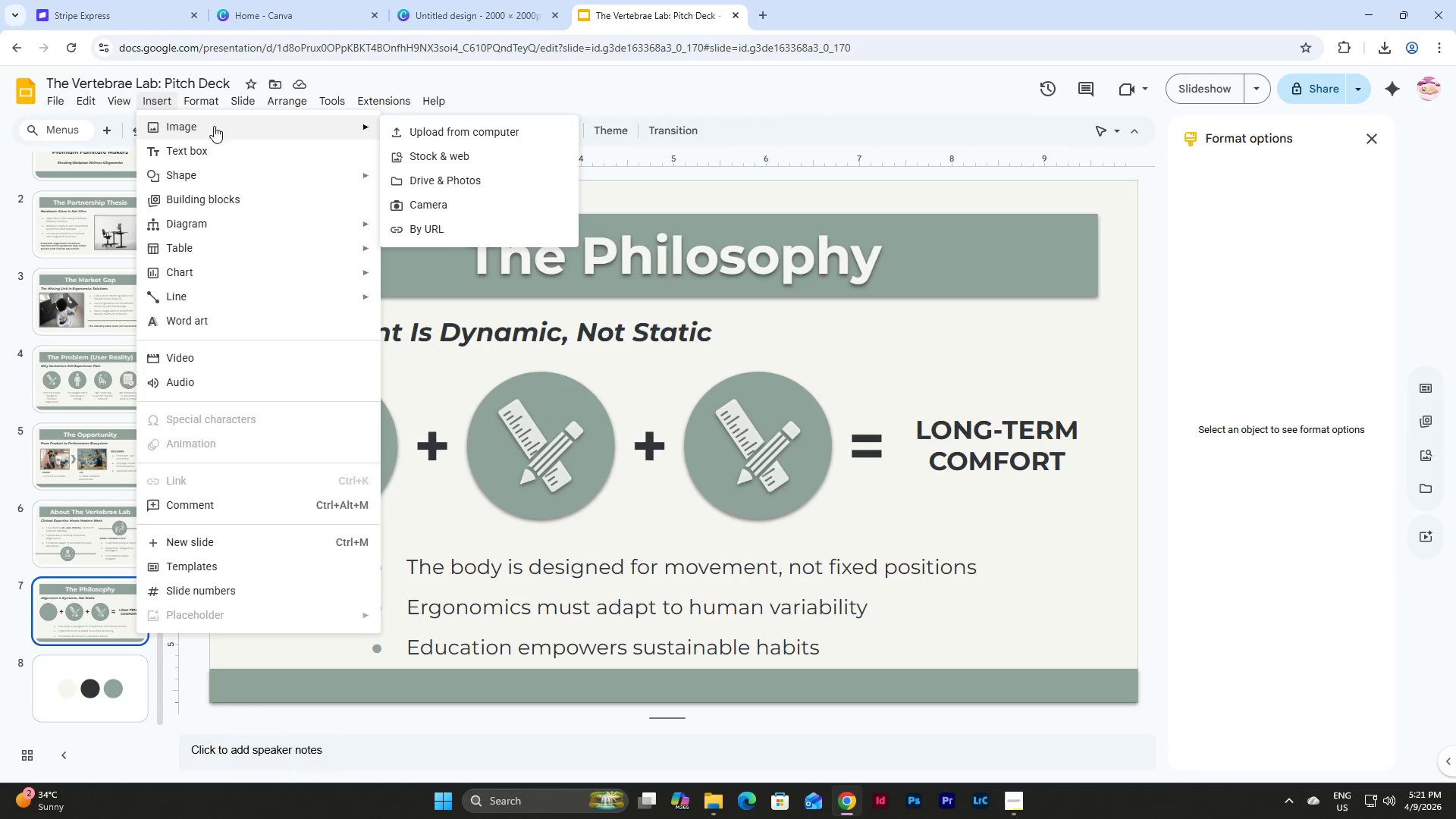 
left_click([425, 124])
 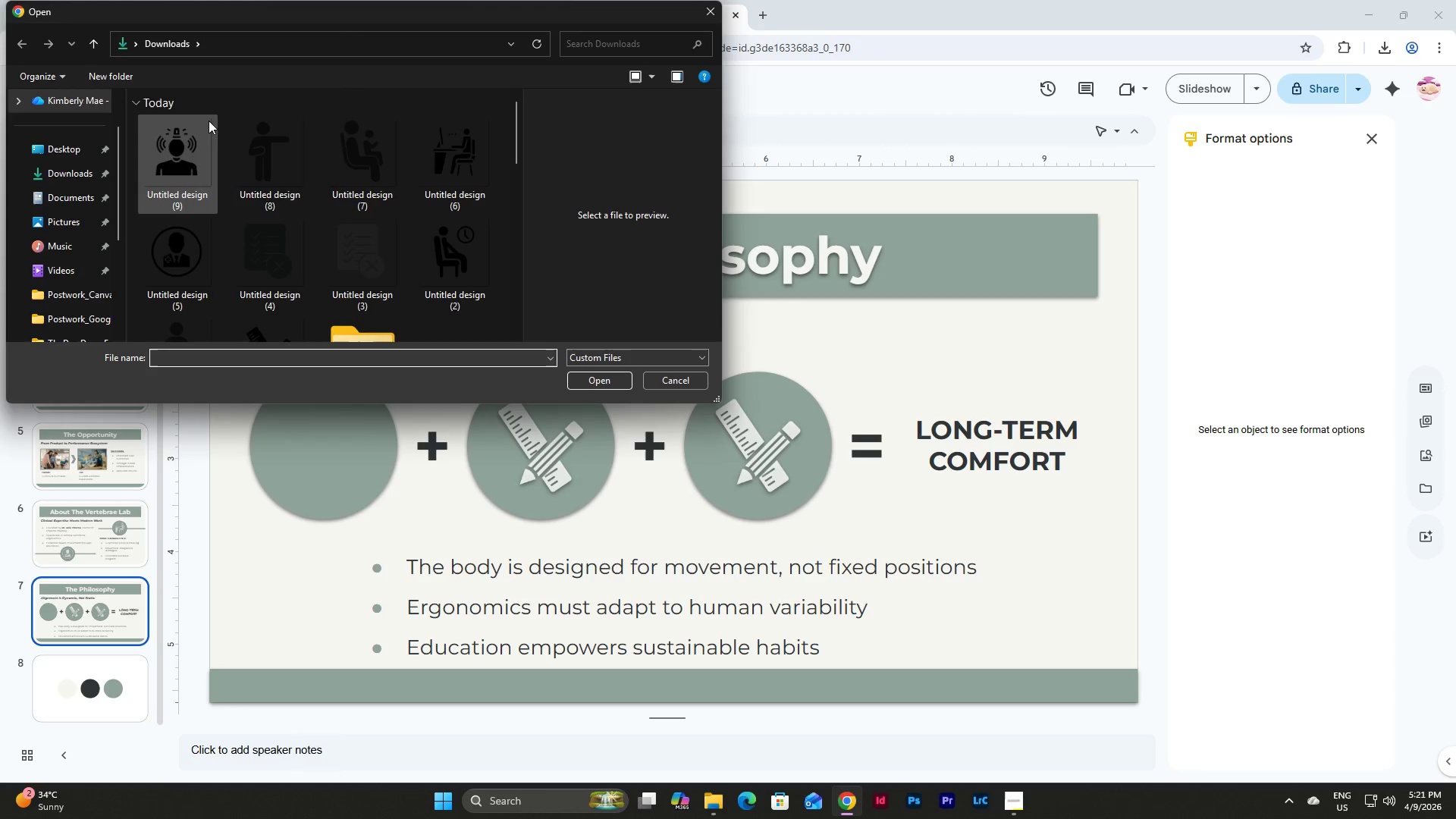 
left_click([363, 165])
 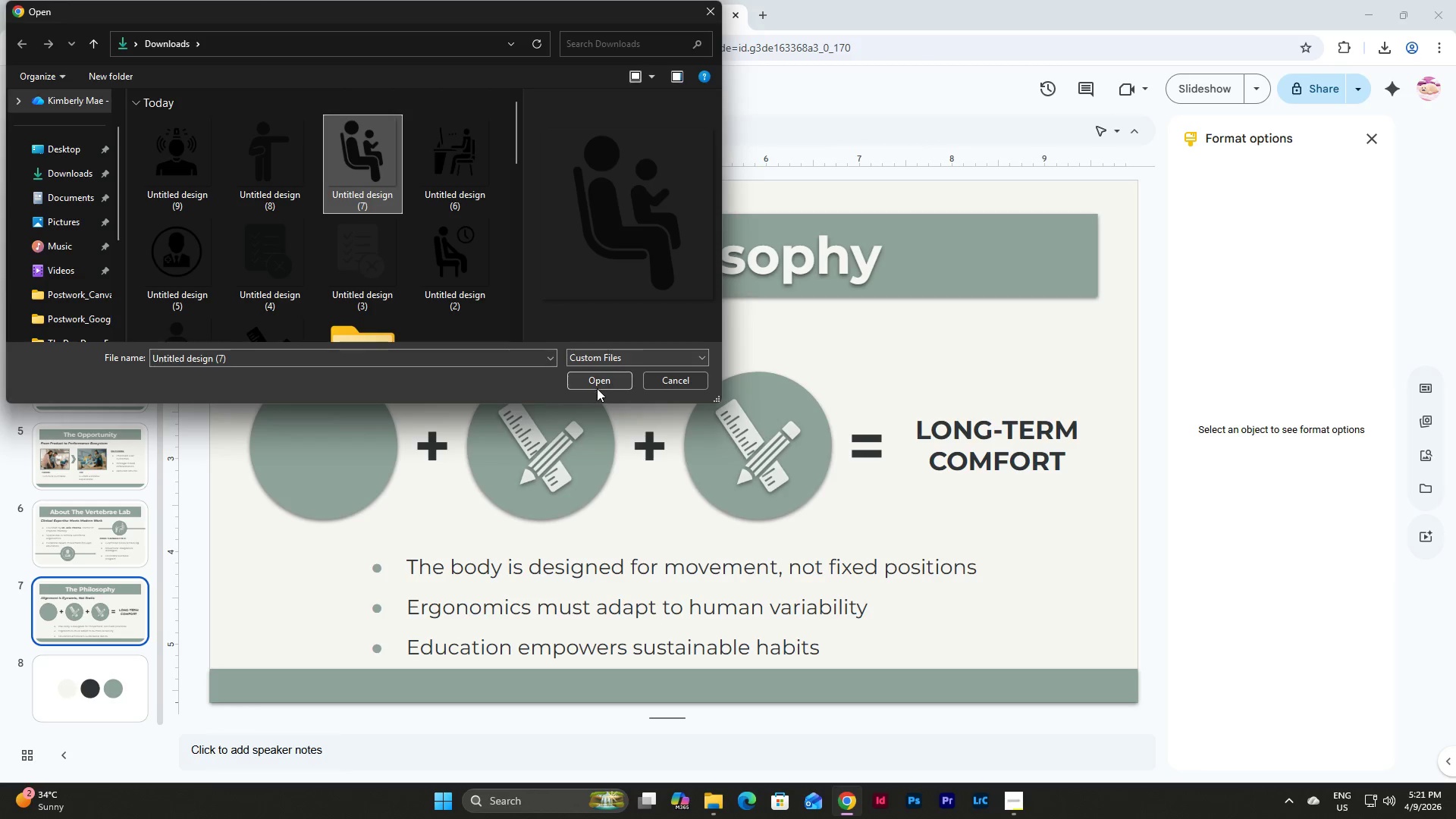 
left_click([597, 384])
 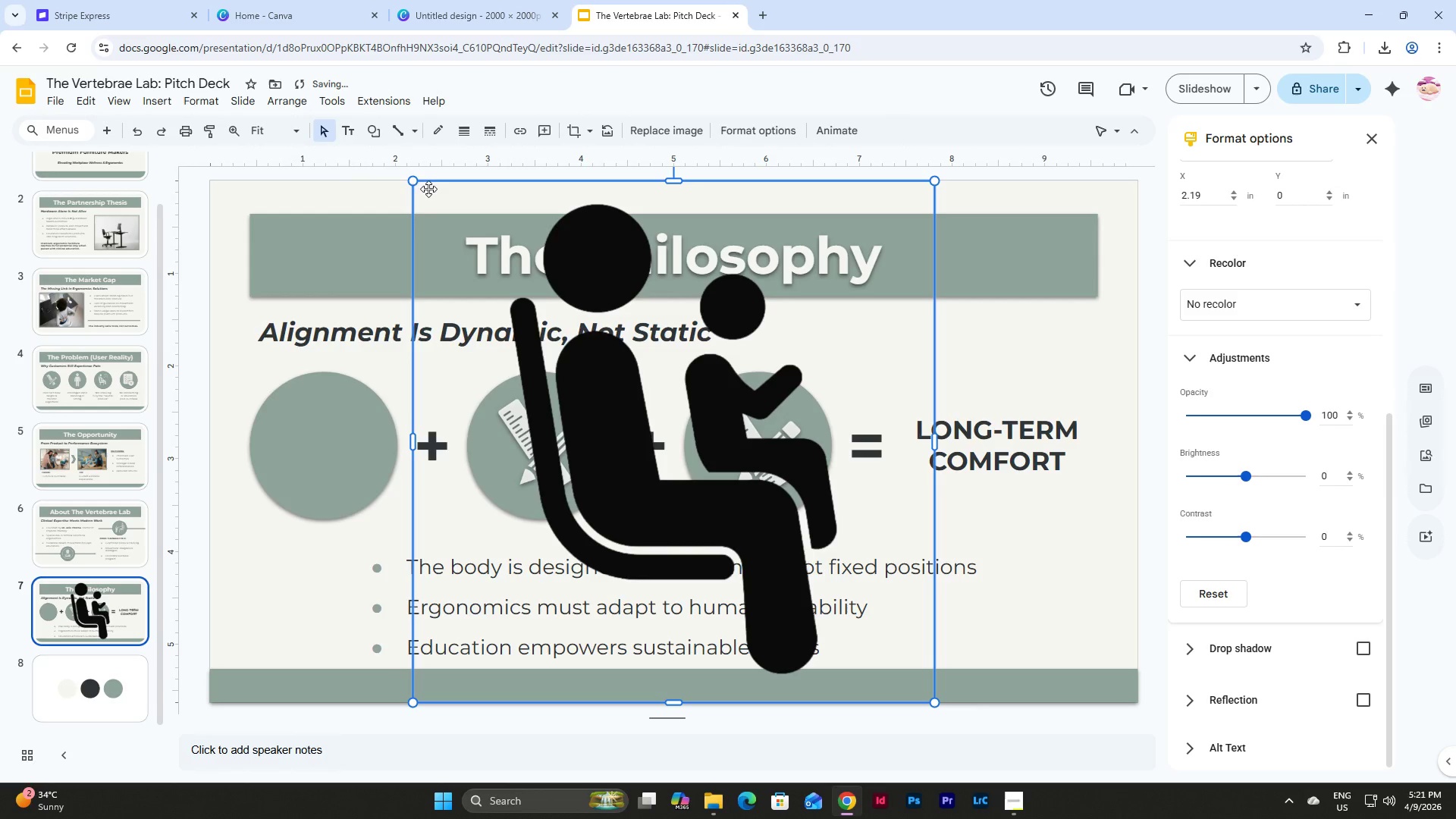 
left_click_drag(start_coordinate=[410, 180], to_coordinate=[786, 565])
 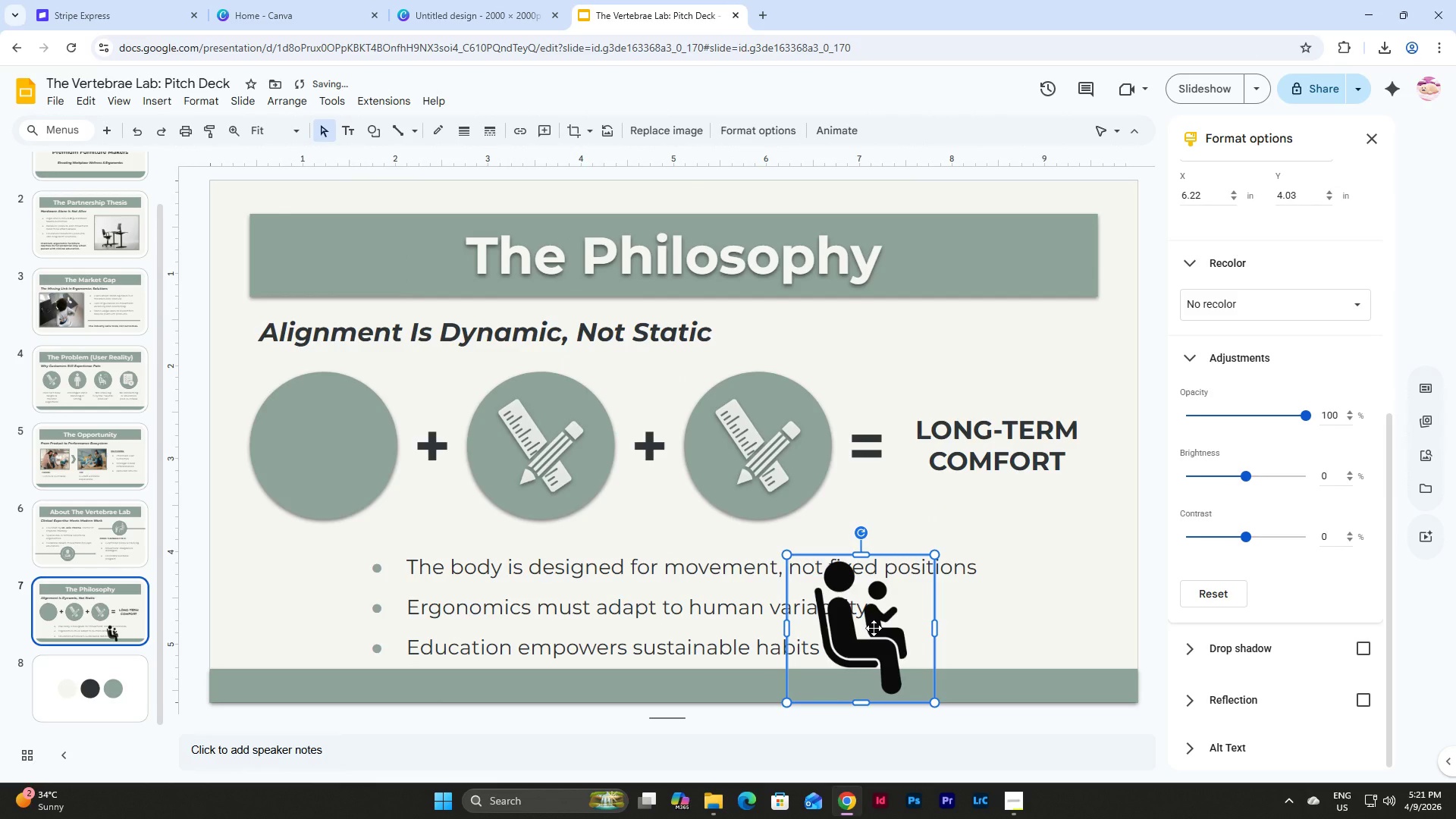 
left_click_drag(start_coordinate=[874, 628], to_coordinate=[501, 495])
 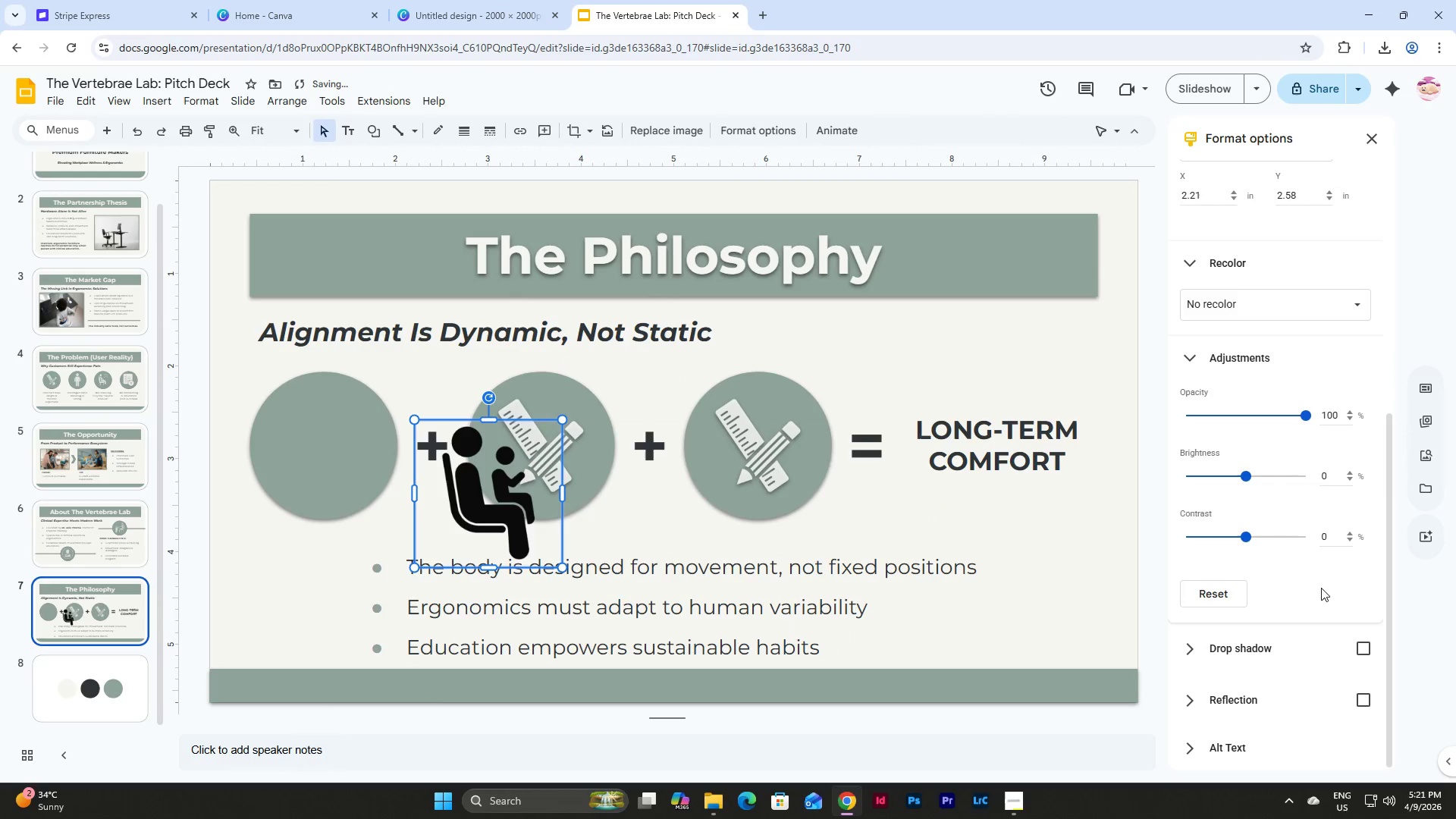 
scroll: coordinate [1313, 538], scroll_direction: down, amount: 3.0
 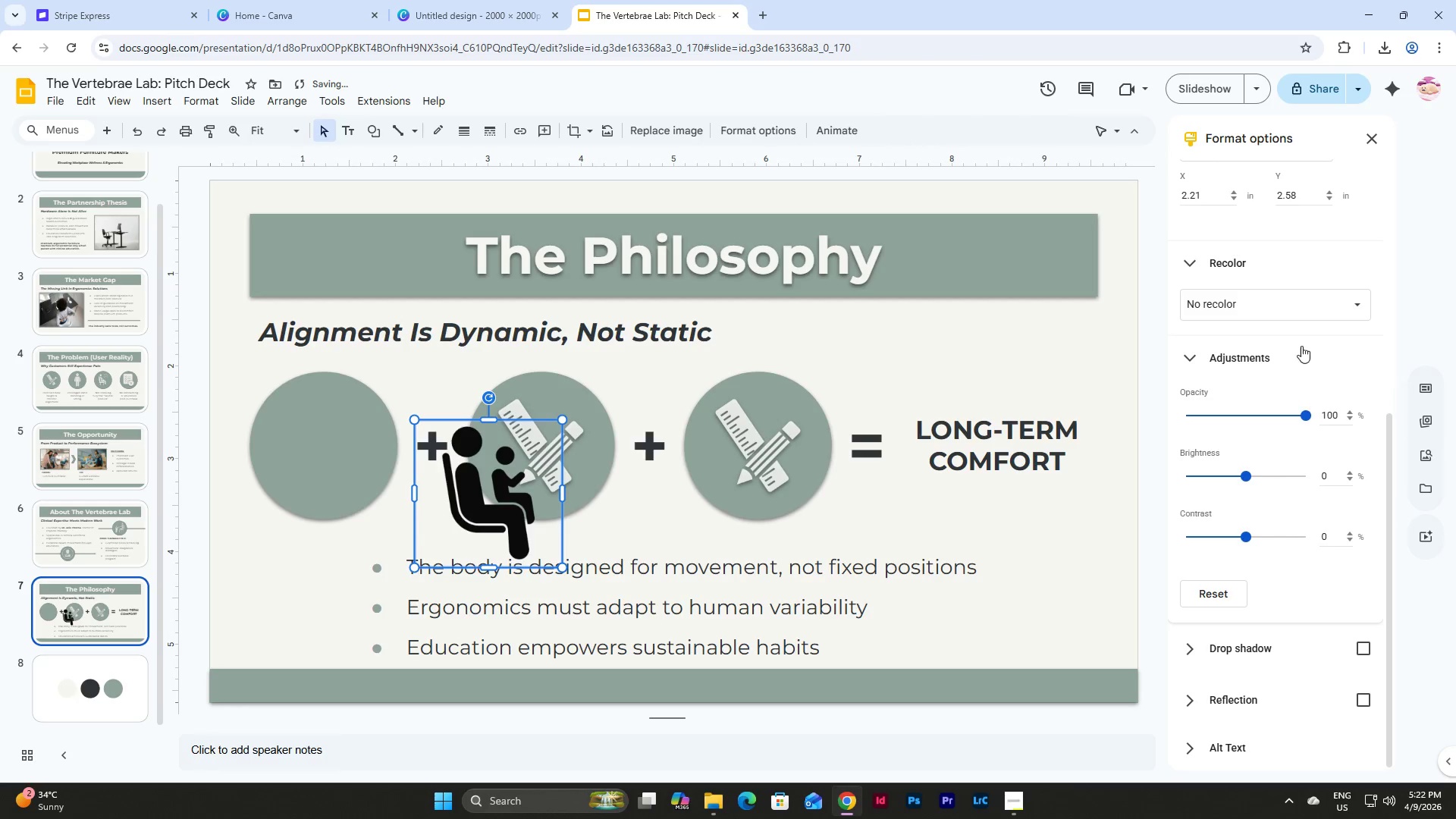 
left_click([1291, 301])
 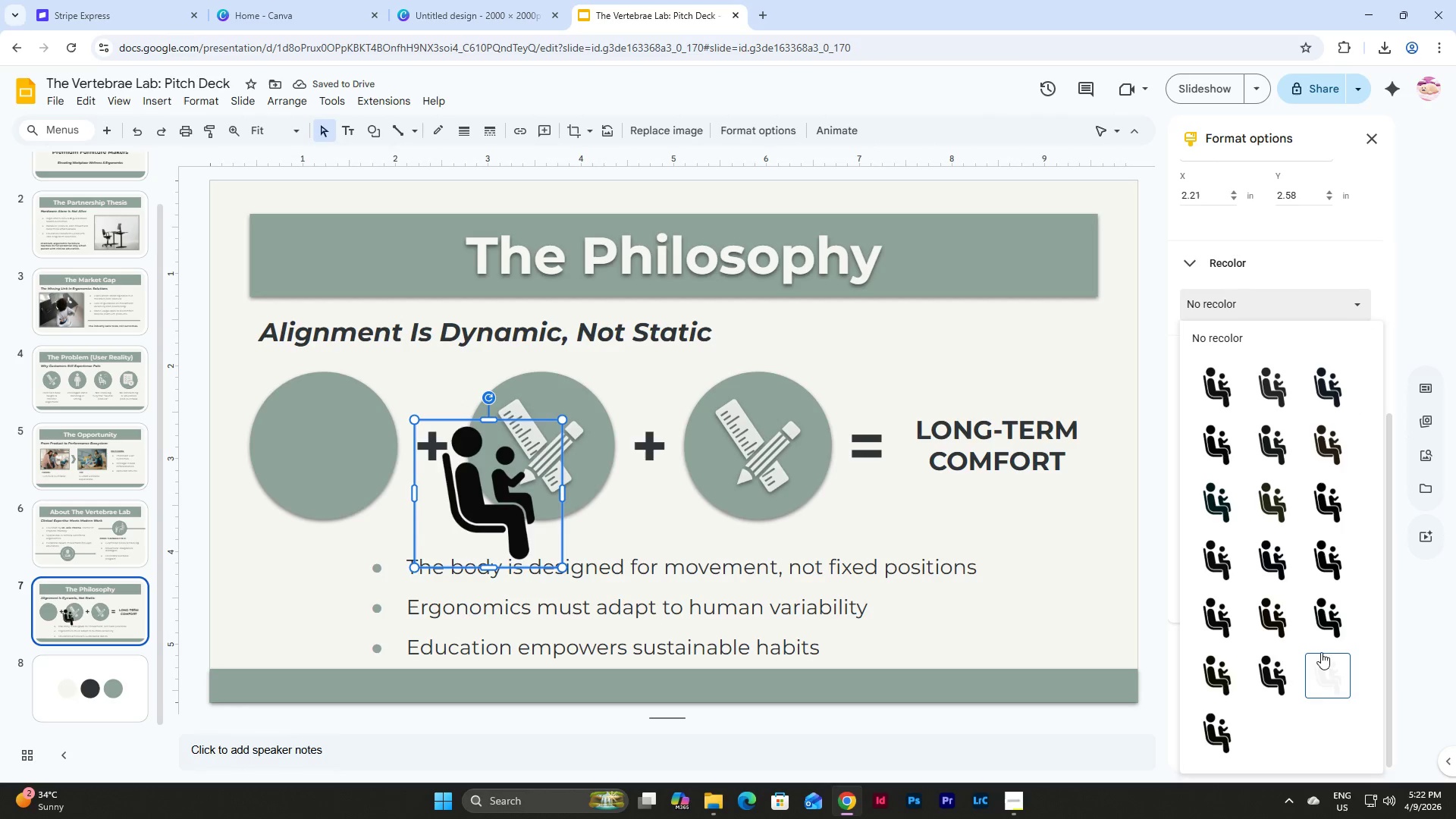 
left_click([1323, 672])
 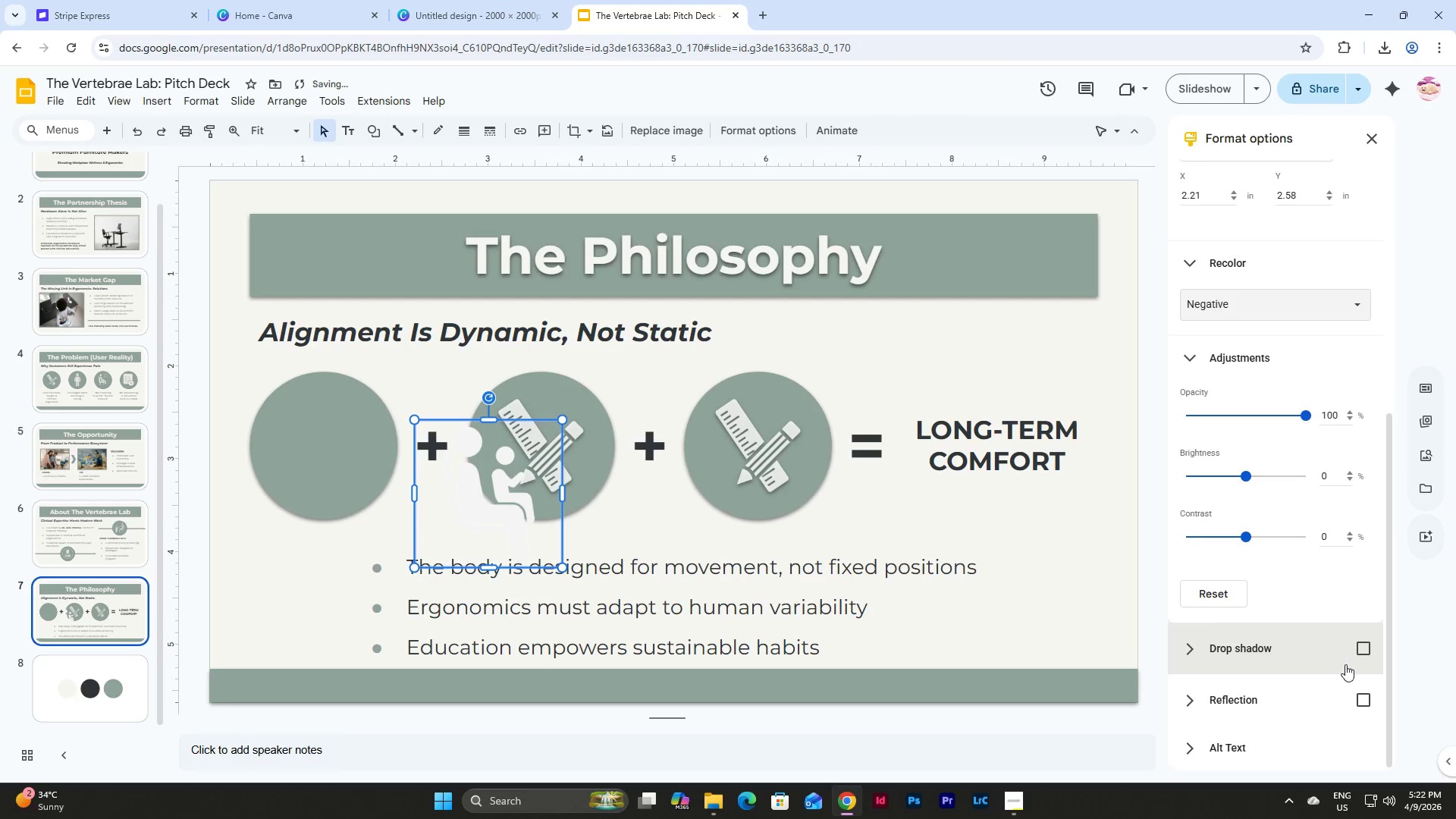 
left_click([1357, 646])
 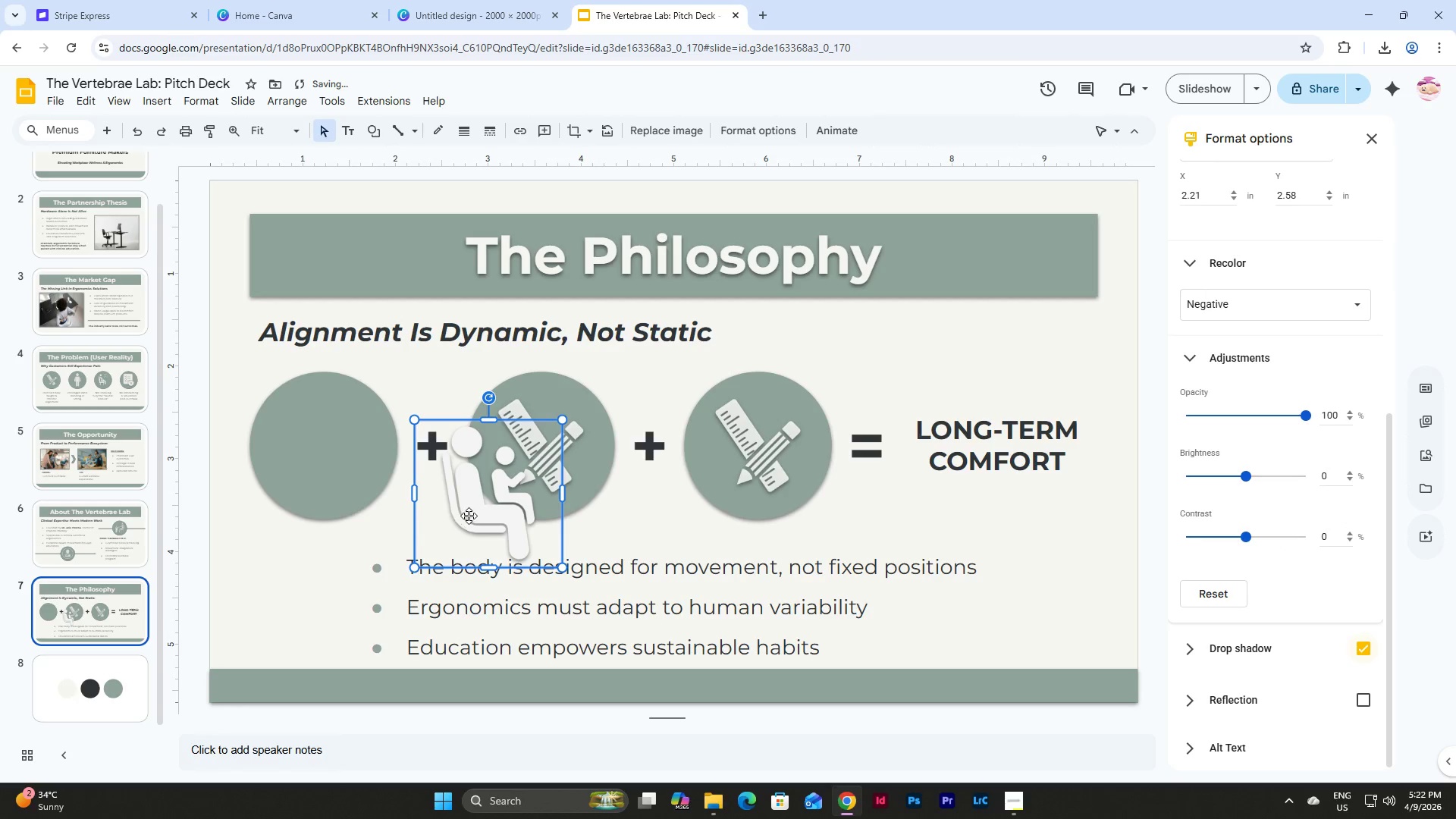 
left_click_drag(start_coordinate=[477, 511], to_coordinate=[314, 463])
 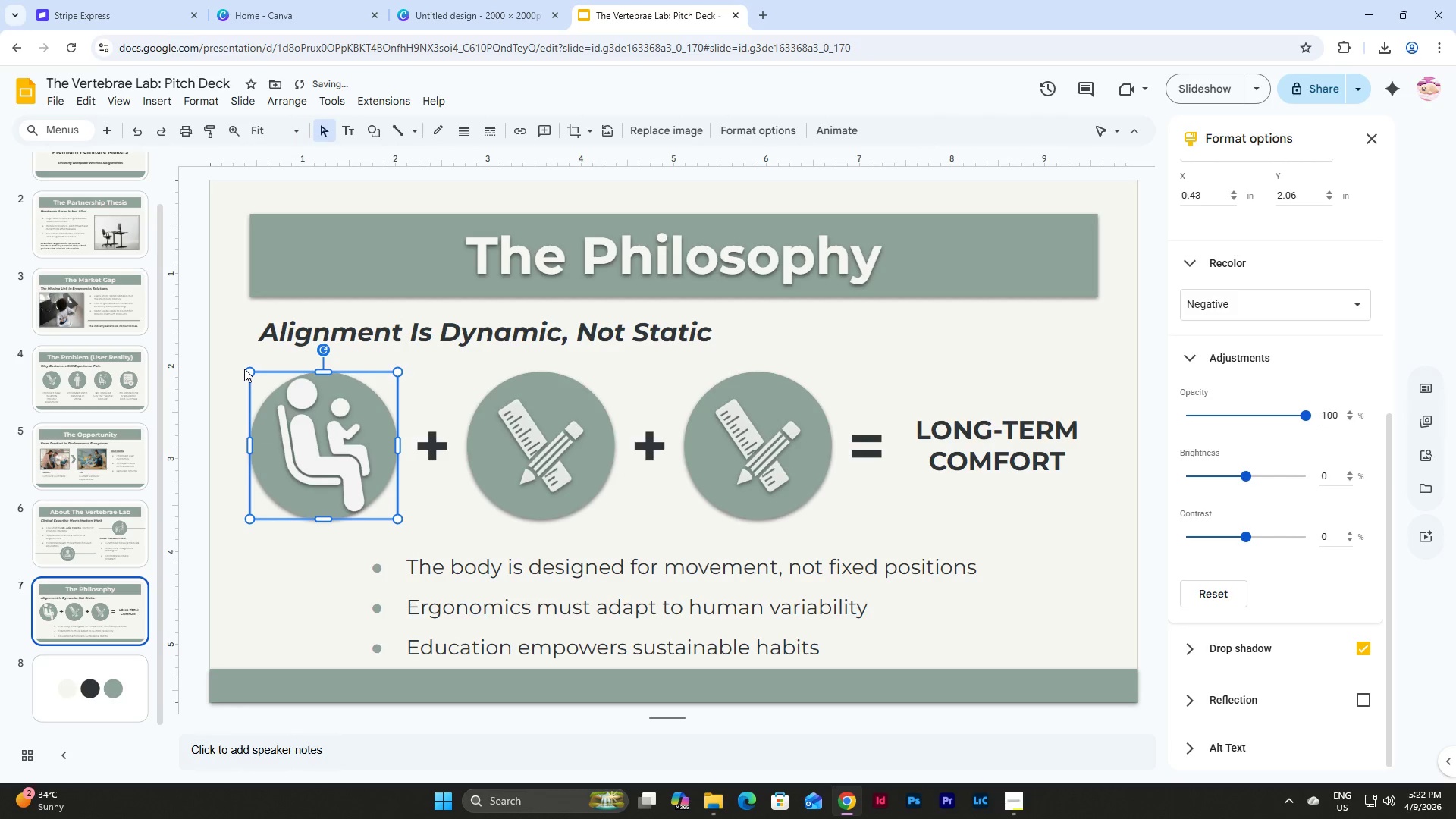 
left_click_drag(start_coordinate=[247, 370], to_coordinate=[265, 384])
 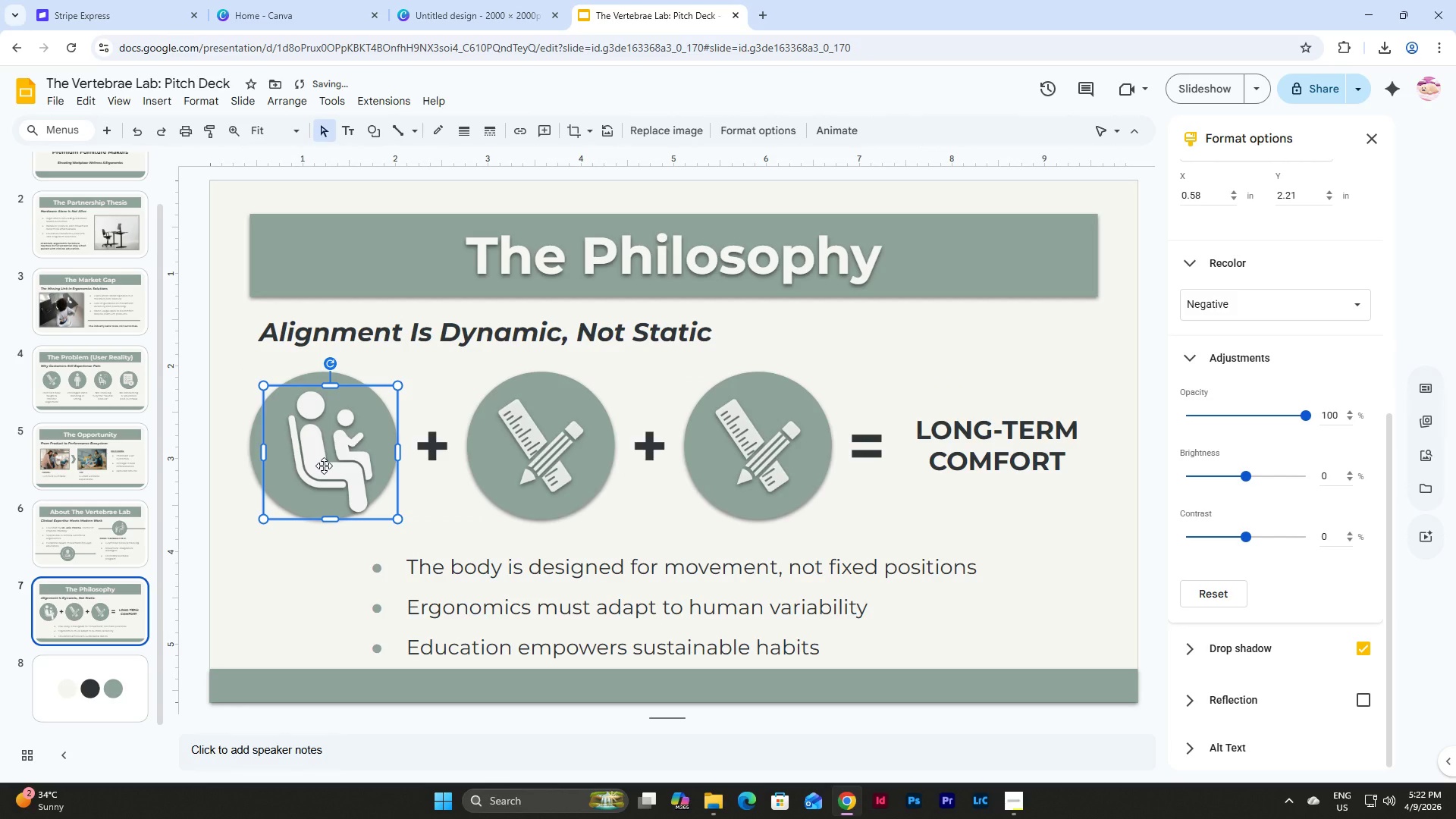 
left_click_drag(start_coordinate=[324, 466], to_coordinate=[317, 460])
 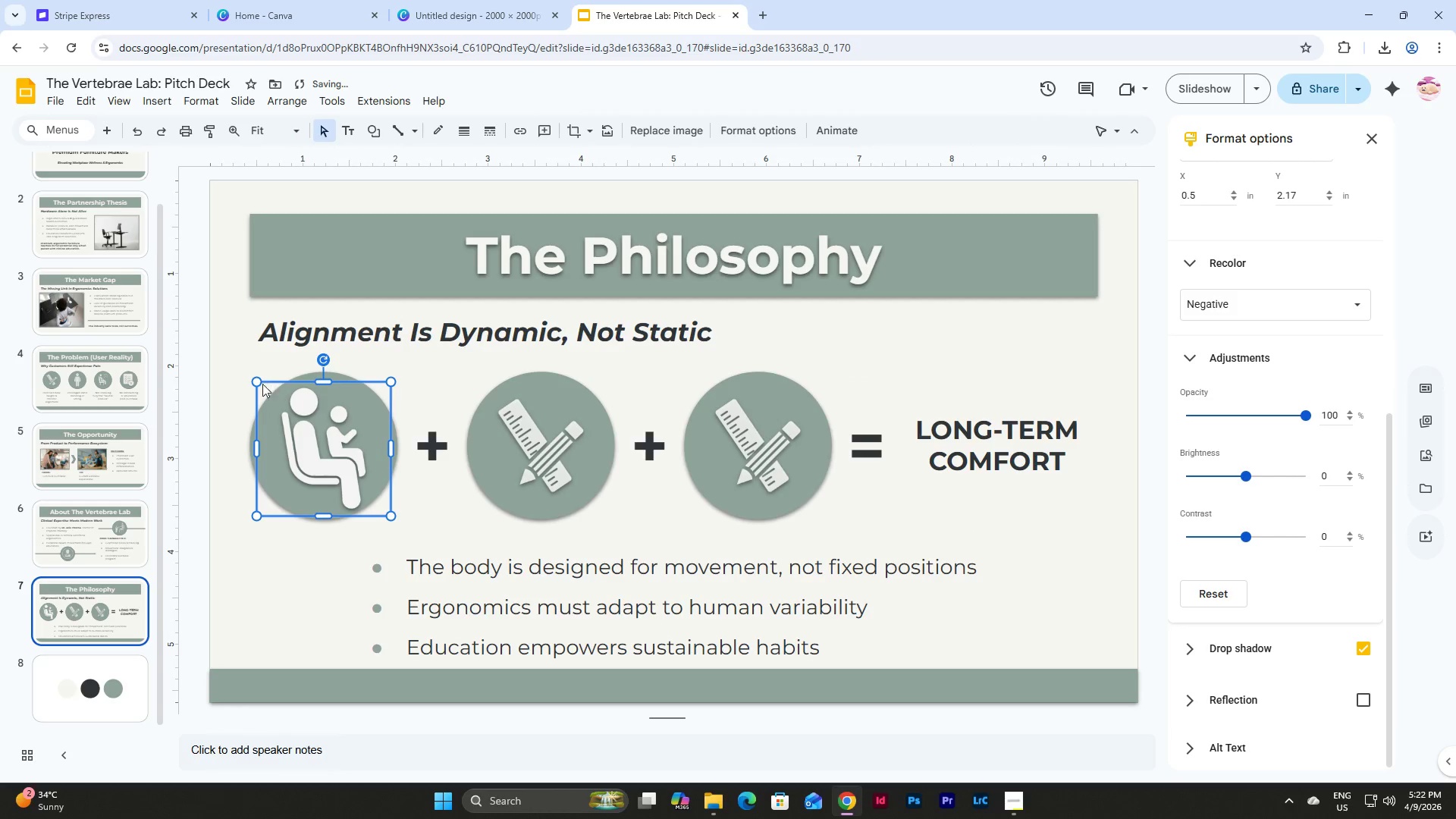 
left_click_drag(start_coordinate=[257, 381], to_coordinate=[273, 396])
 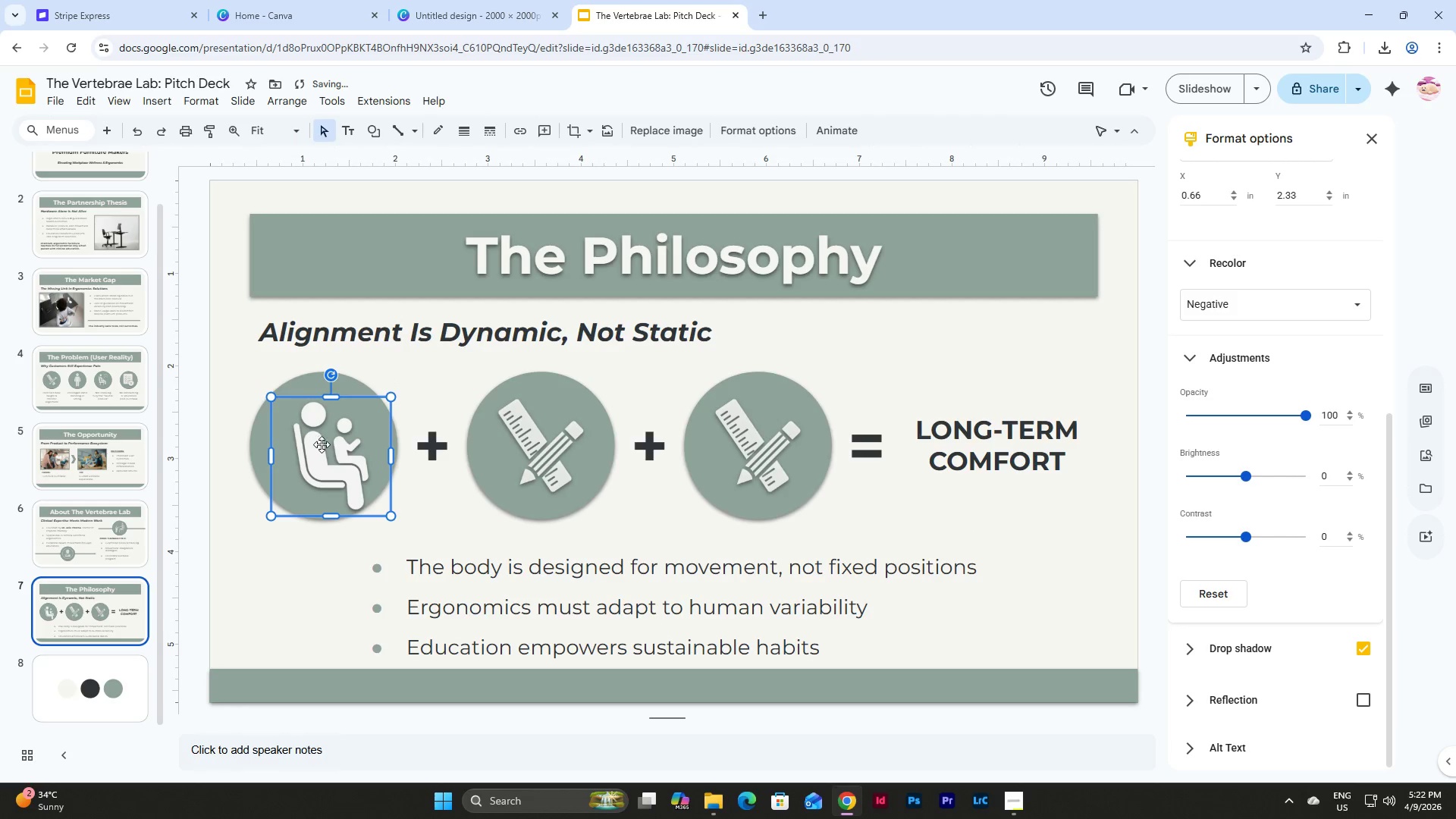 
left_click_drag(start_coordinate=[322, 444], to_coordinate=[313, 433])
 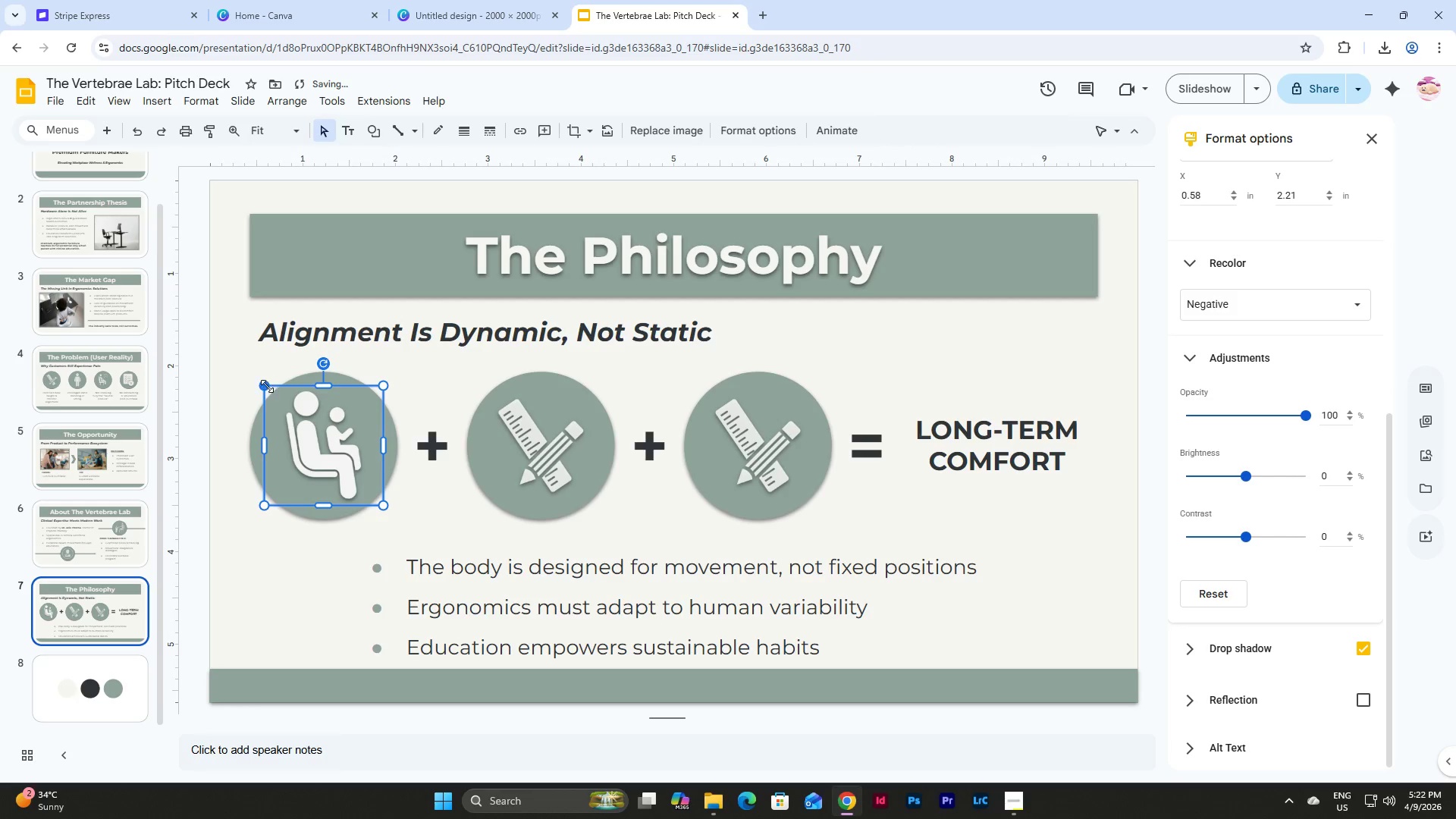 
left_click_drag(start_coordinate=[265, 388], to_coordinate=[276, 400])
 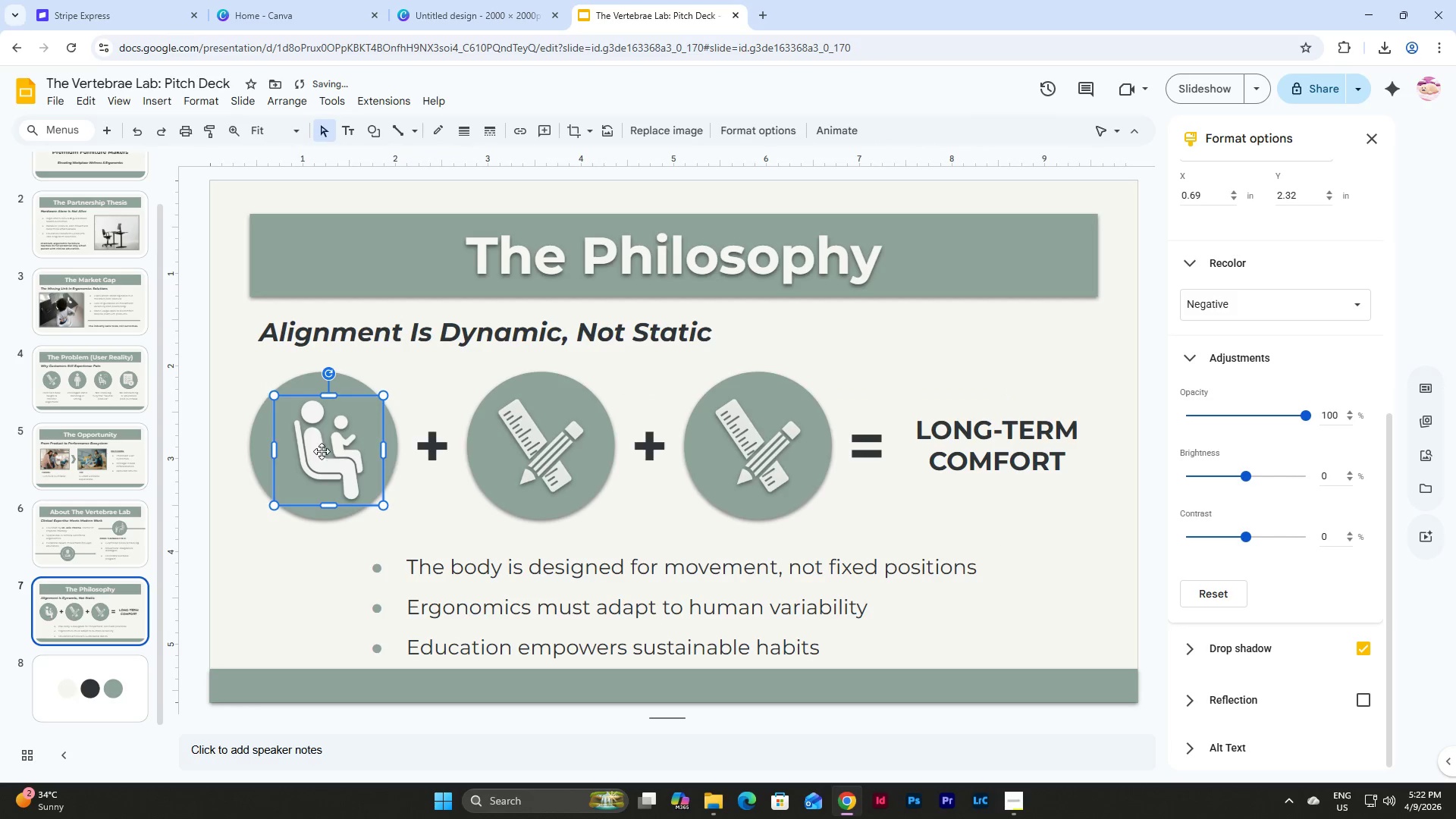 
left_click_drag(start_coordinate=[322, 451], to_coordinate=[314, 446])
 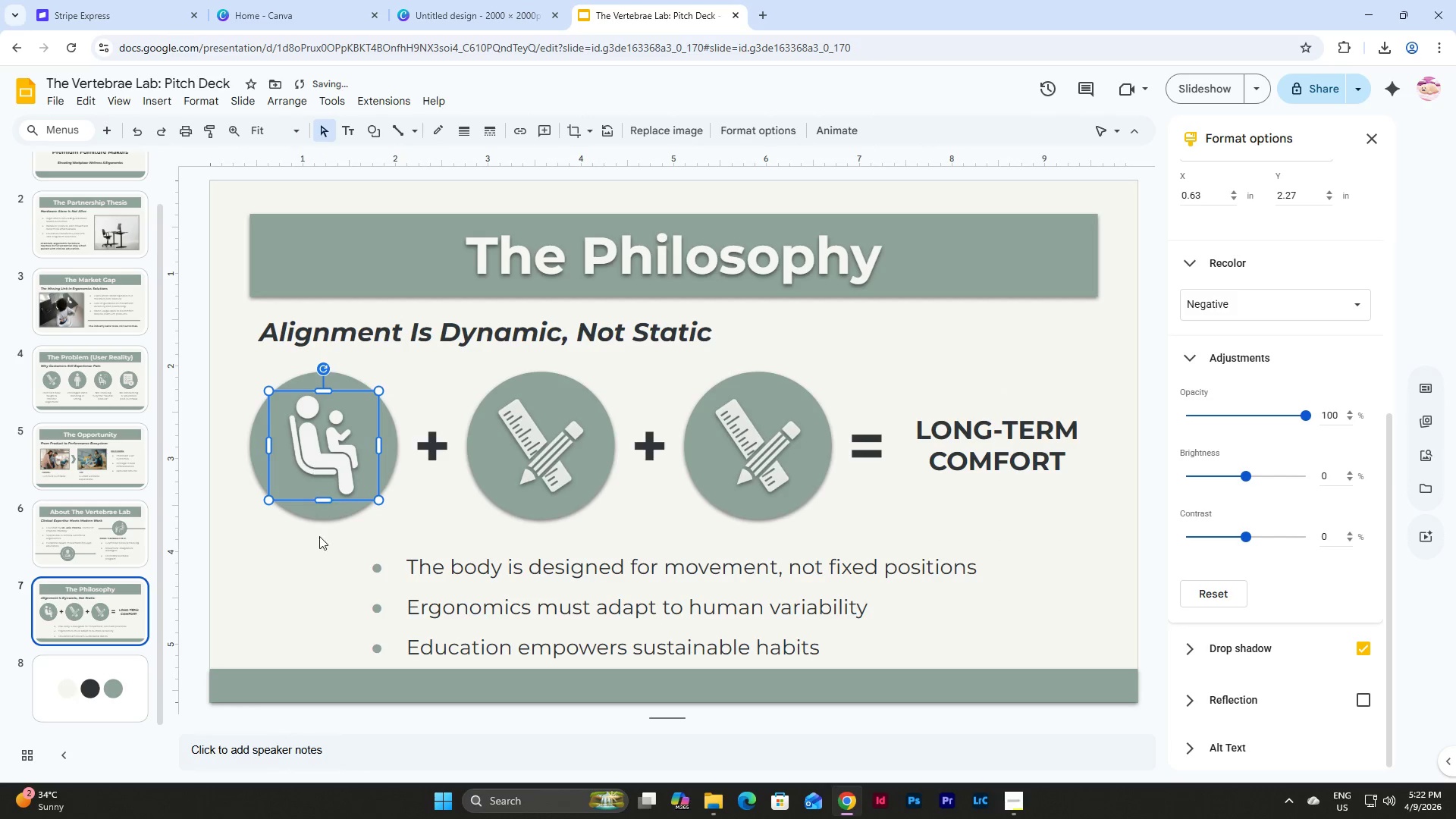 
left_click([319, 551])
 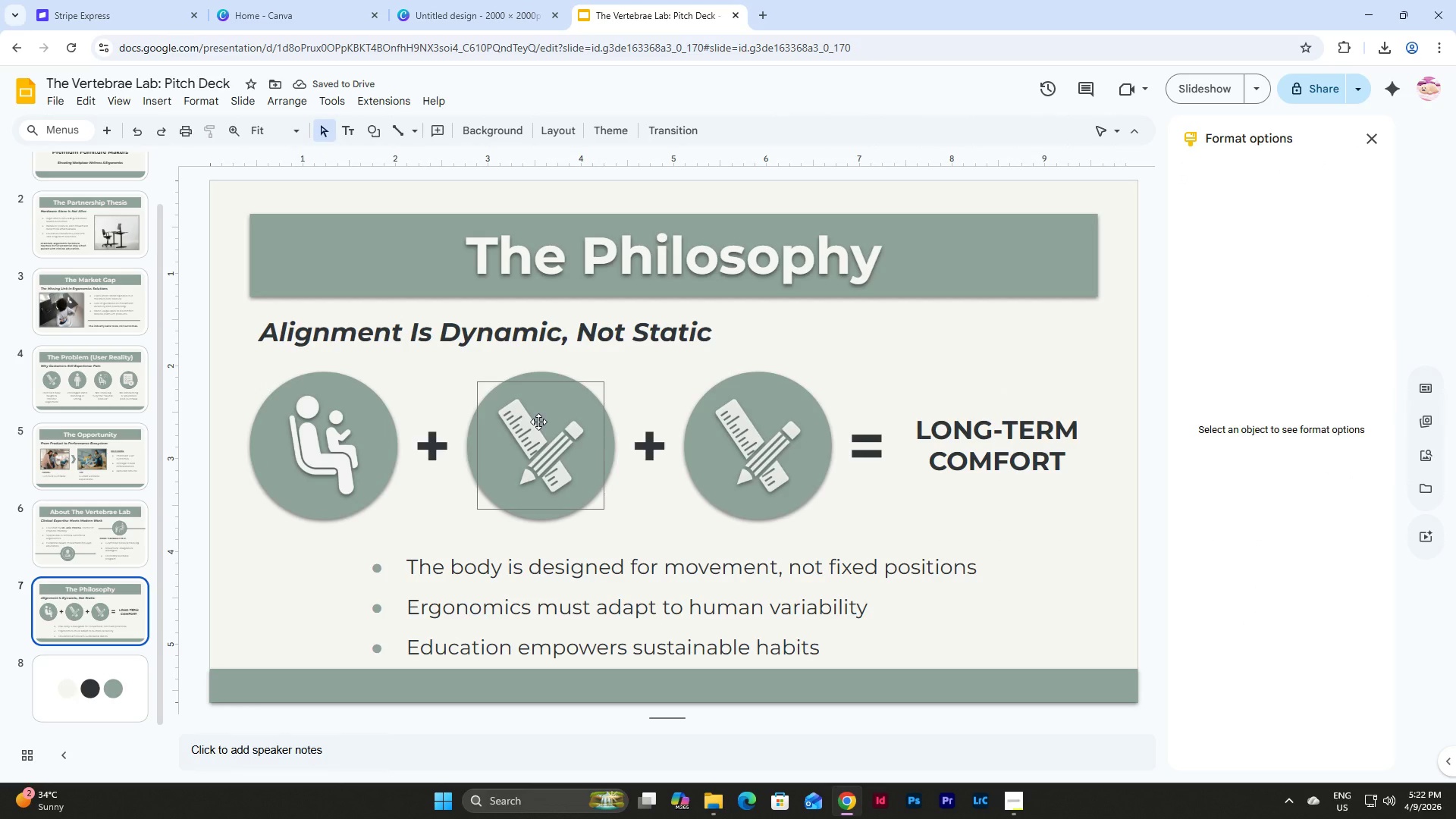 
left_click([538, 422])
 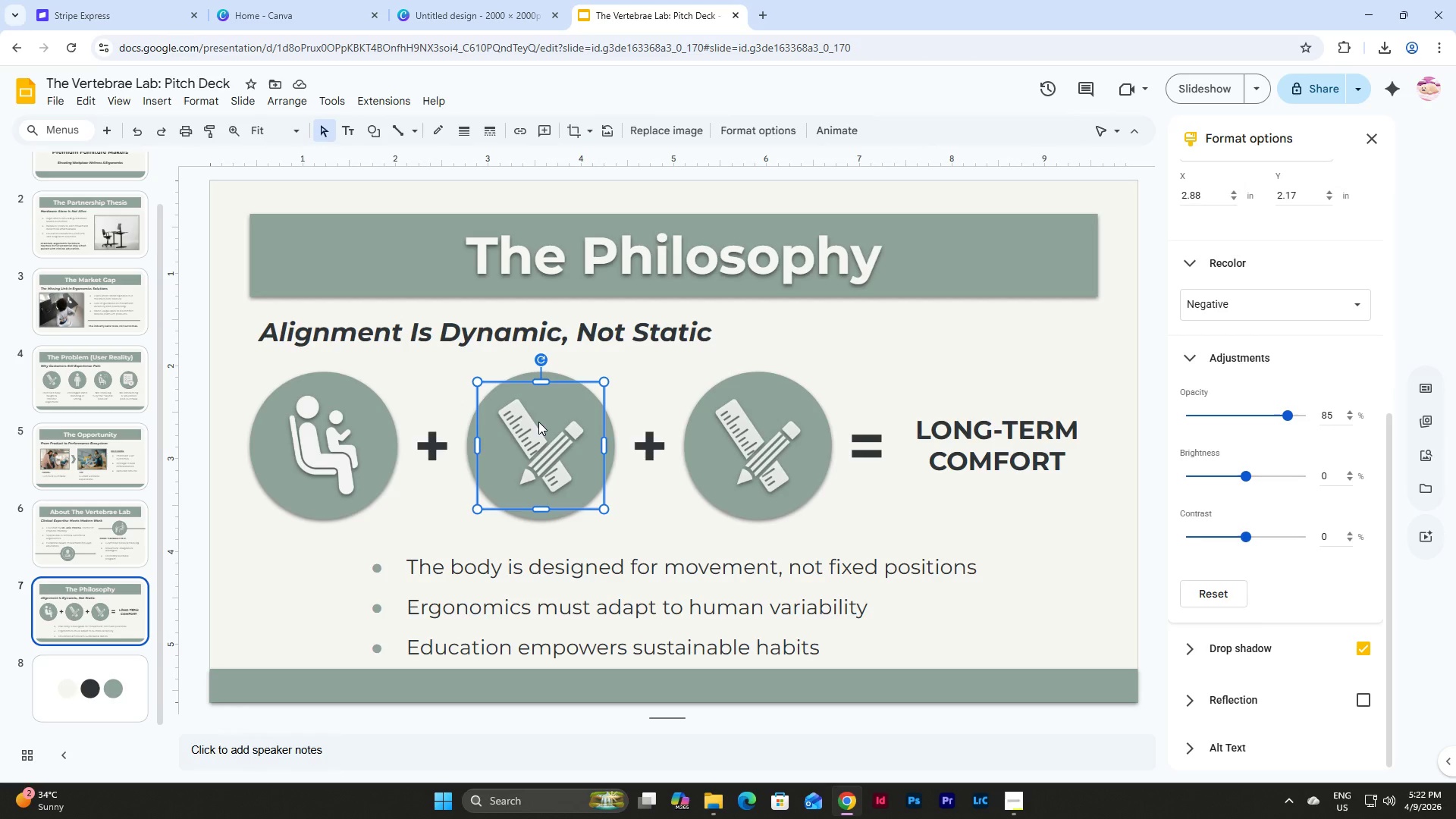 
key(Backspace)
 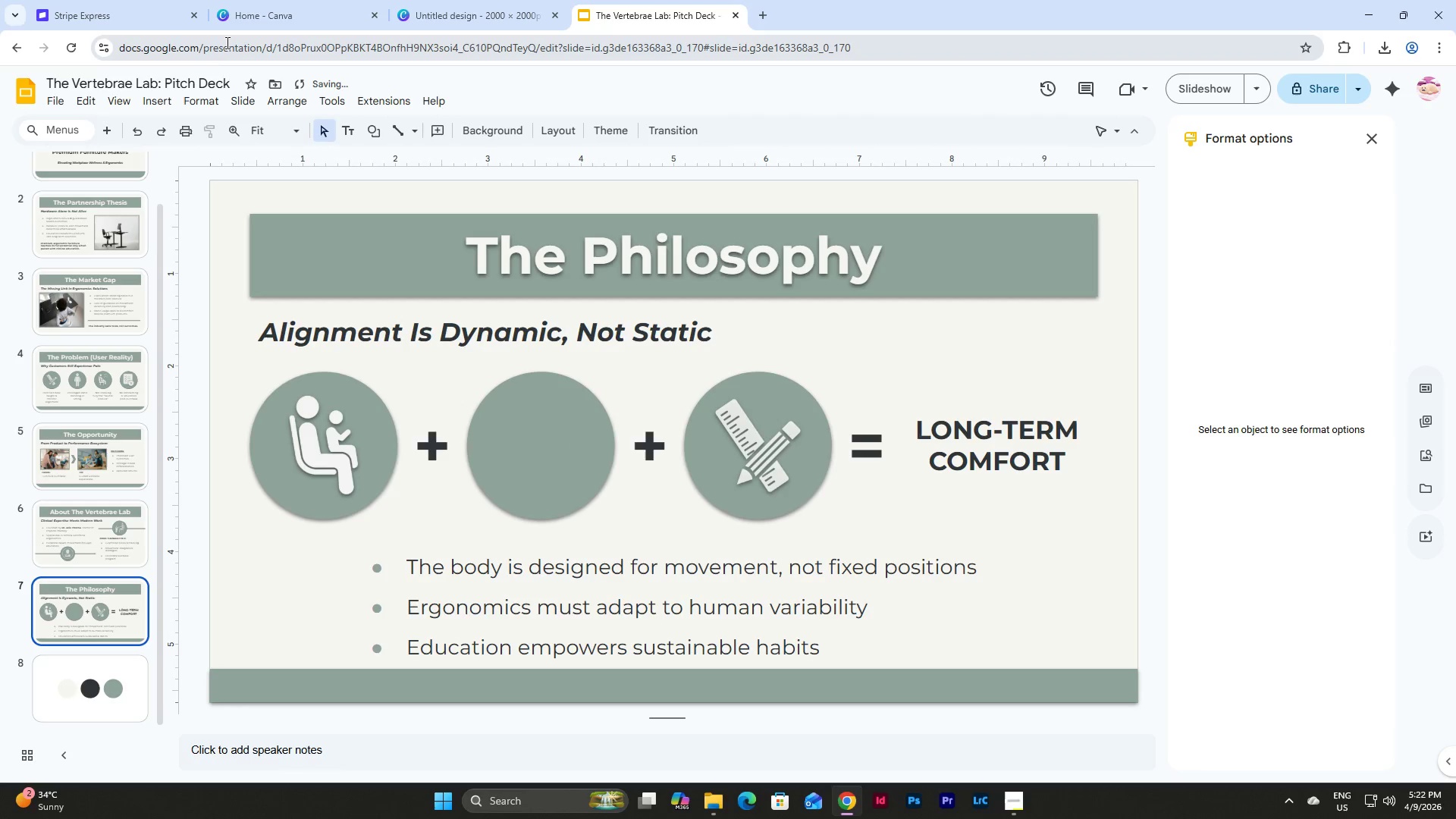 
left_click([166, 97])
 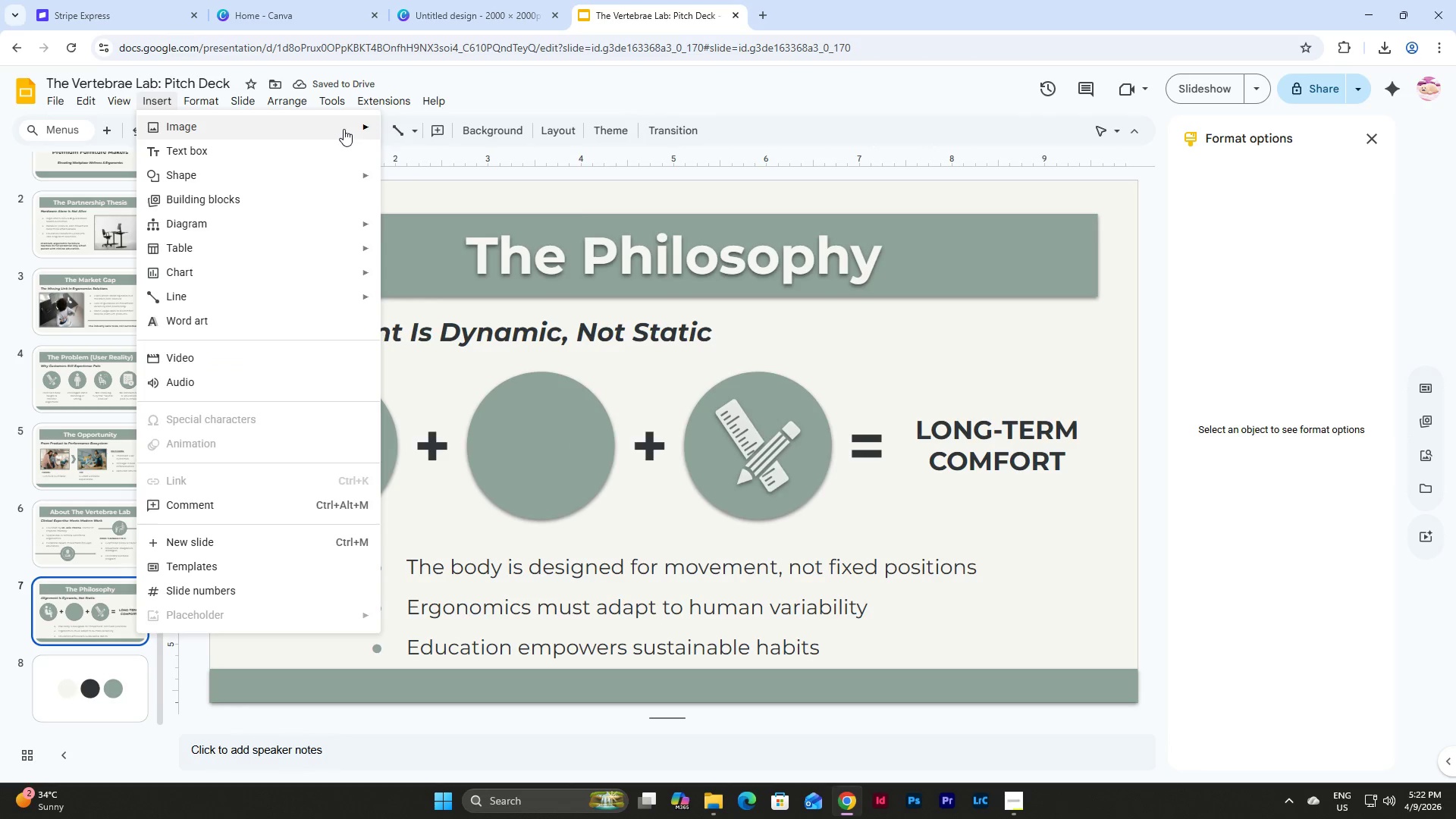 
left_click([426, 124])
 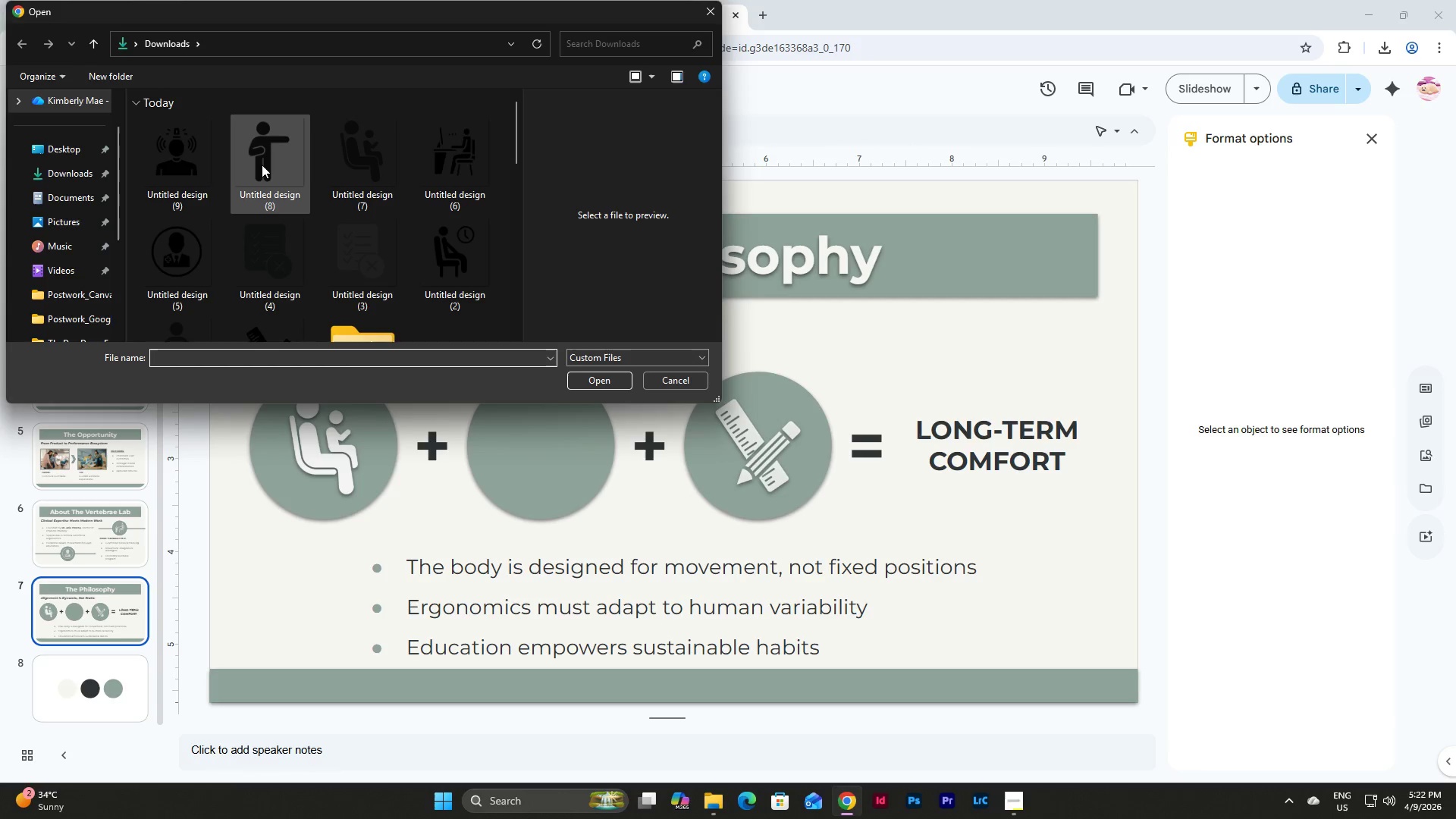 
left_click([262, 165])
 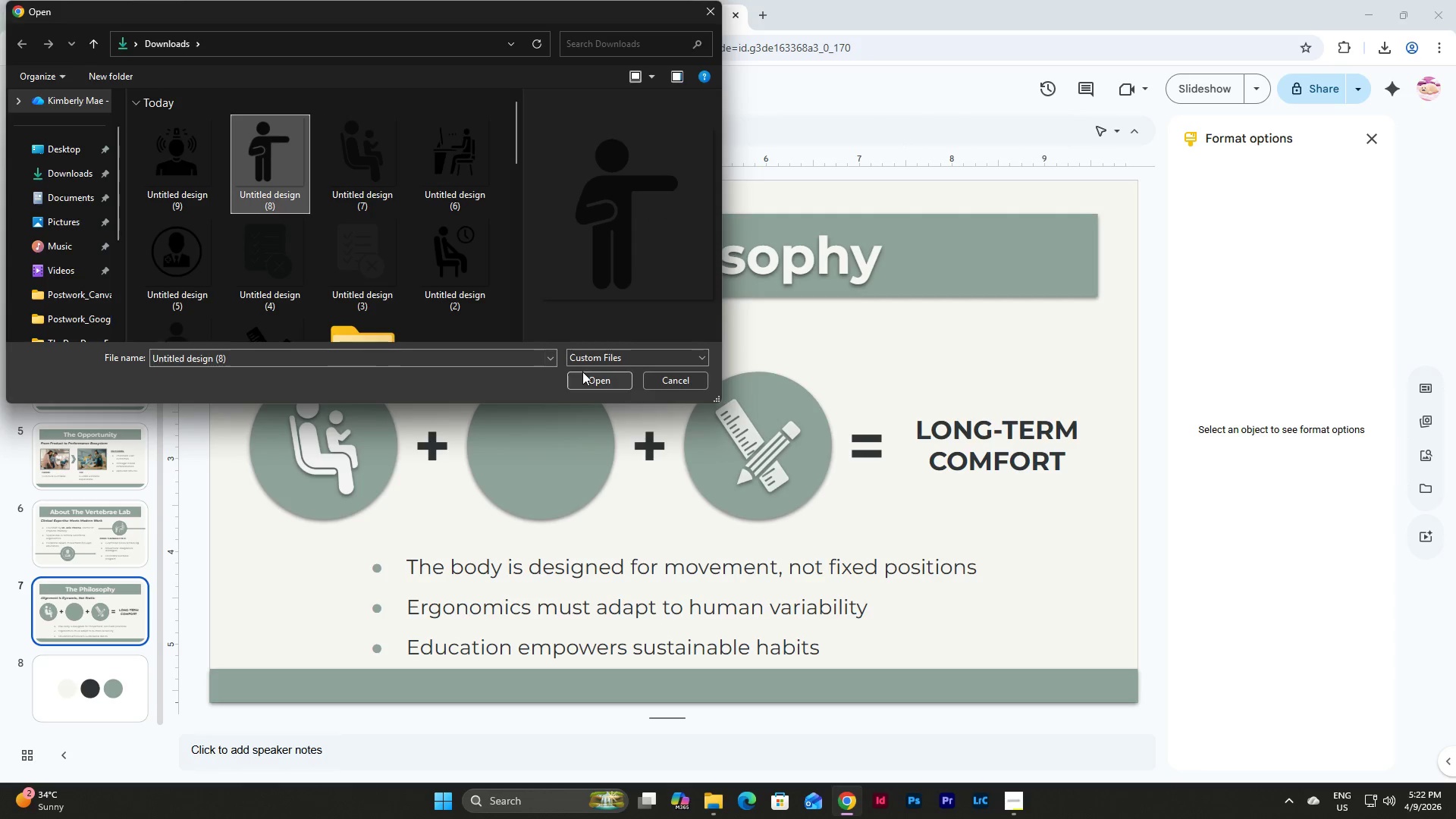 
left_click([582, 372])
 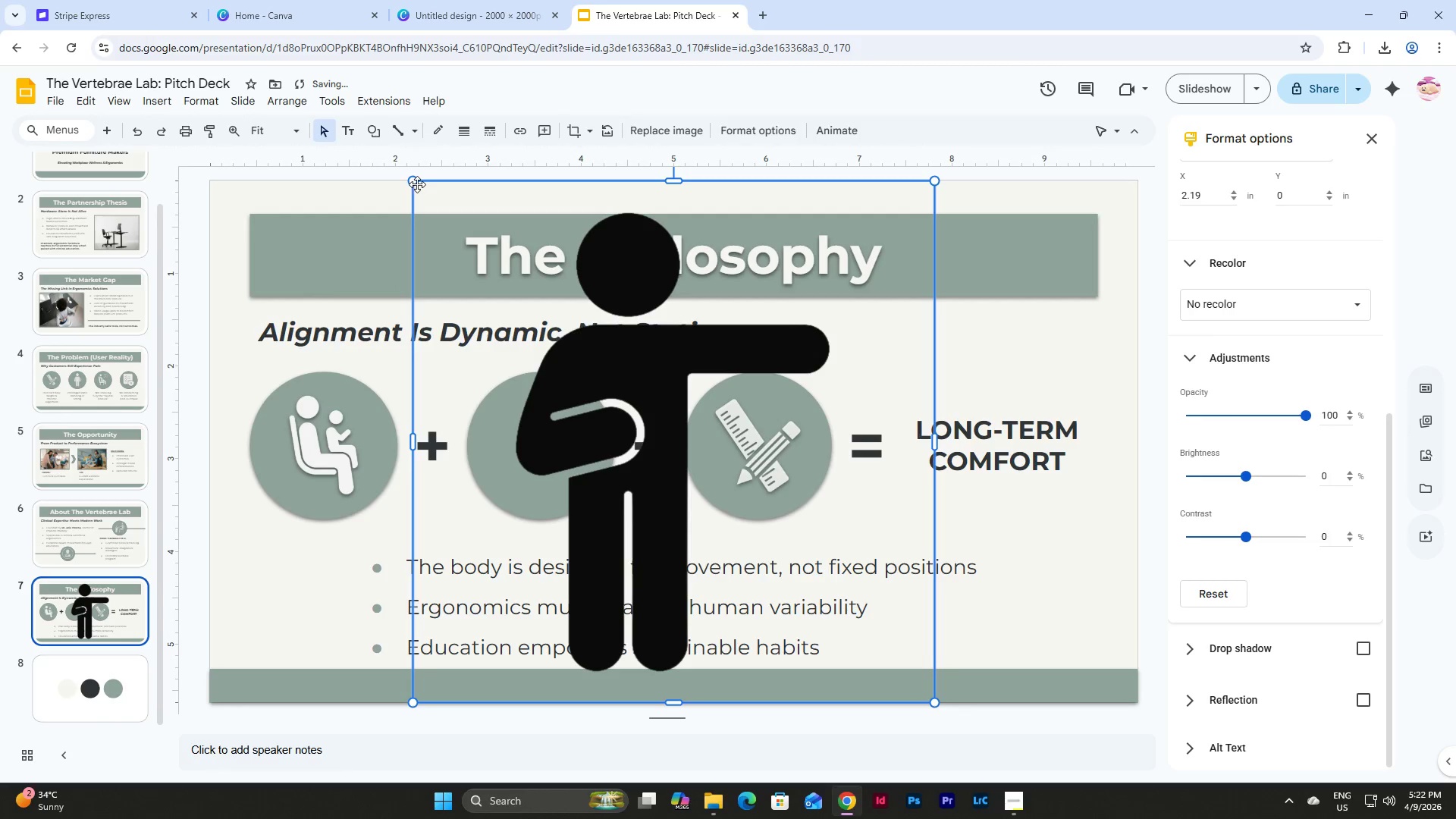 
left_click_drag(start_coordinate=[414, 182], to_coordinate=[824, 603])
 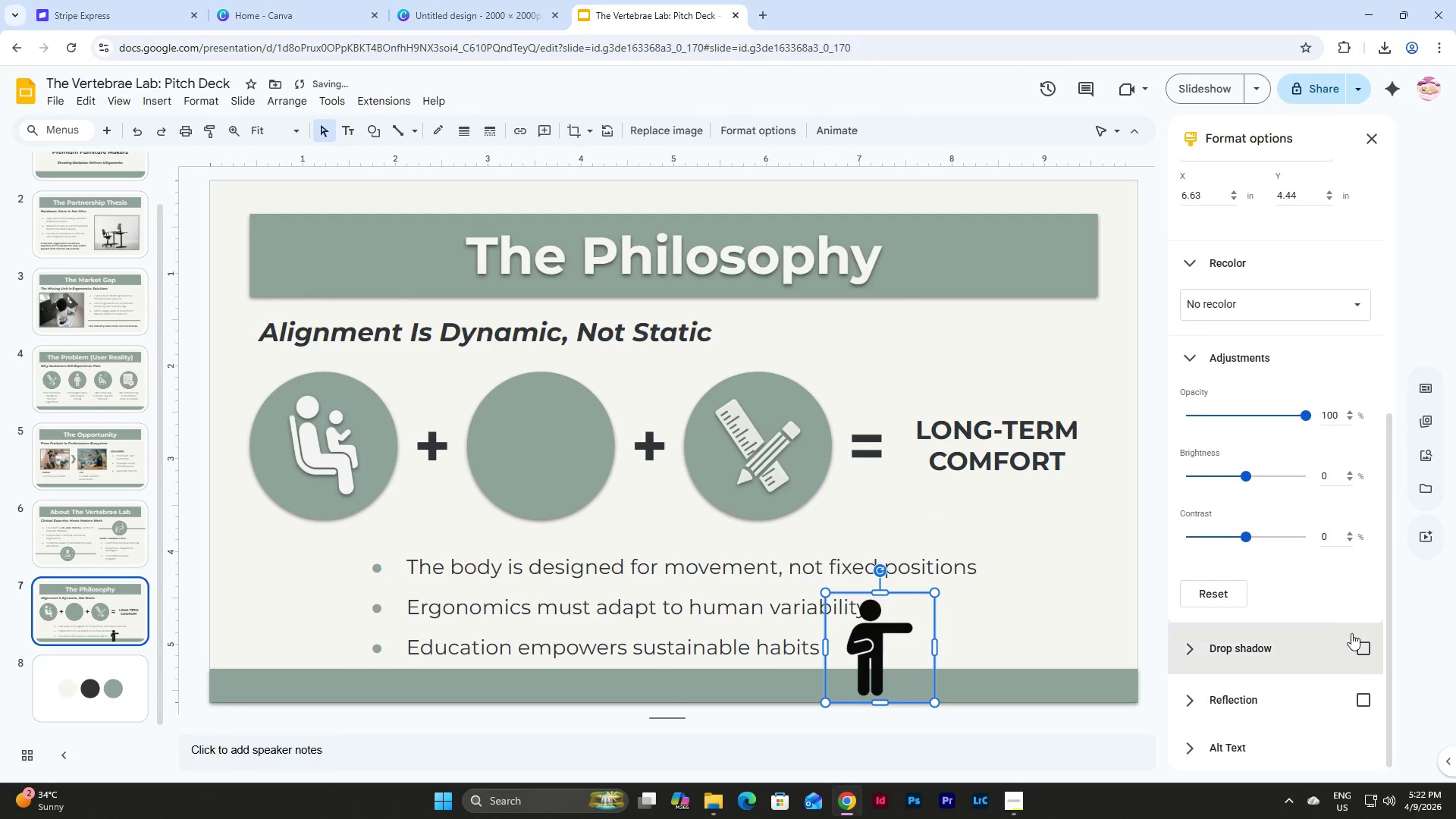 
left_click([1358, 657])
 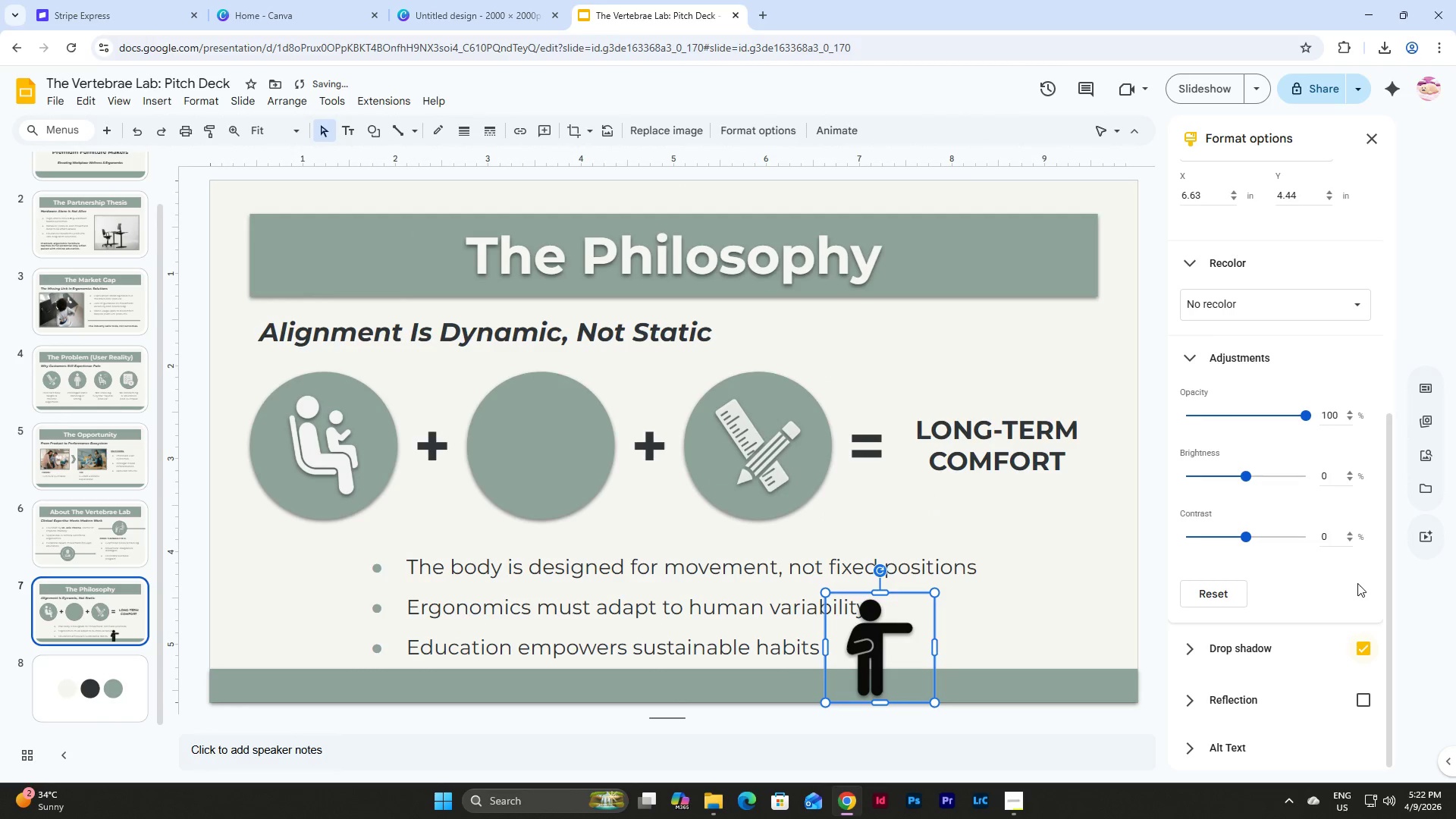 
scroll: coordinate [1357, 583], scroll_direction: down, amount: 2.0
 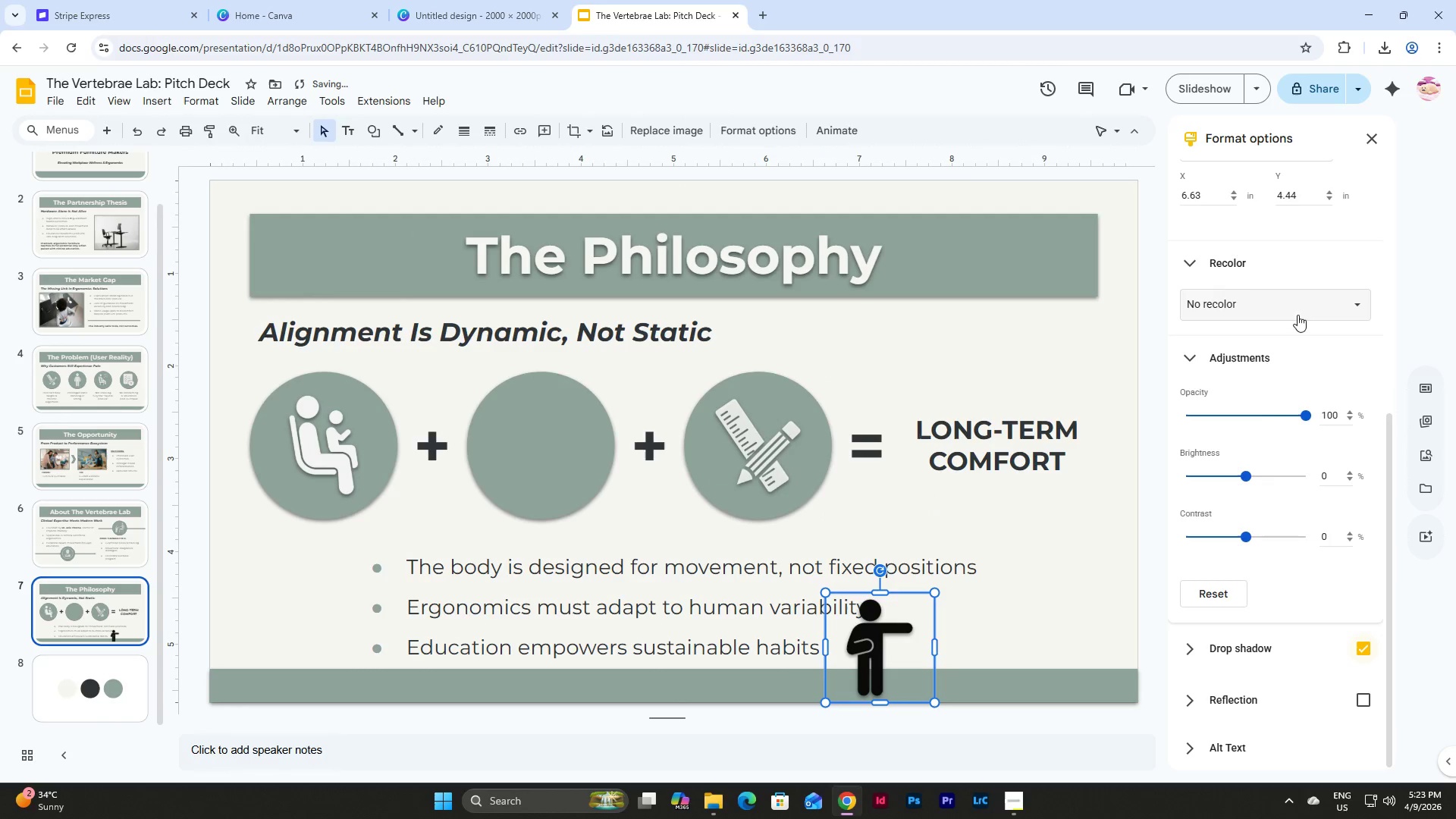 
left_click([1298, 294])
 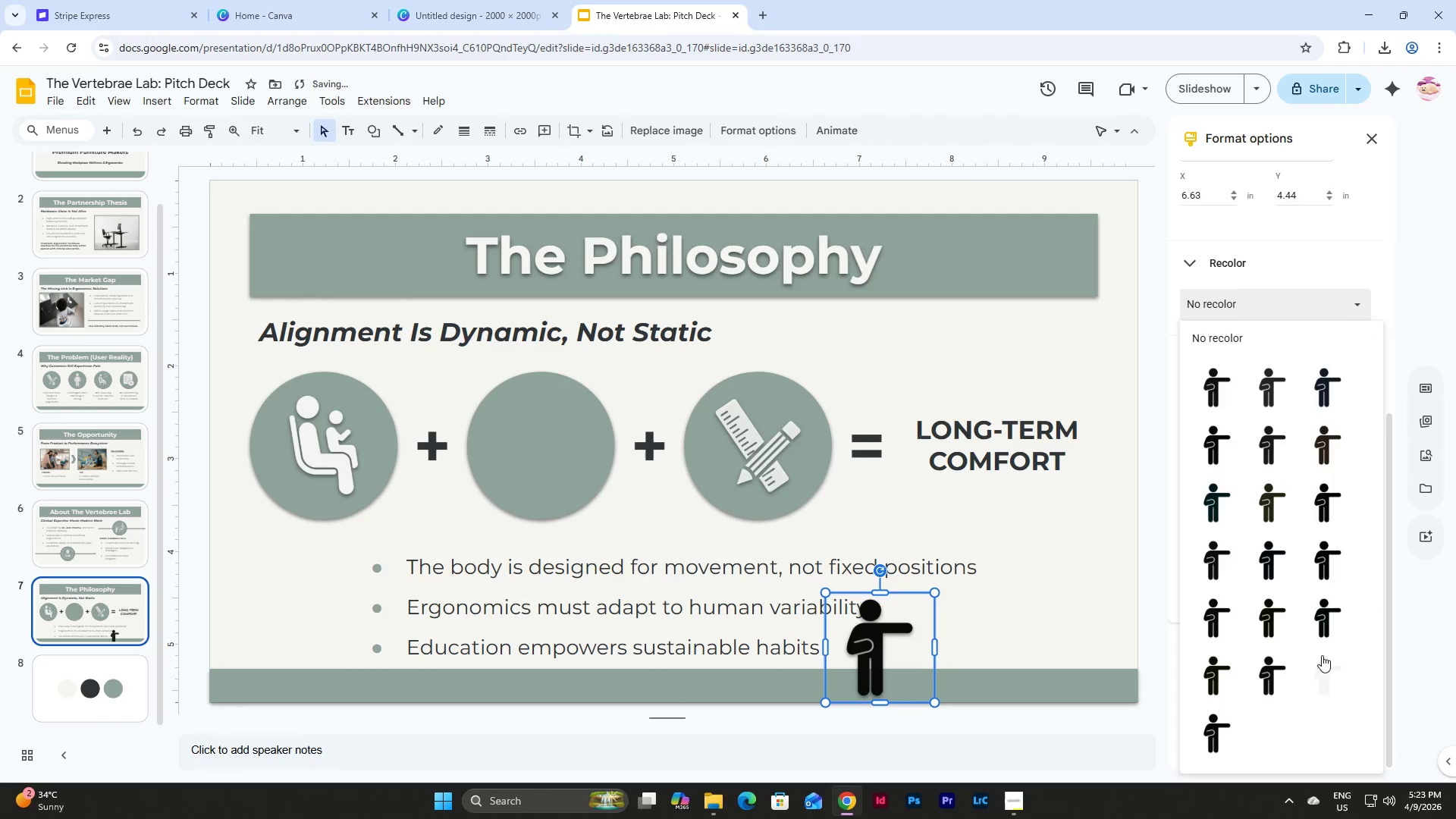 
left_click([1322, 679])
 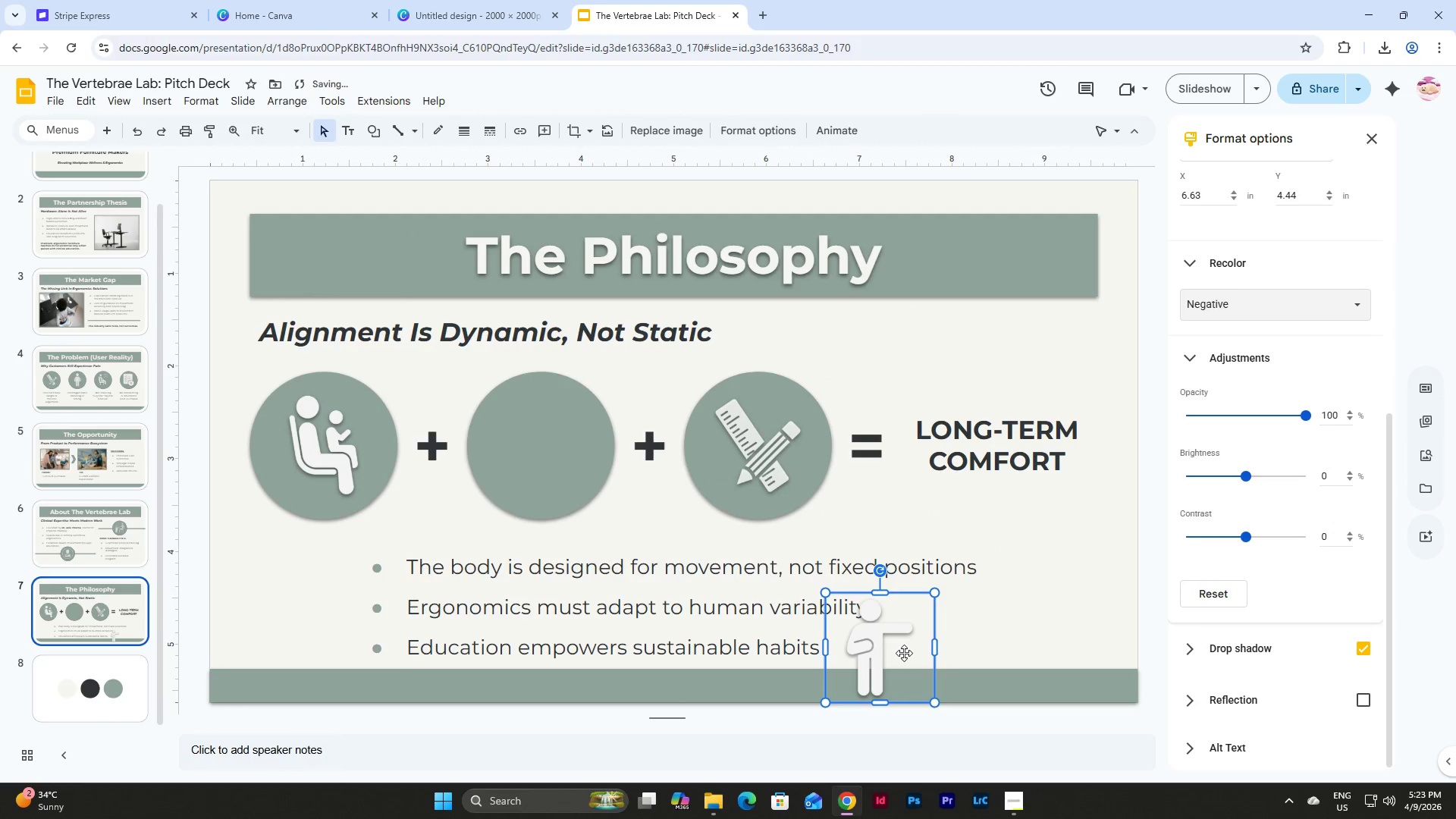 
left_click_drag(start_coordinate=[904, 653], to_coordinate=[563, 450])
 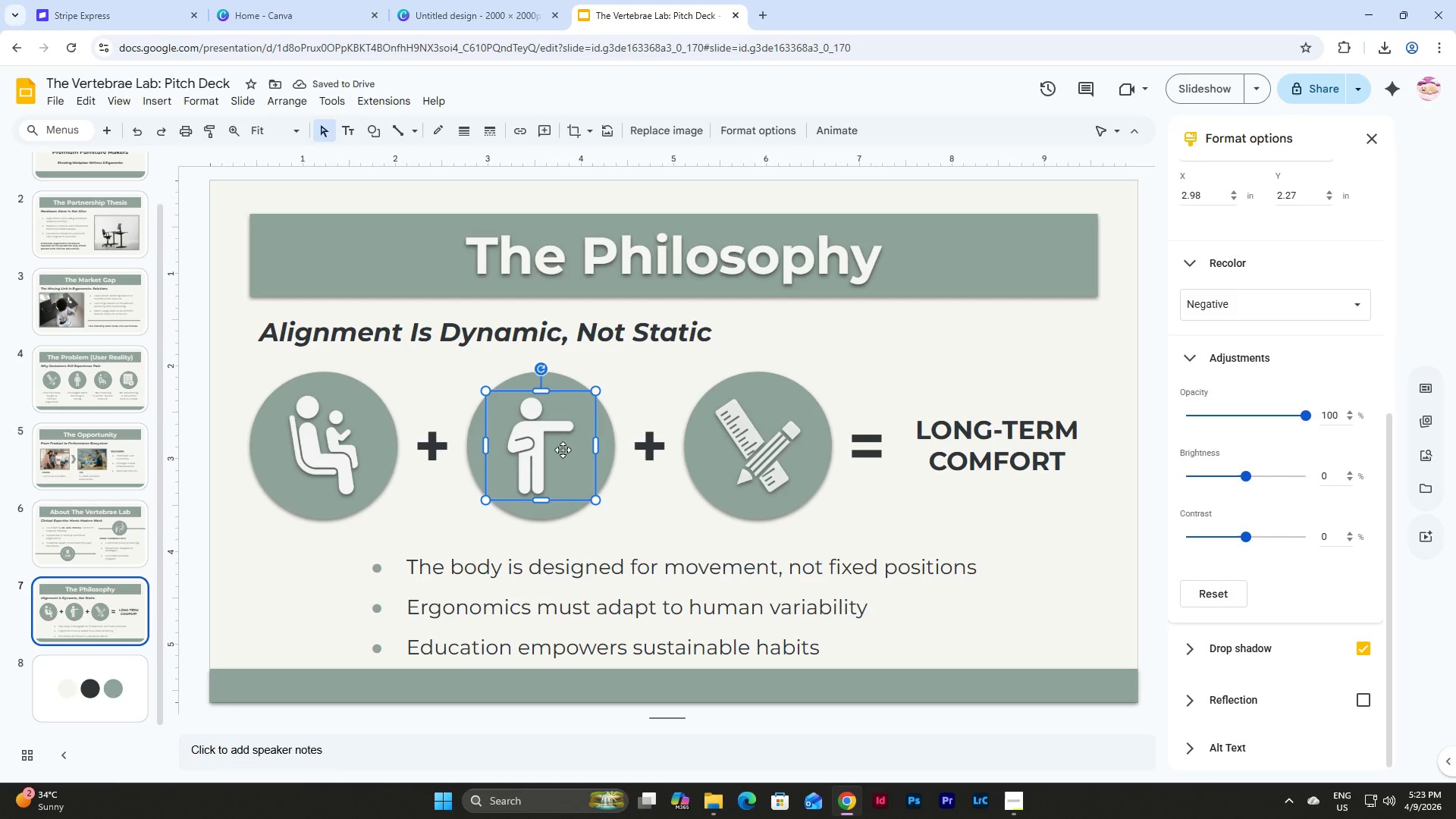 
left_click([694, 529])
 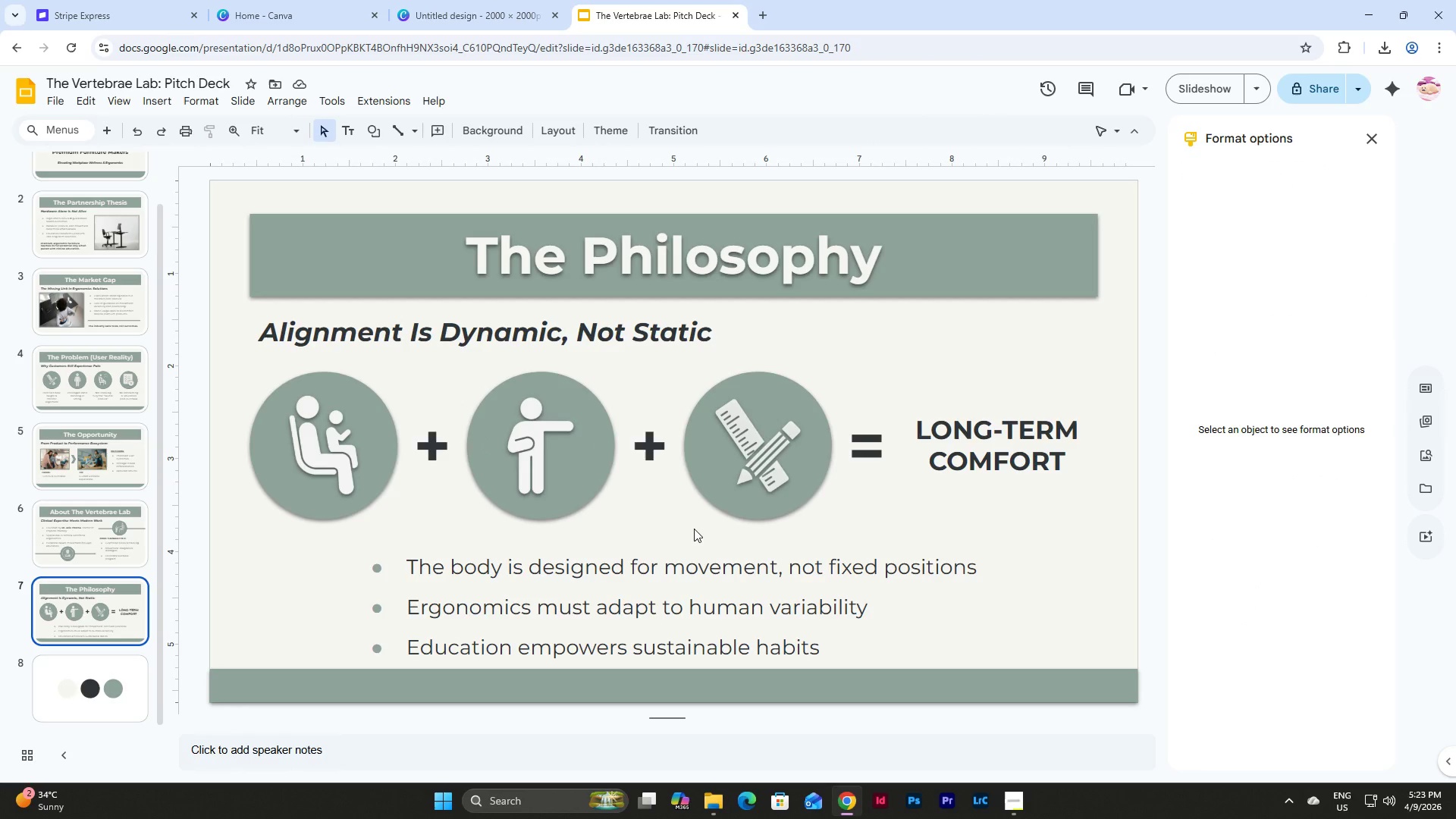 
left_click([789, 444])
 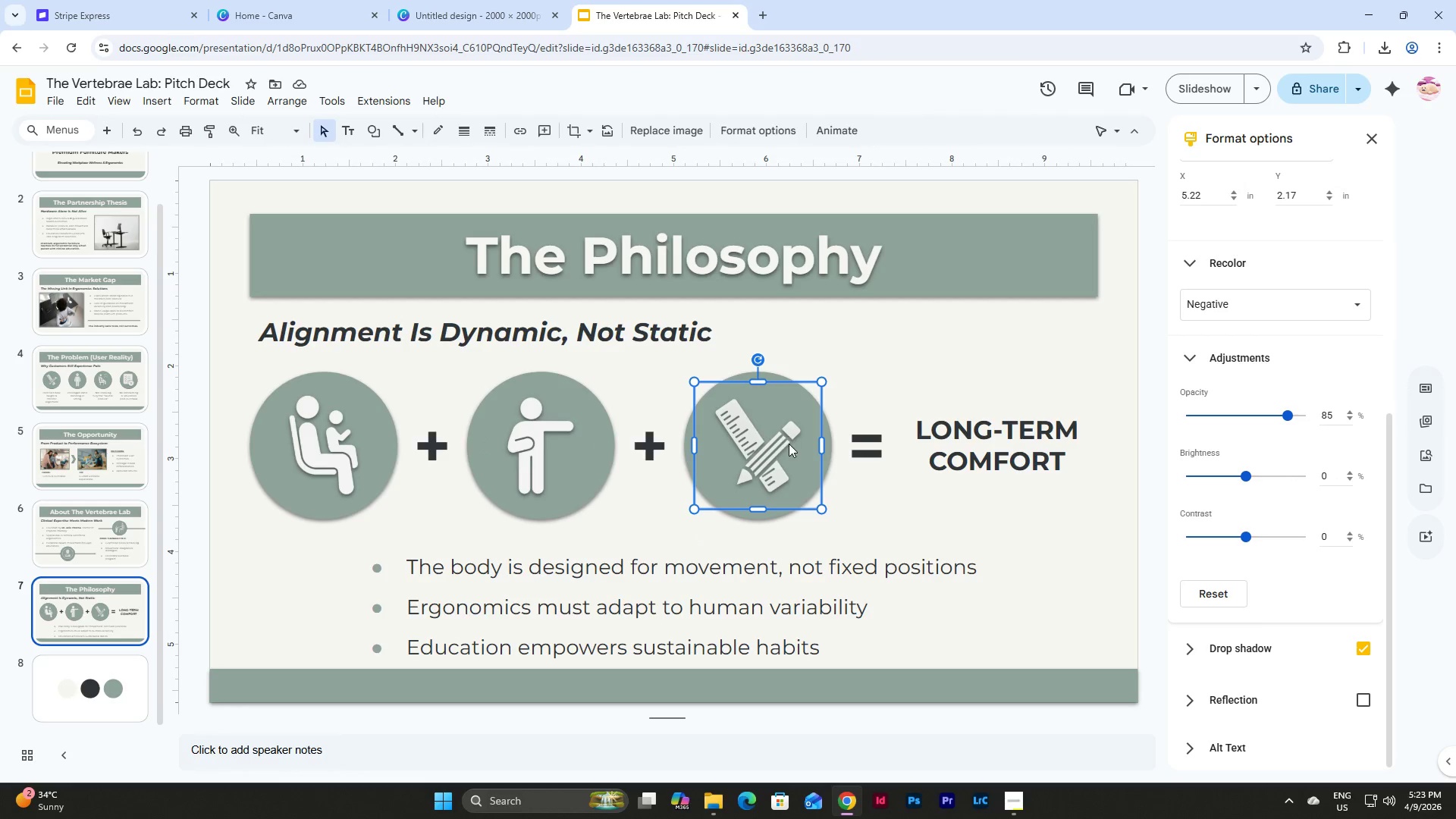 
key(Backspace)
 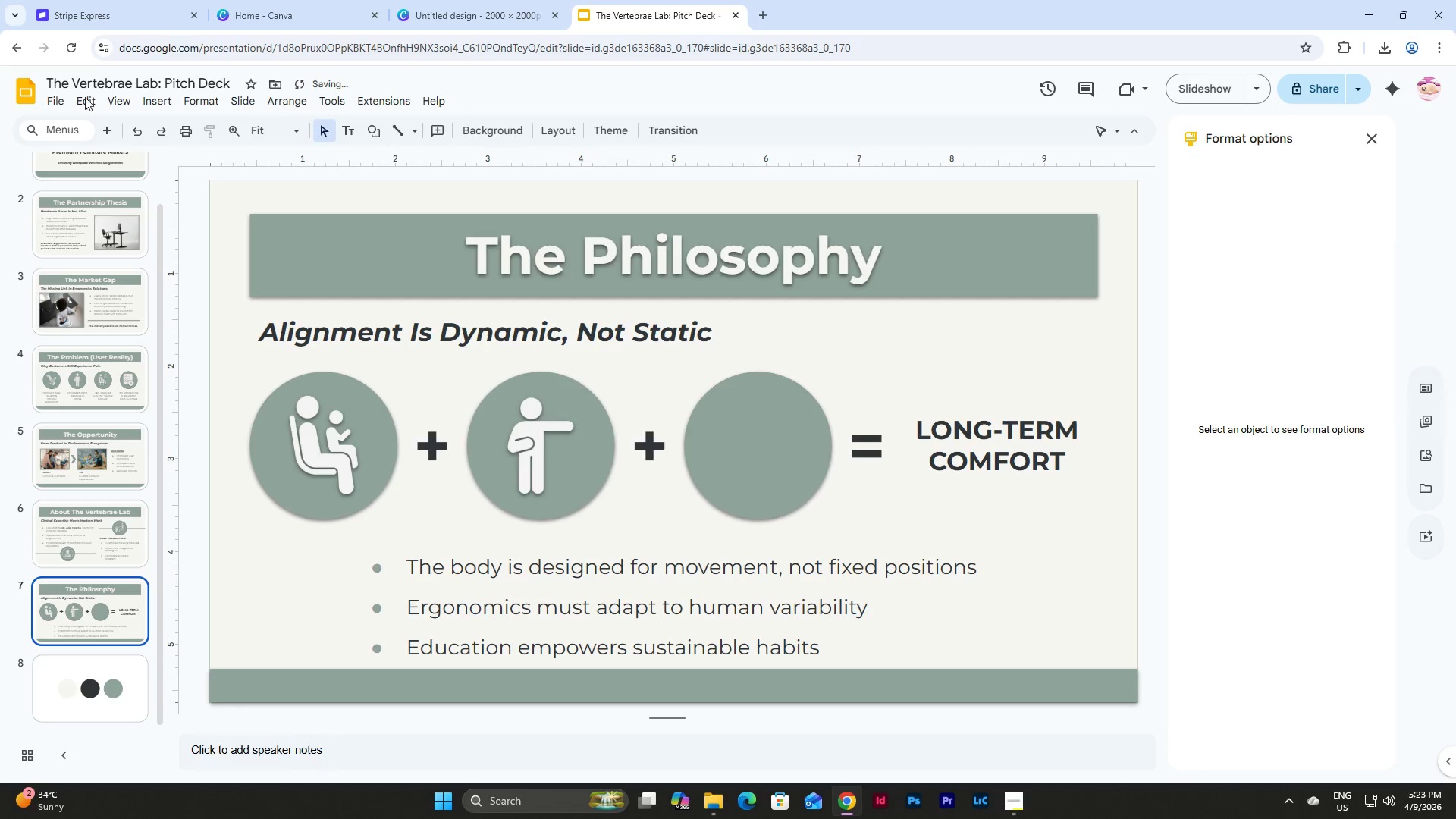 
left_click([145, 96])
 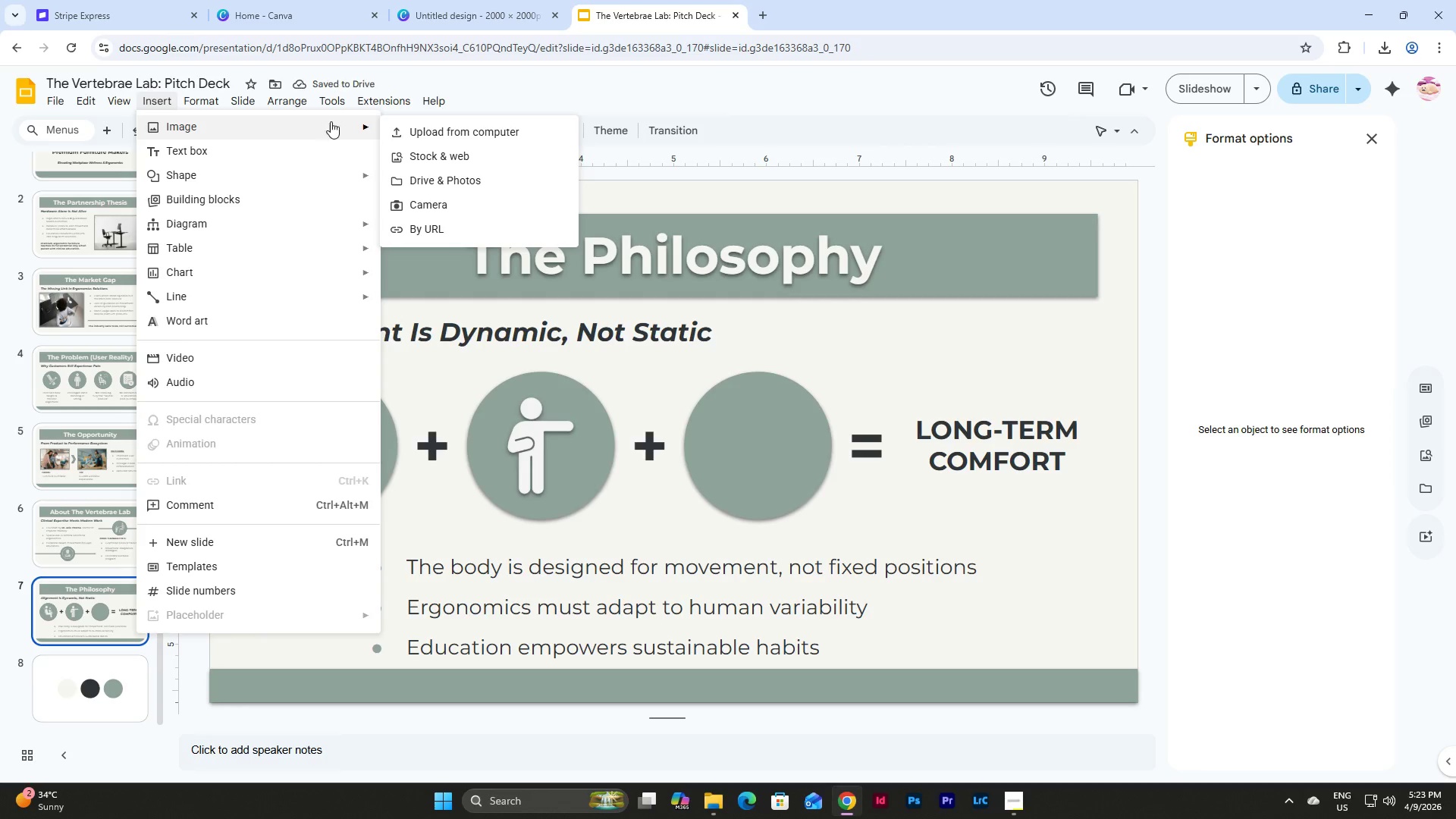 
left_click([414, 122])
 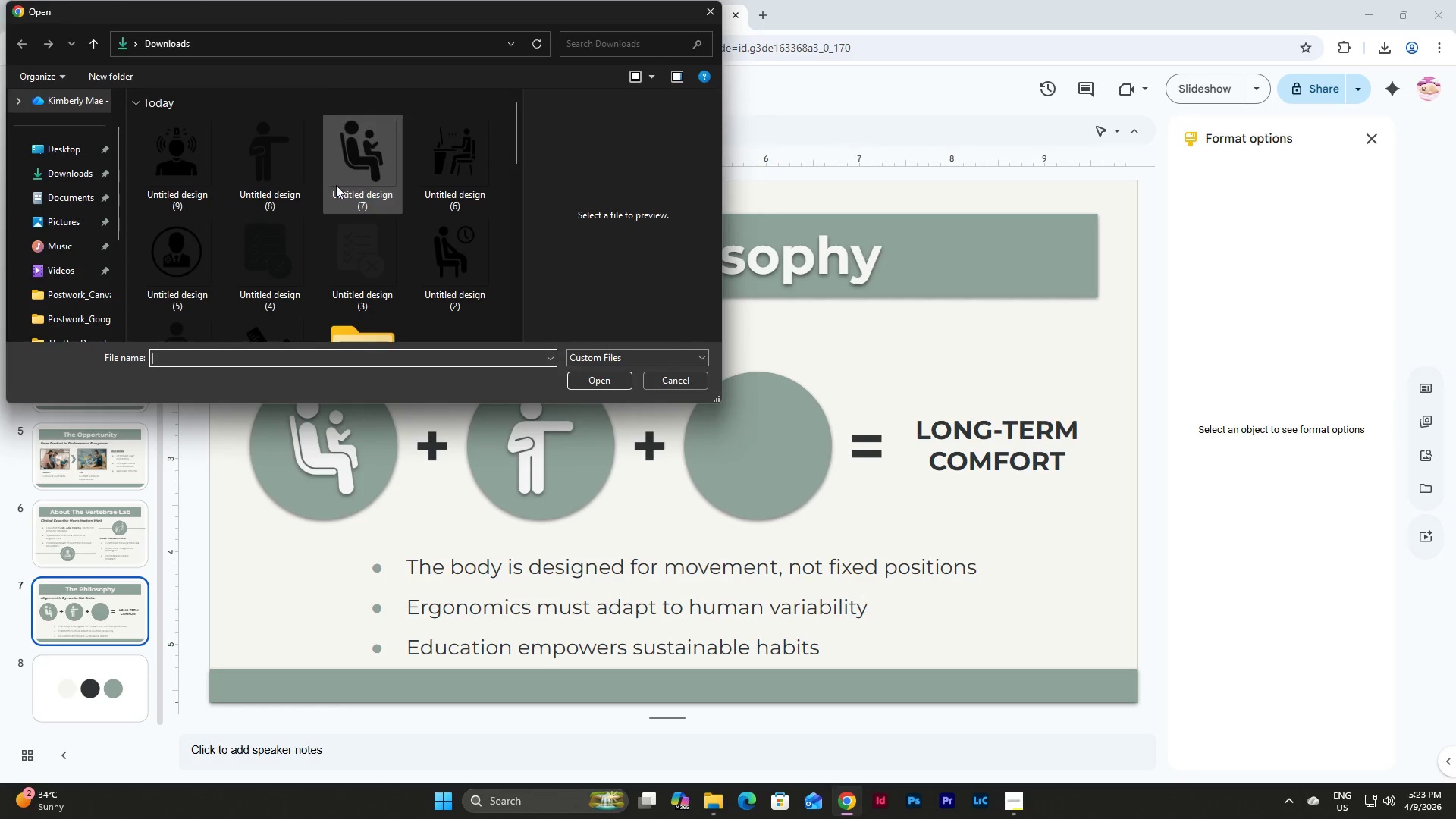 
left_click([174, 169])
 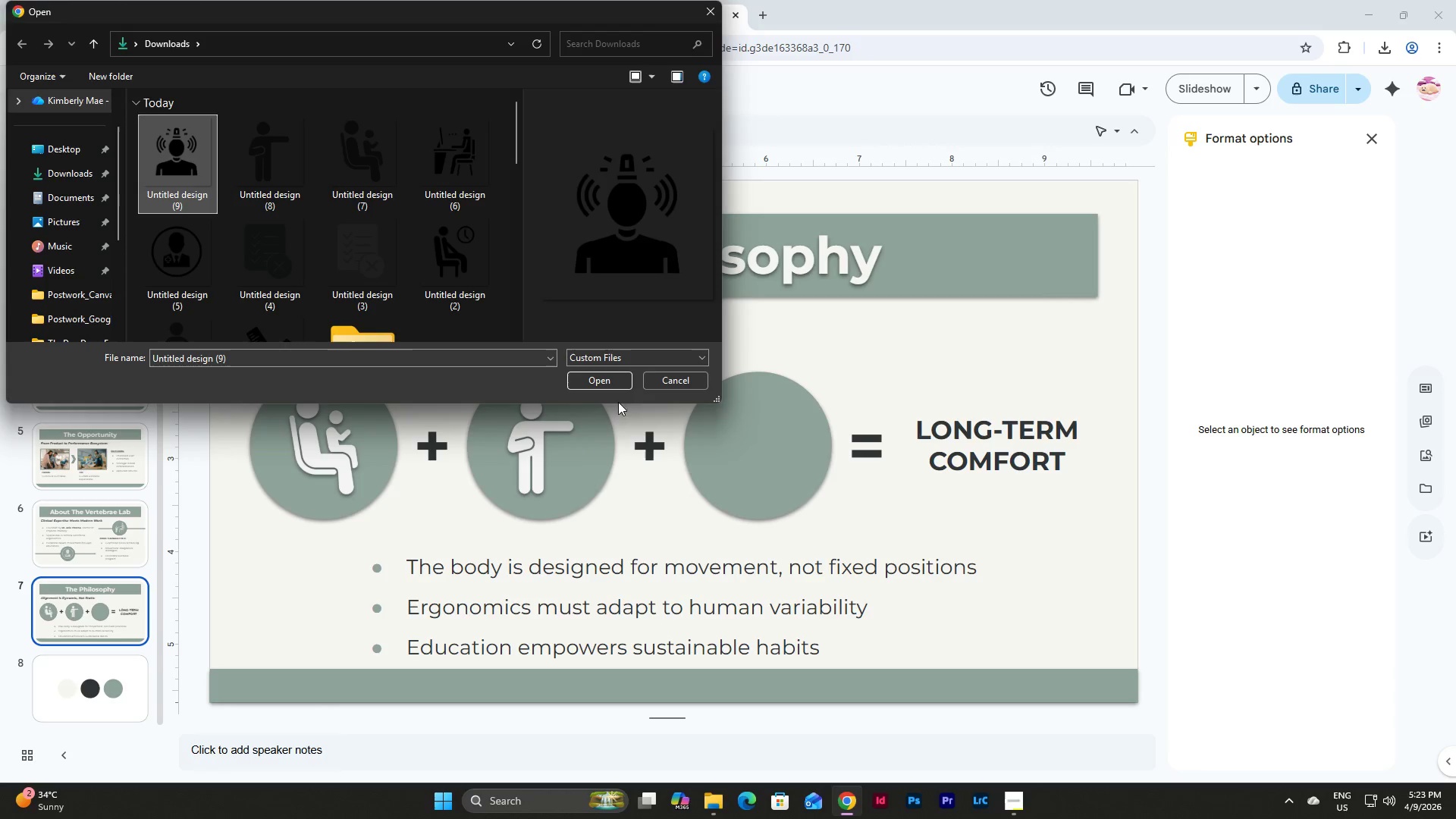 
left_click([604, 376])
 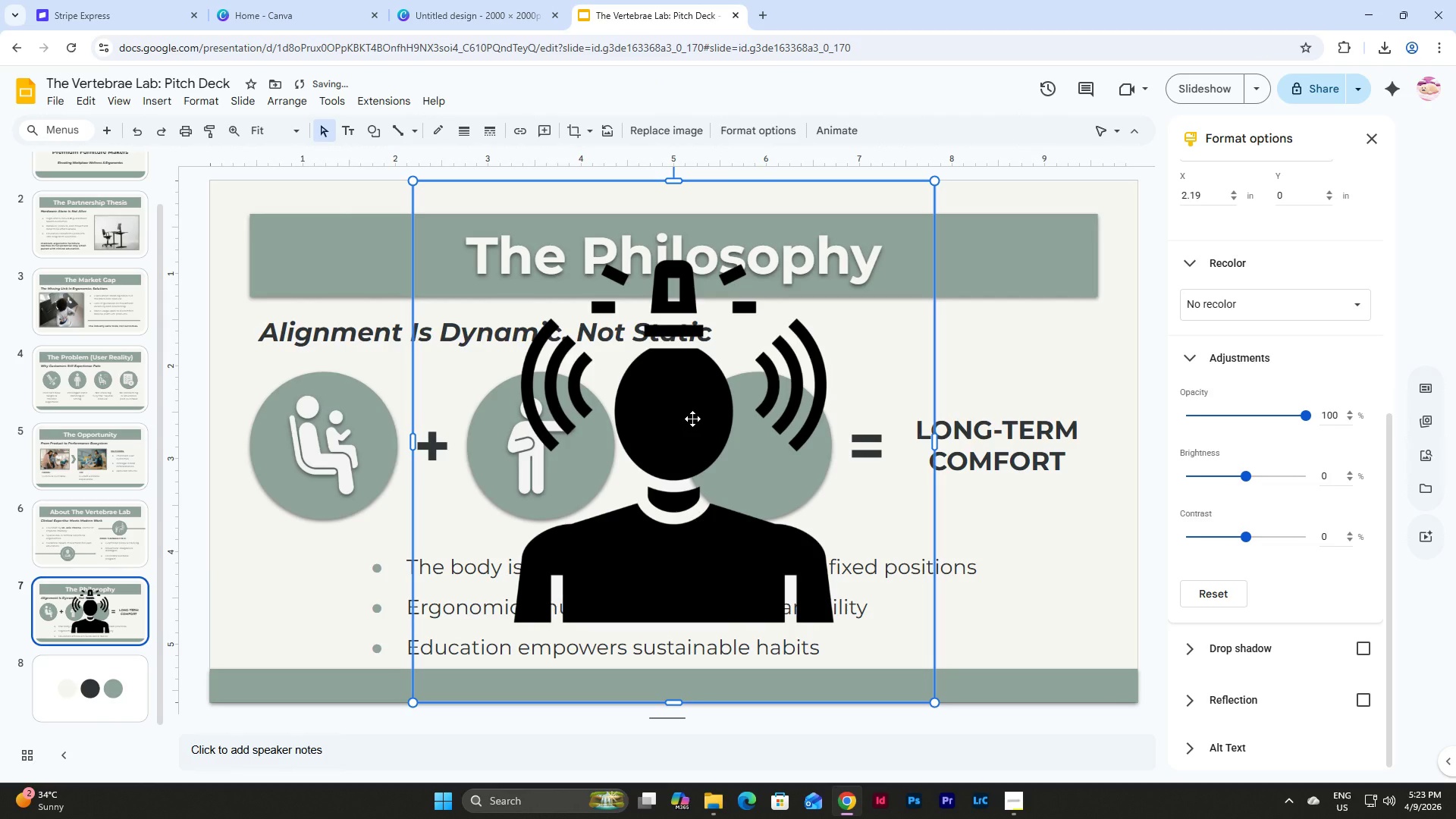 
double_click([692, 419])
 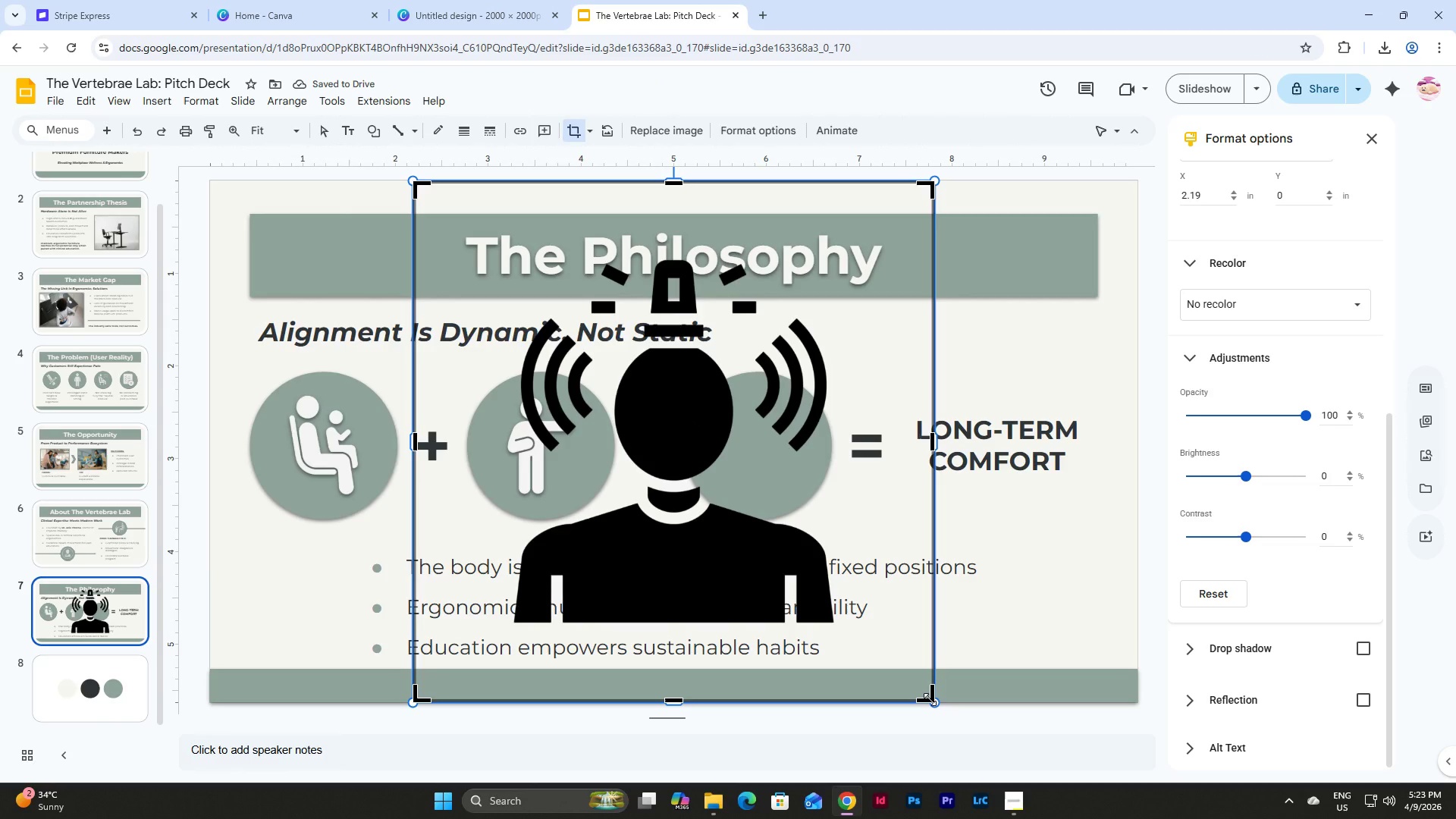 
left_click_drag(start_coordinate=[930, 699], to_coordinate=[865, 576])
 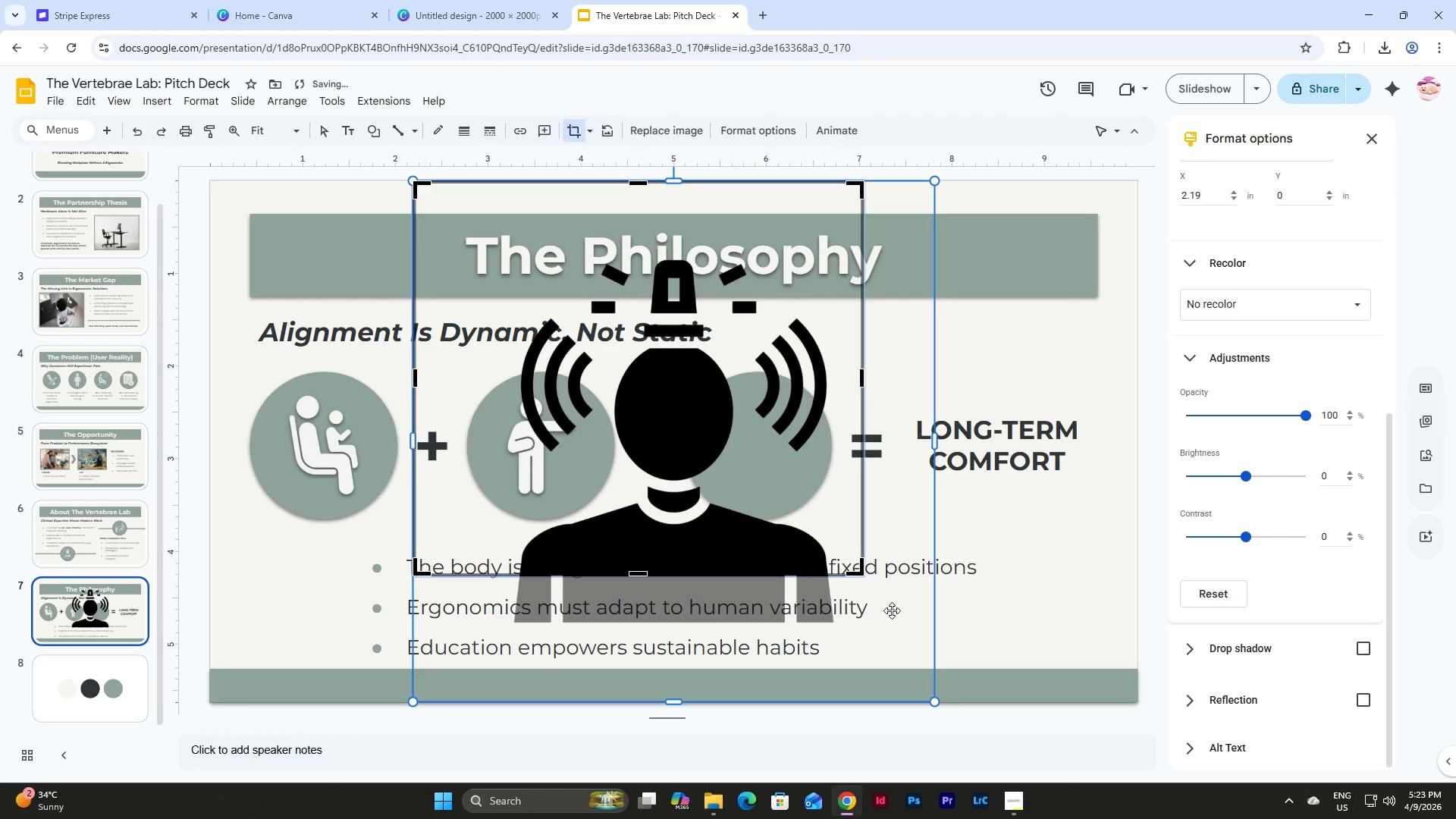 
key(Control+Z)
 